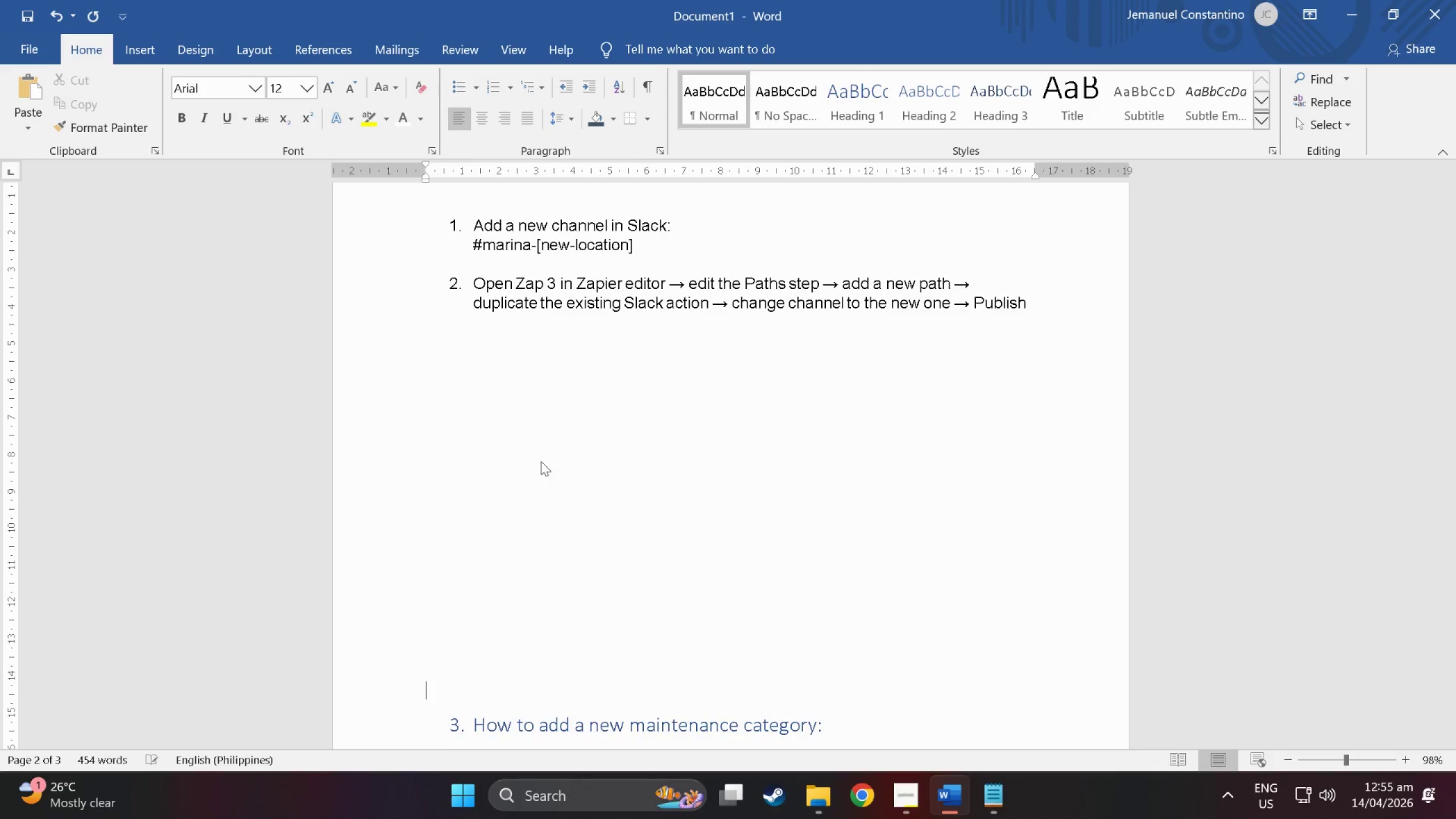 
key(NumpadEnter)
 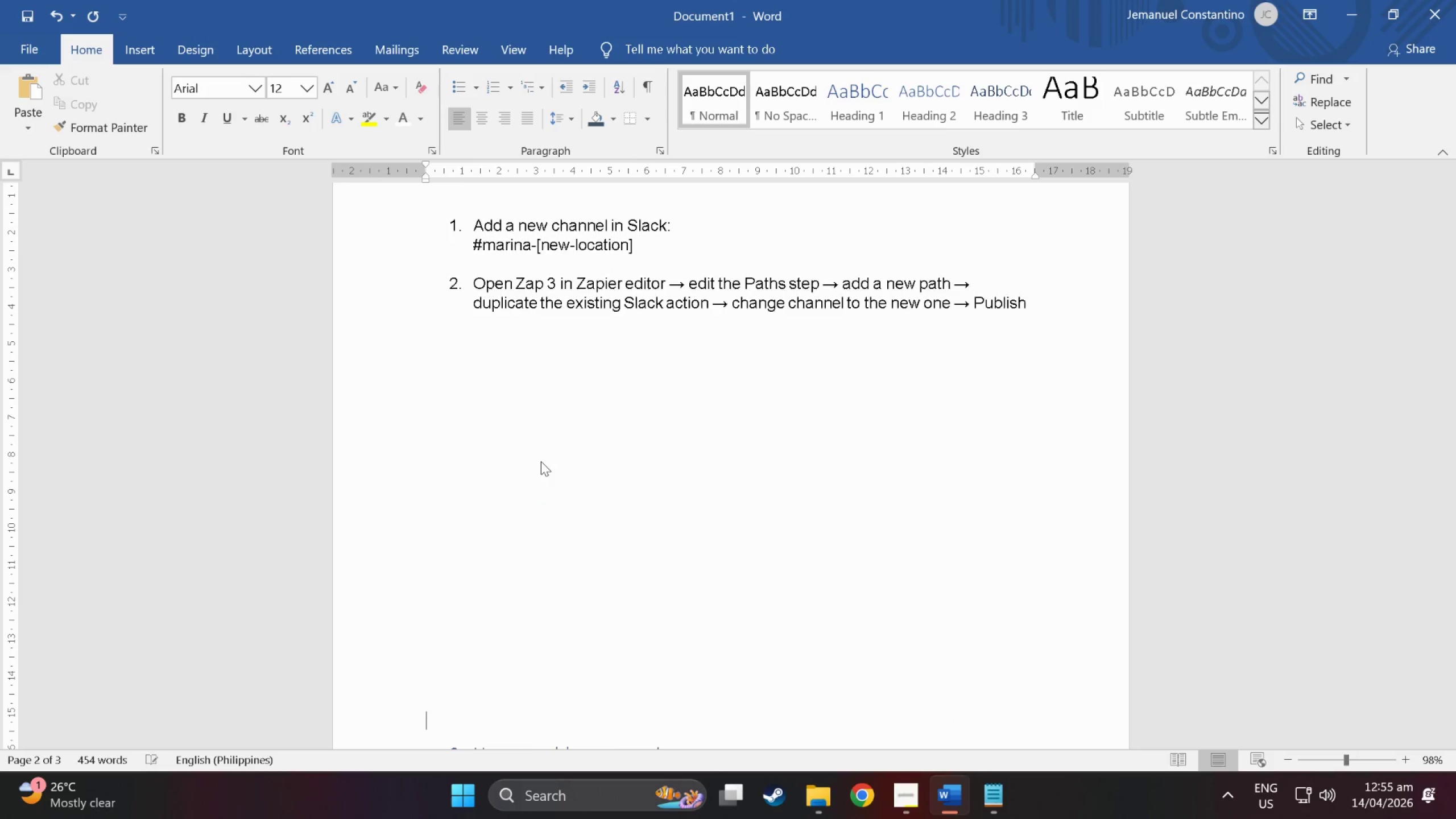 
key(NumpadEnter)
 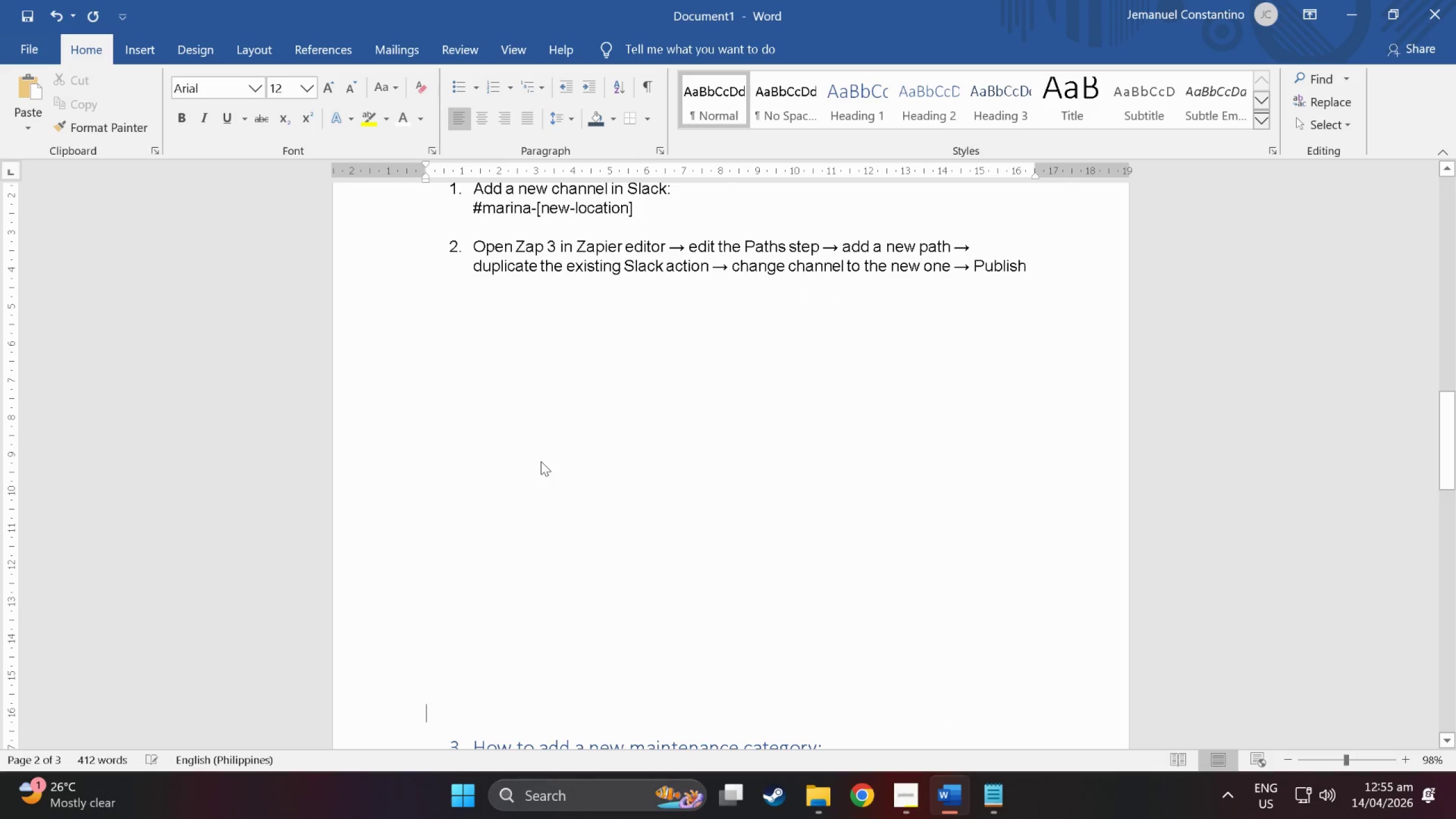 
key(NumpadEnter)
 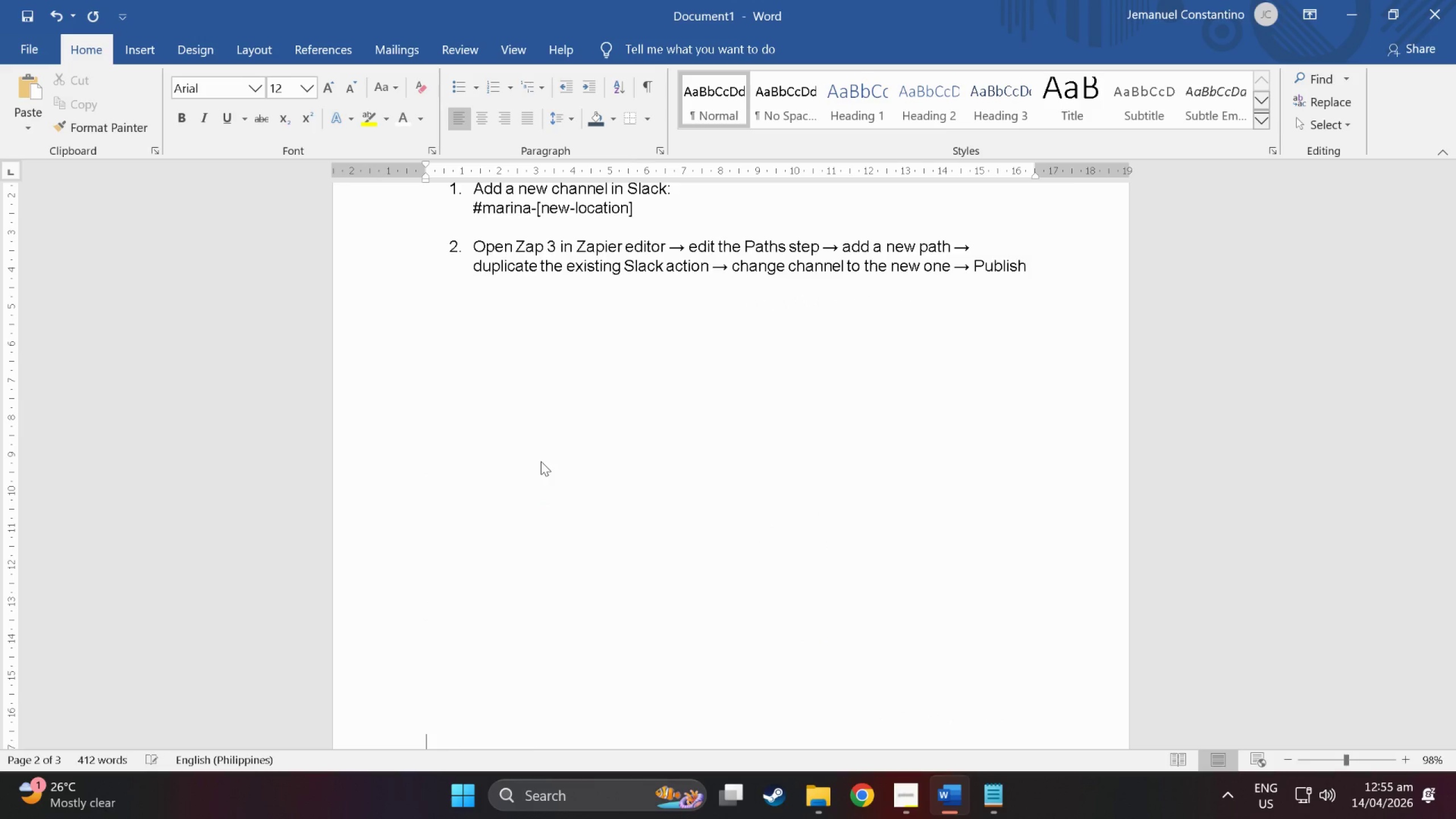 
key(NumpadEnter)
 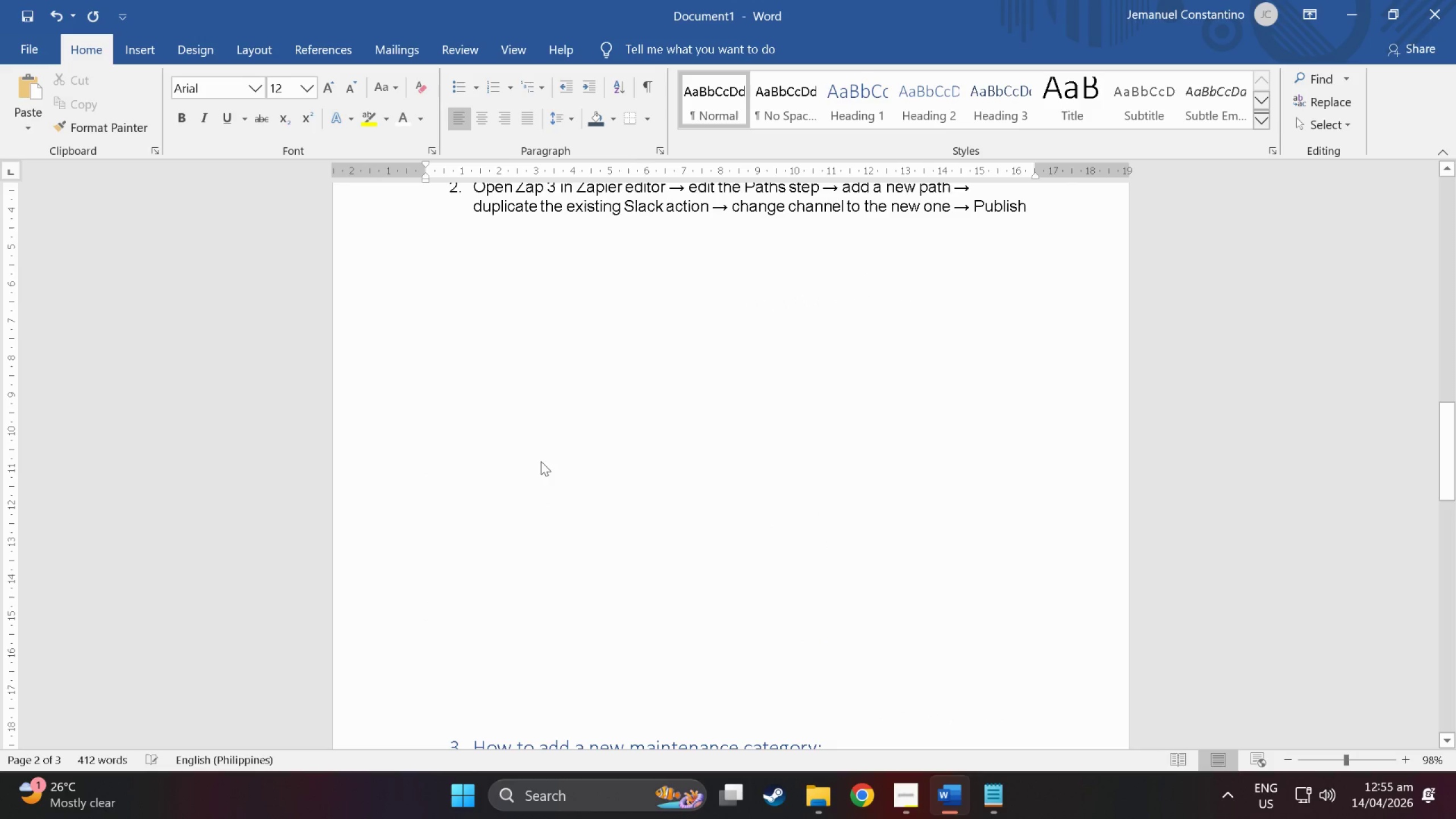 
key(NumpadEnter)
 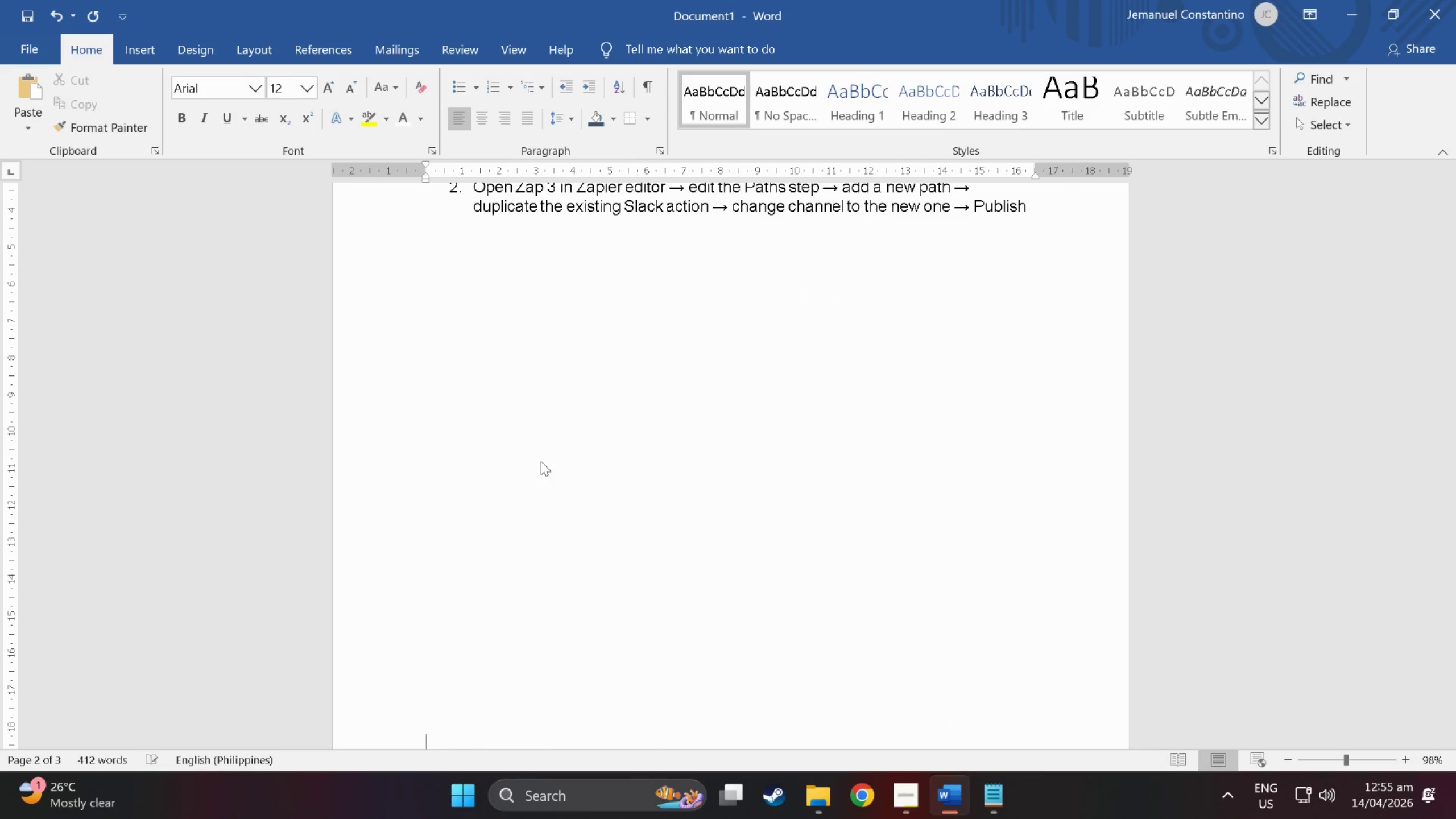 
key(NumpadEnter)
 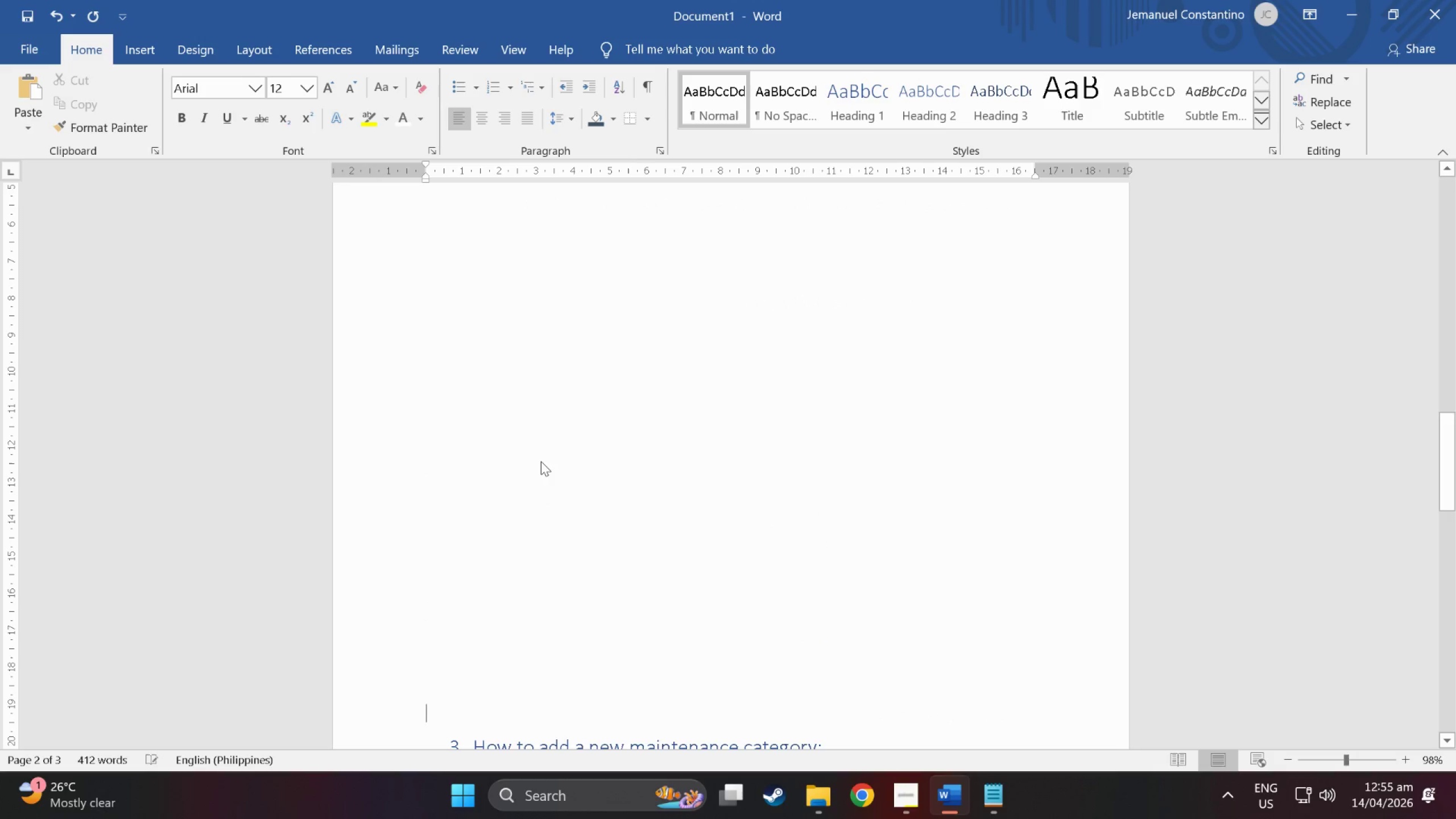 
key(NumpadEnter)
 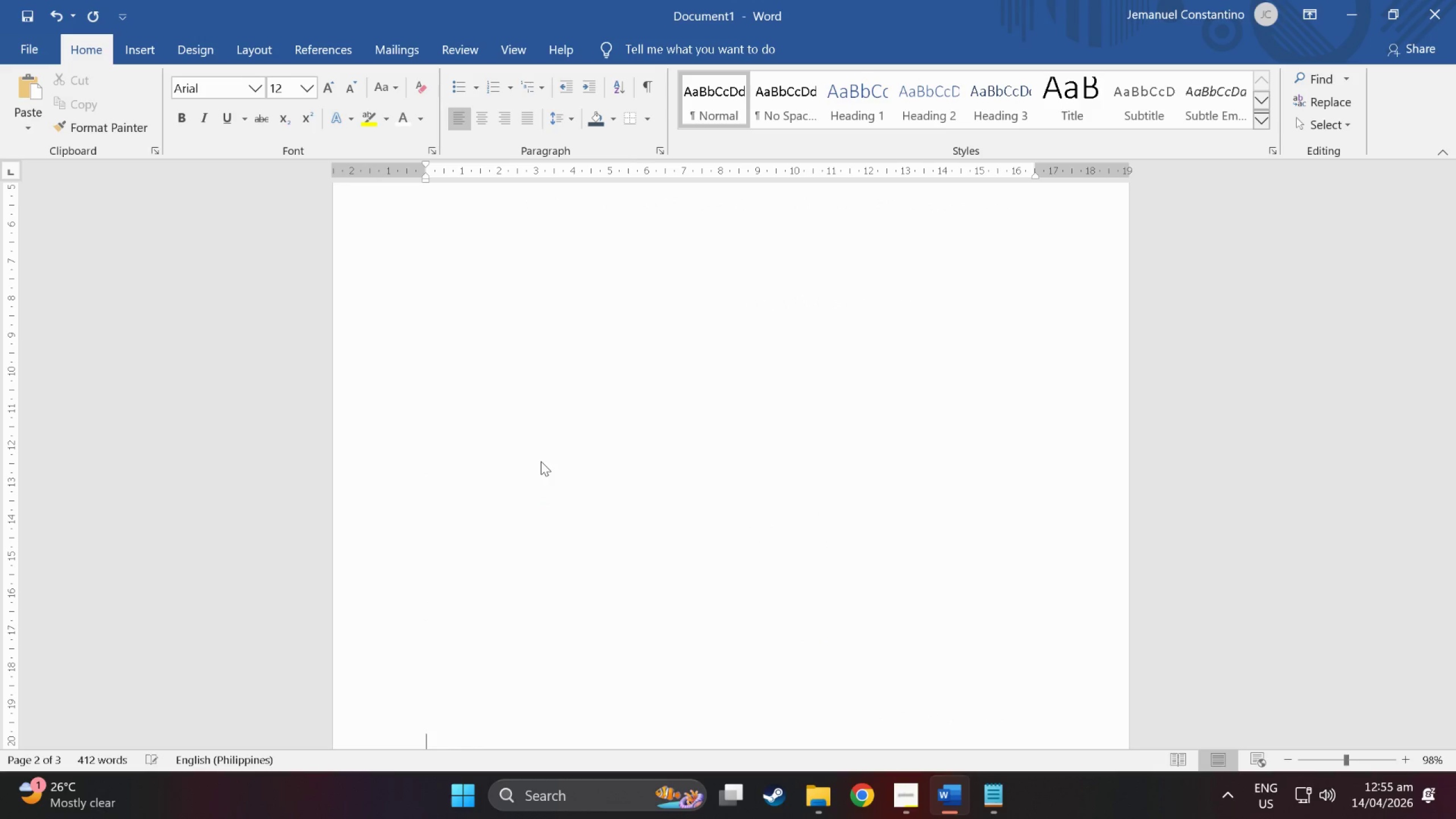 
key(NumpadEnter)
 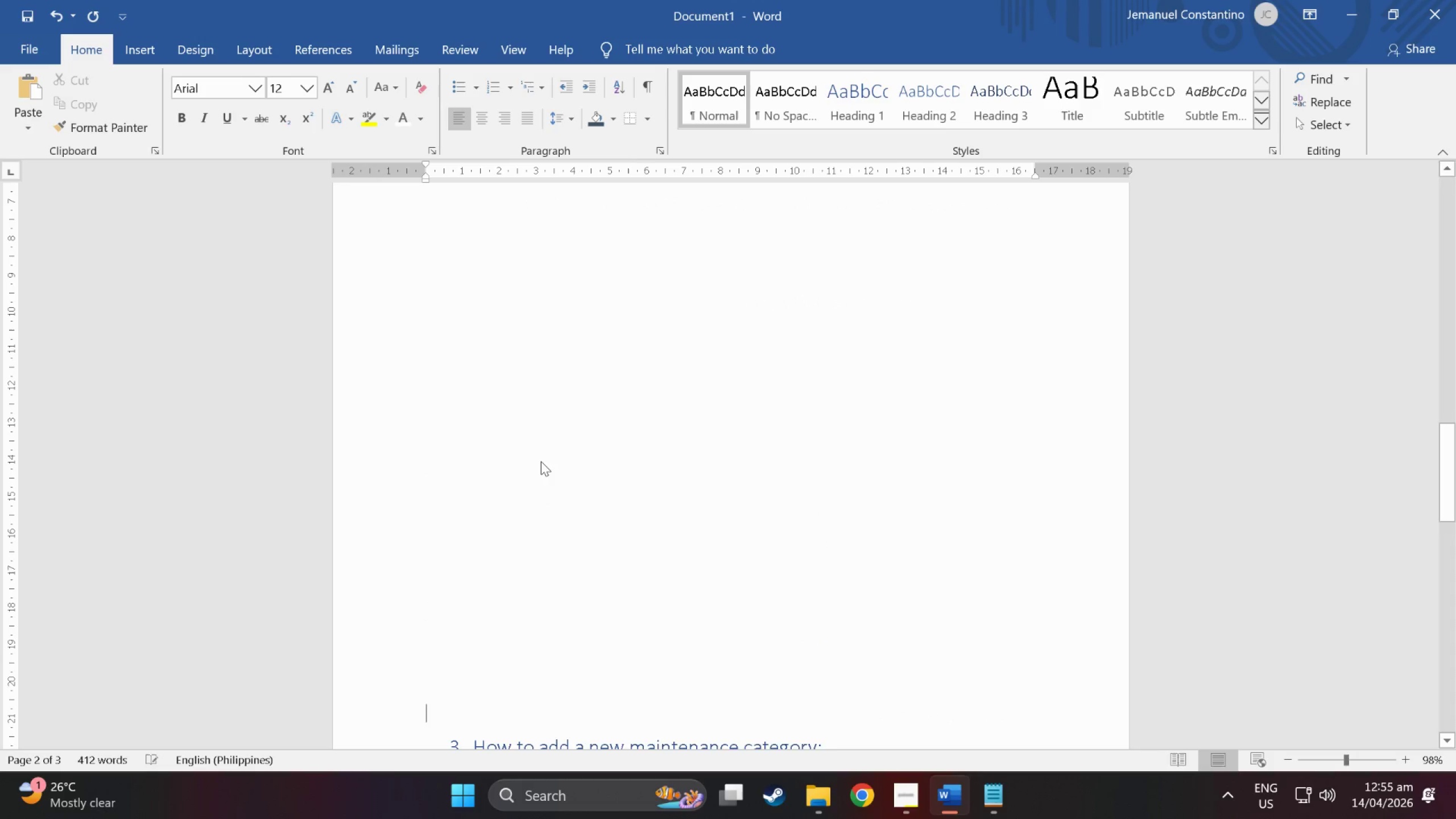 
key(NumpadEnter)
 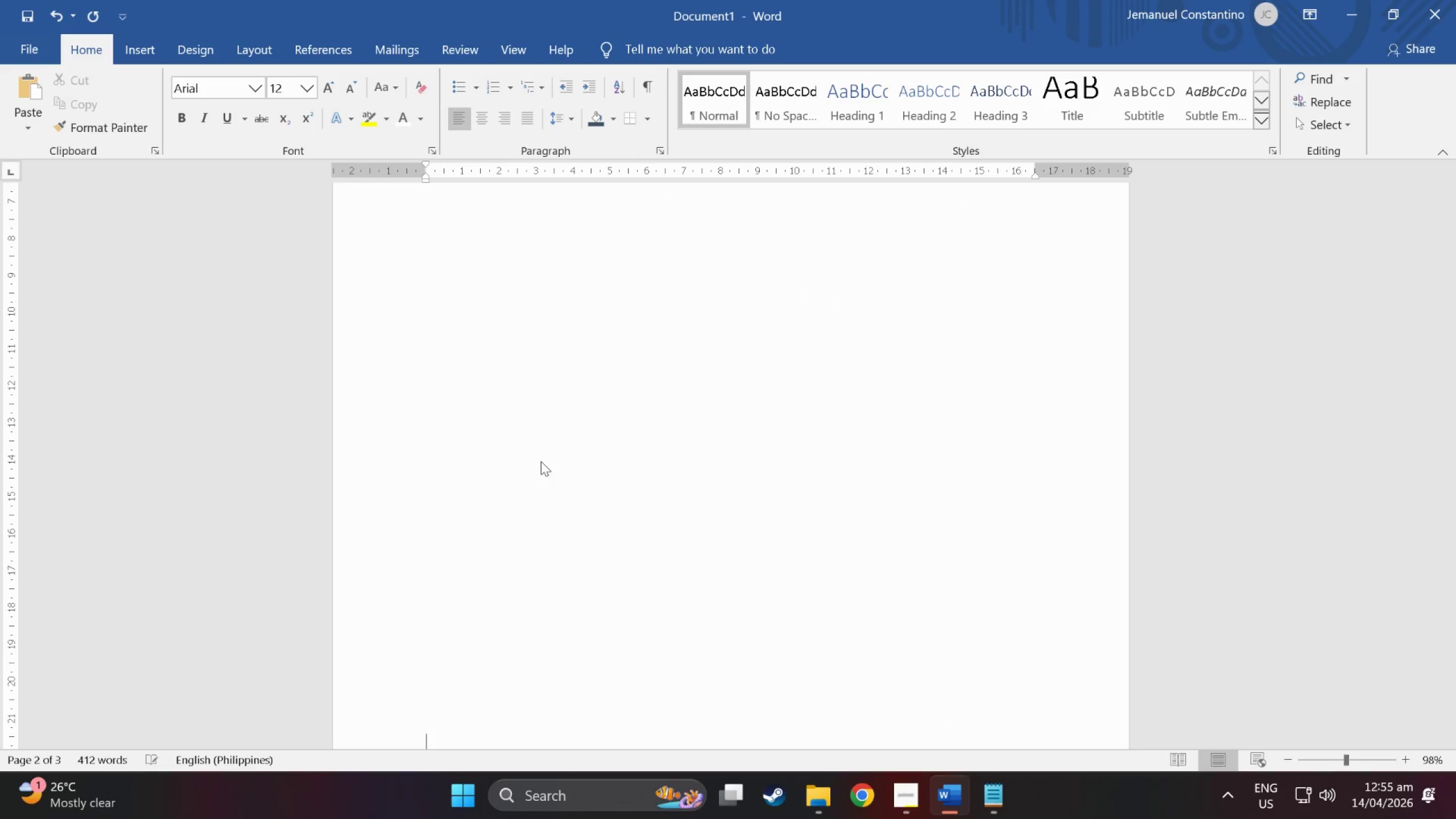 
key(NumpadEnter)
 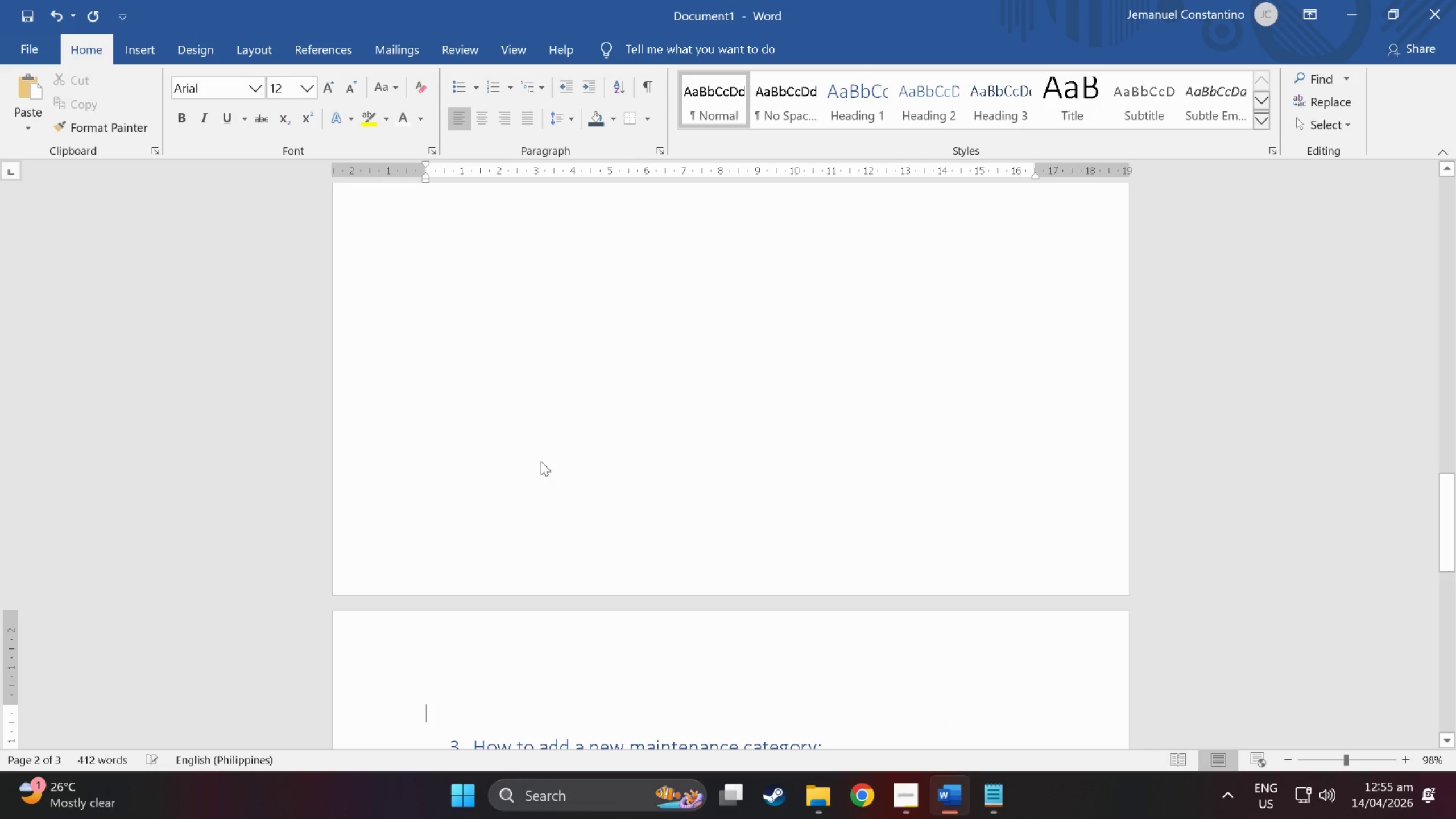 
key(NumpadEnter)
 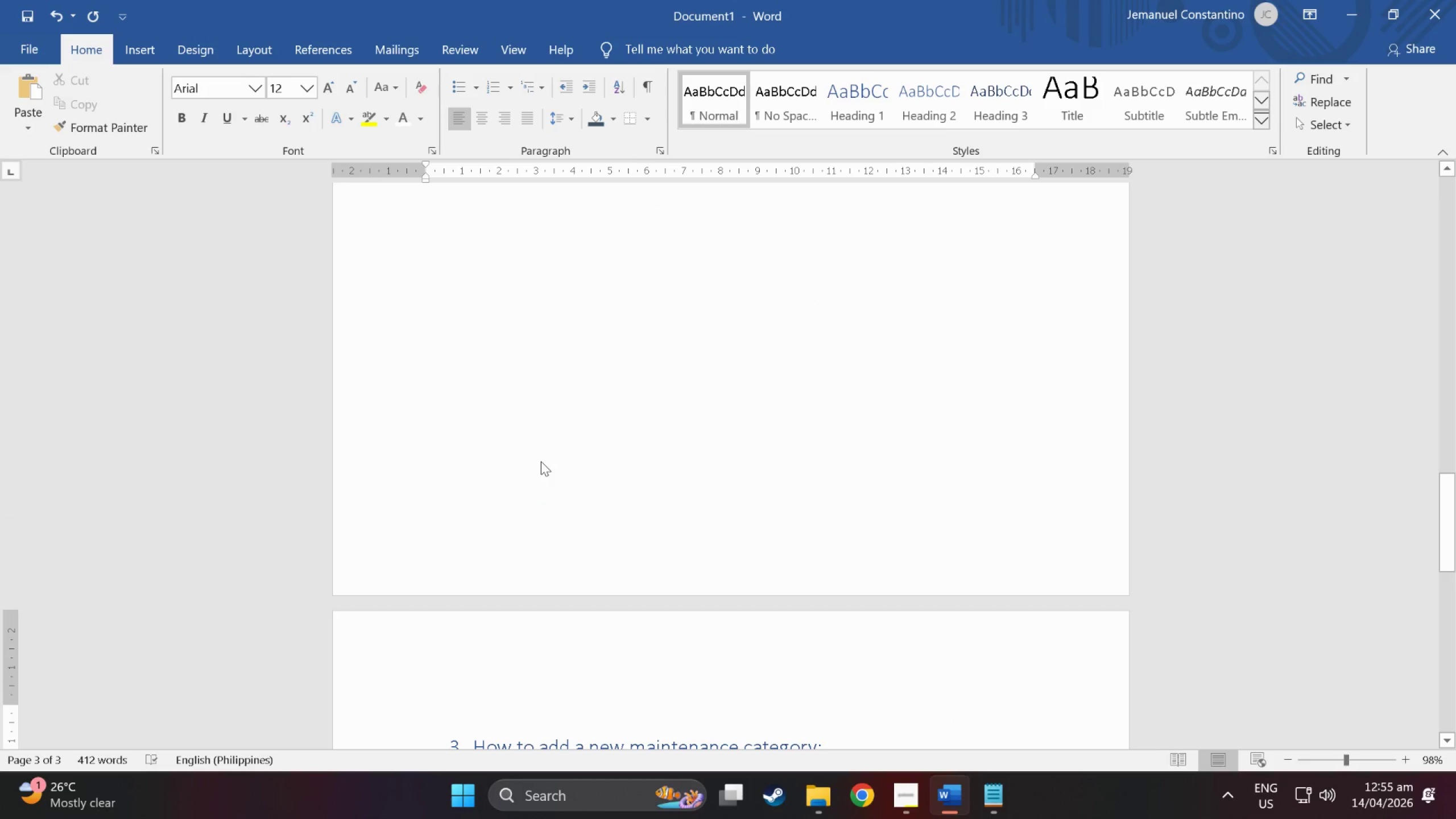 
key(Backspace)
 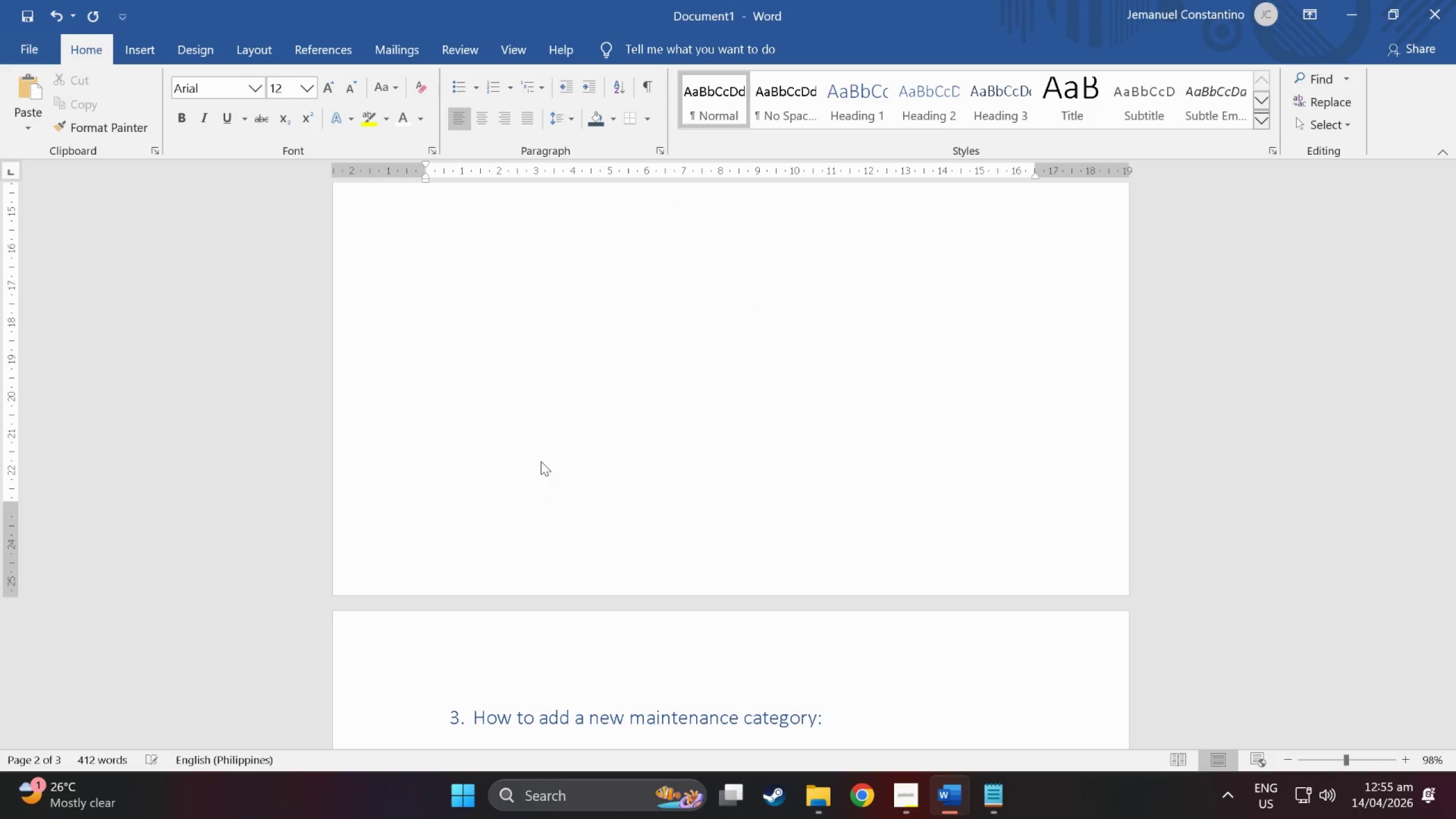 
key(Equal)
 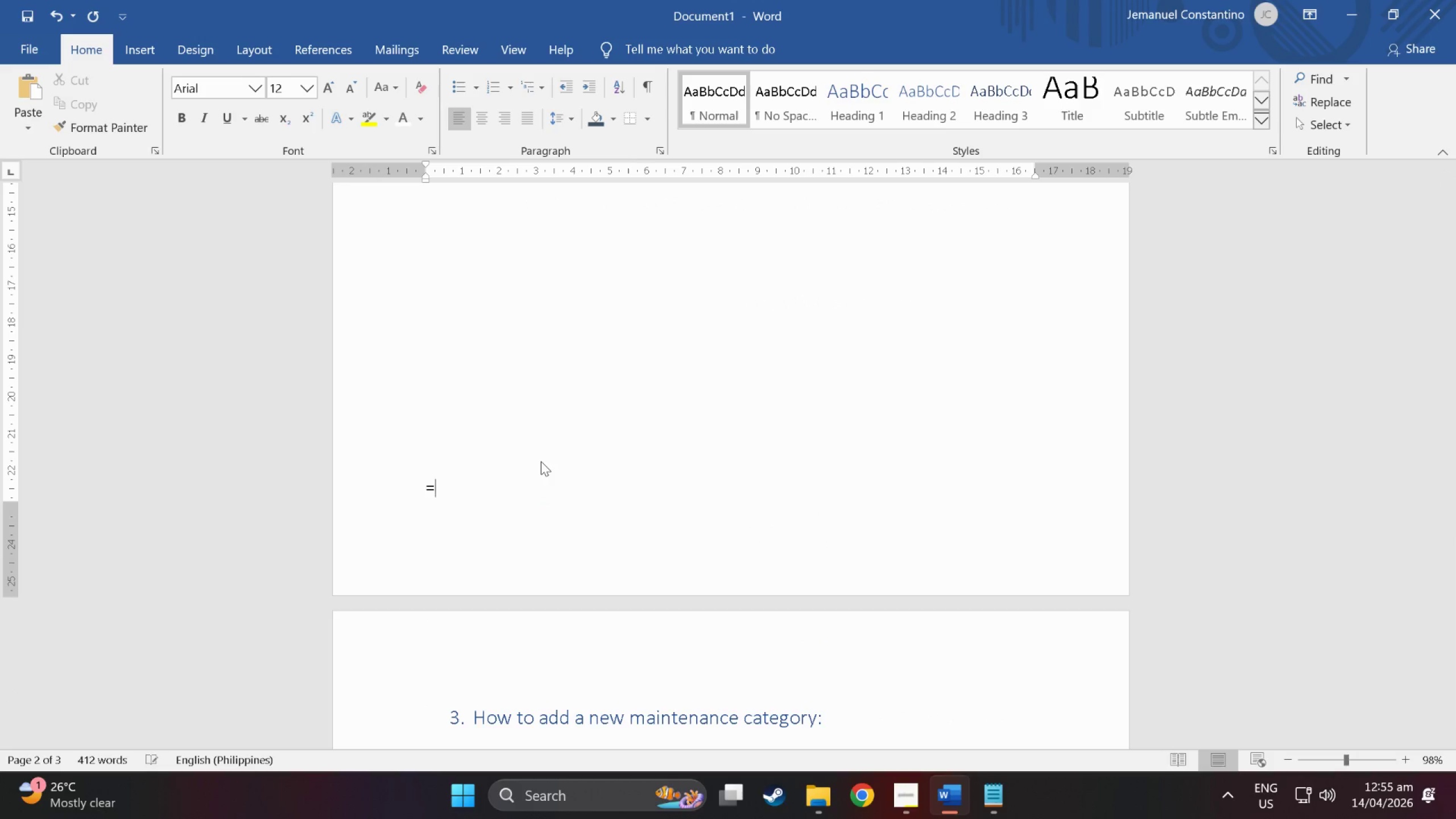 
key(Backspace)
 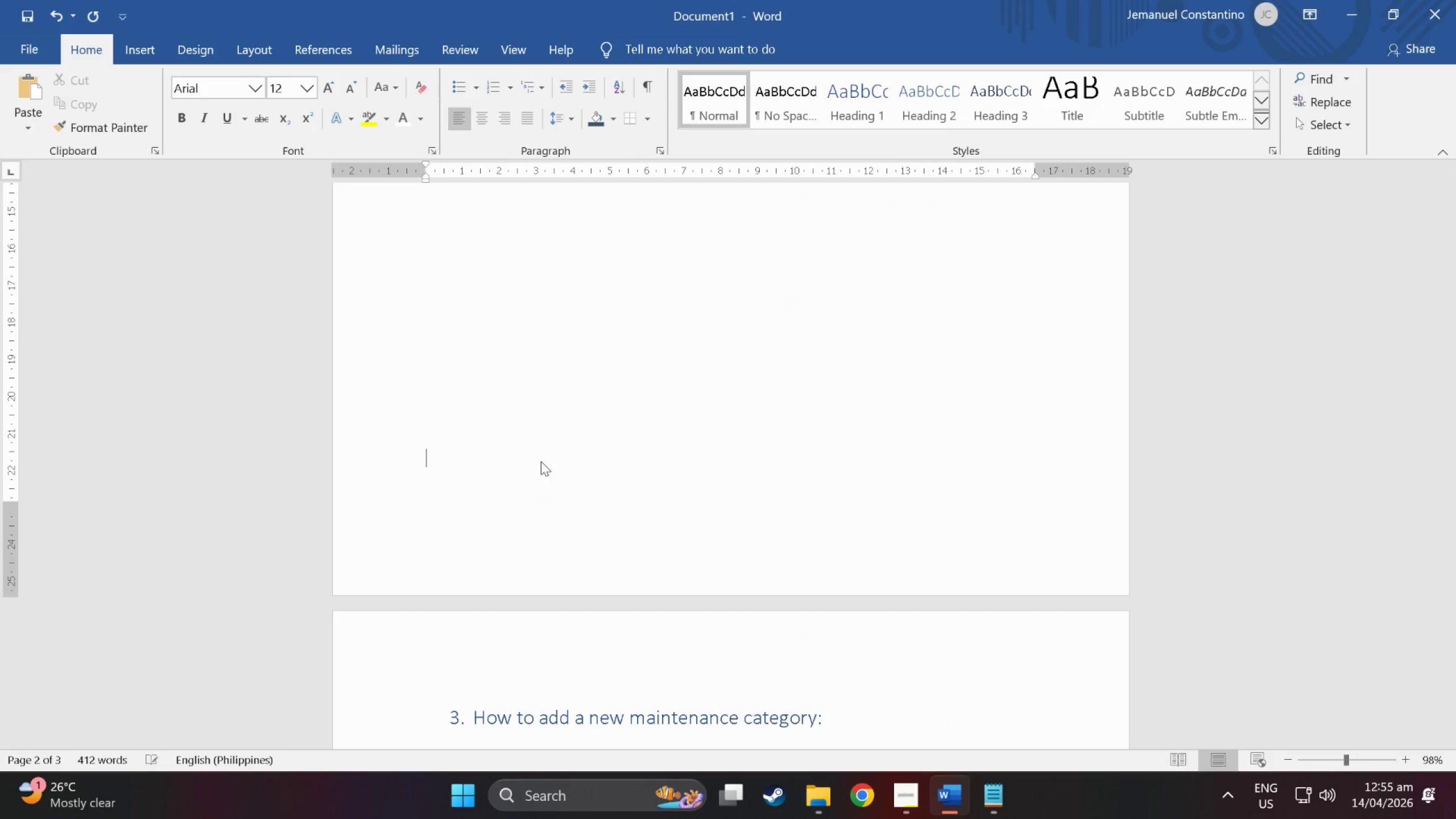 
key(Backspace)
 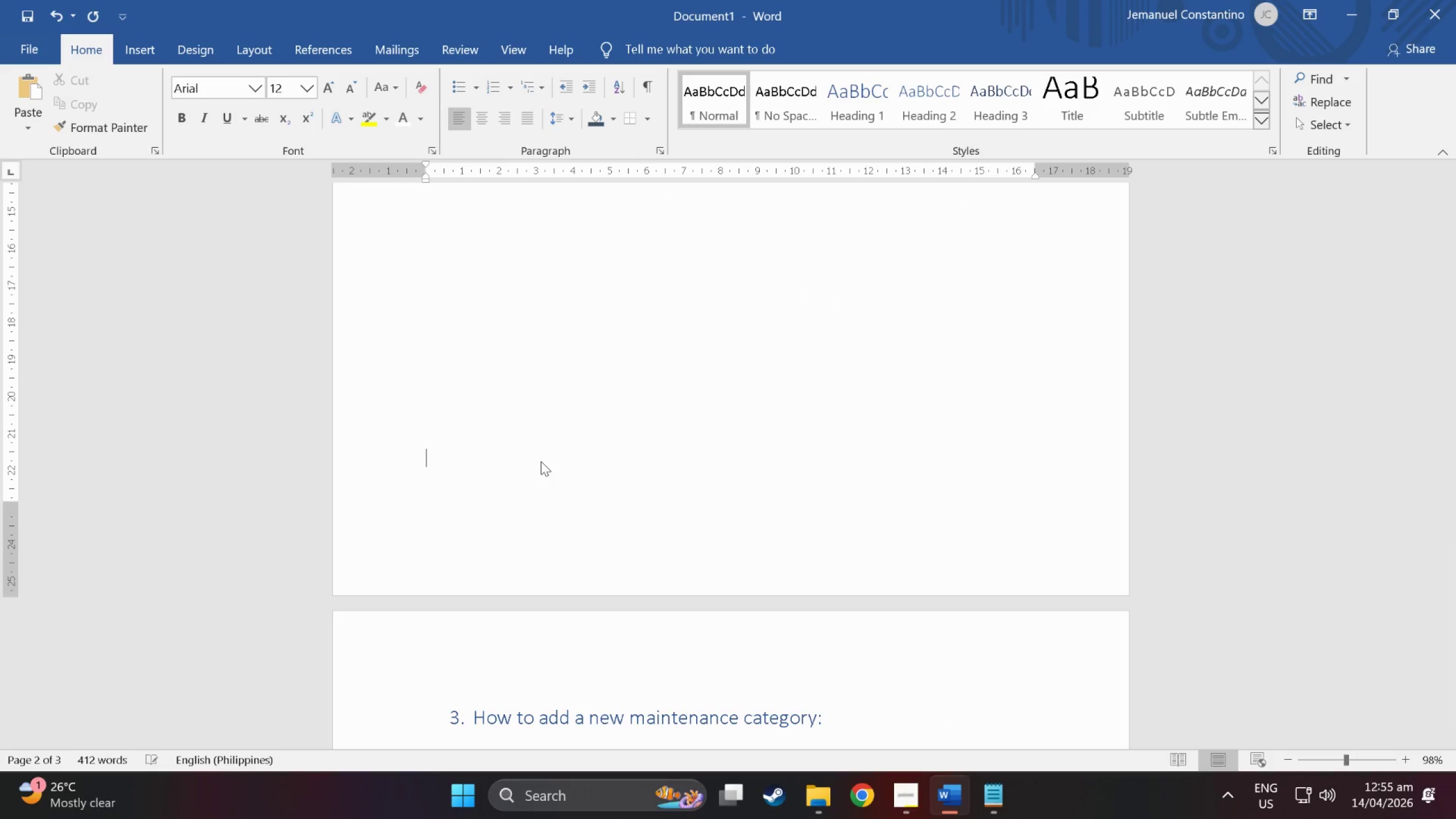 
key(Backspace)
 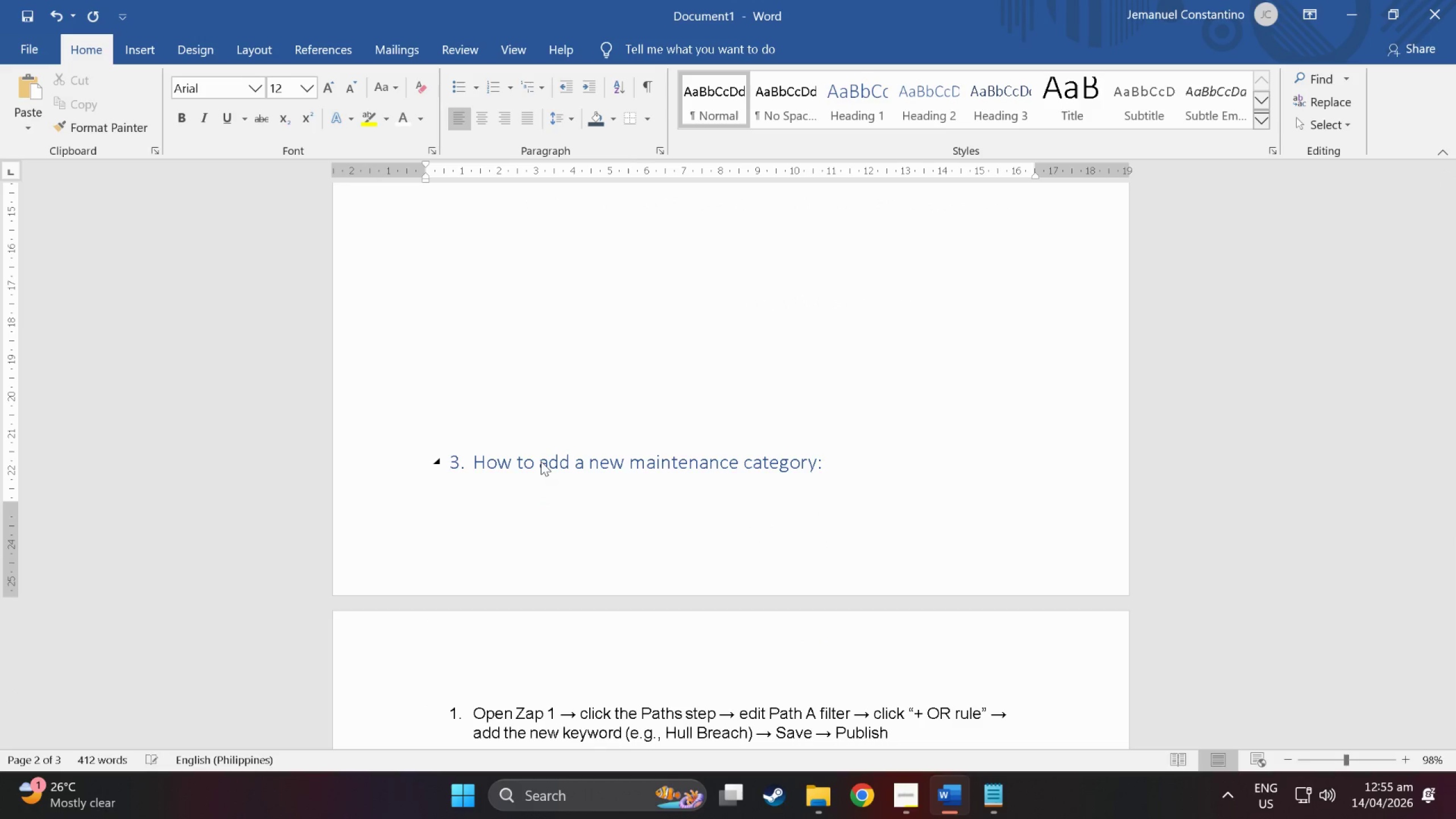 
key(NumpadEnter)
 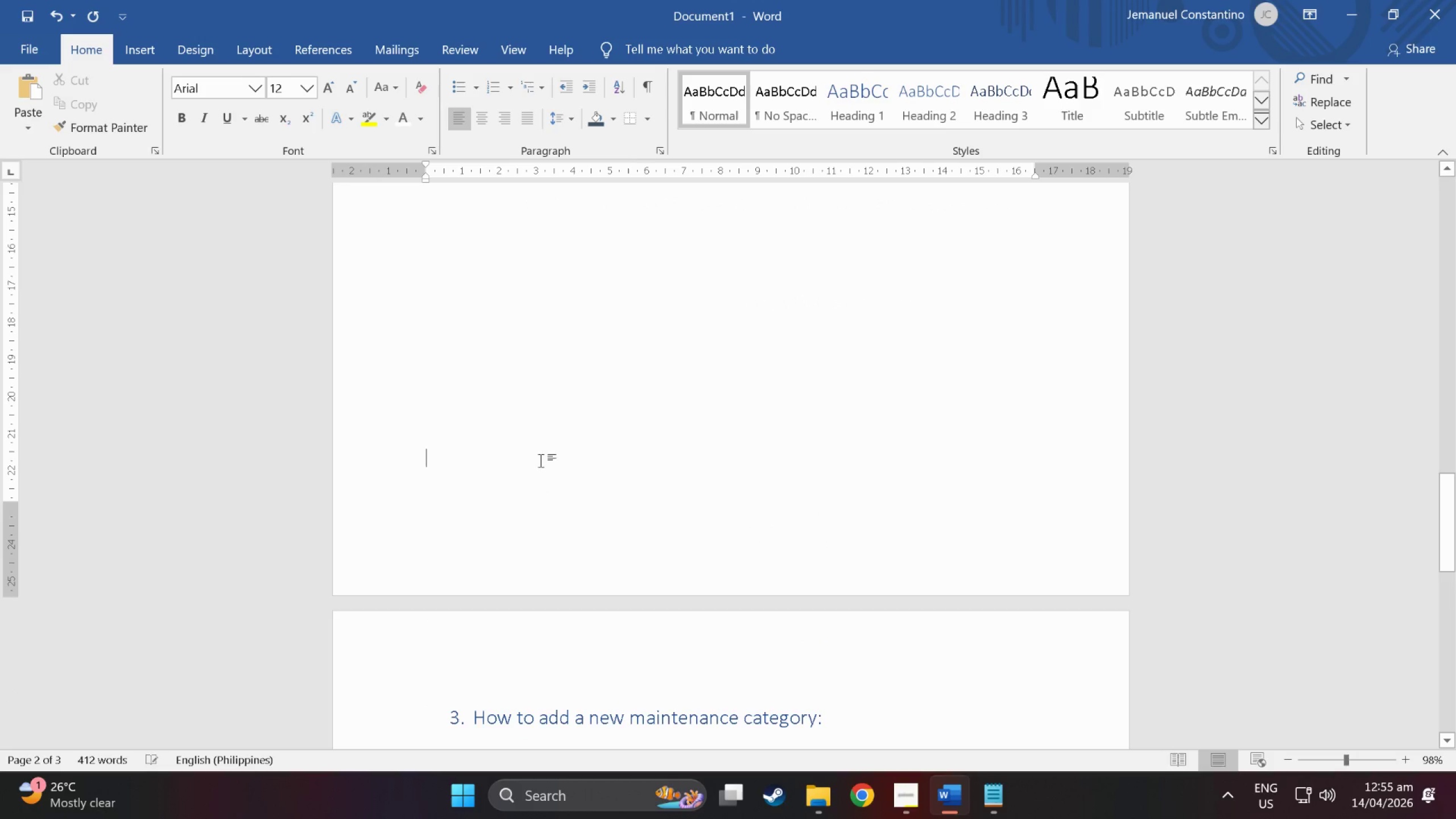 
scroll: coordinate [494, 634], scroll_direction: down, amount: 16.0
 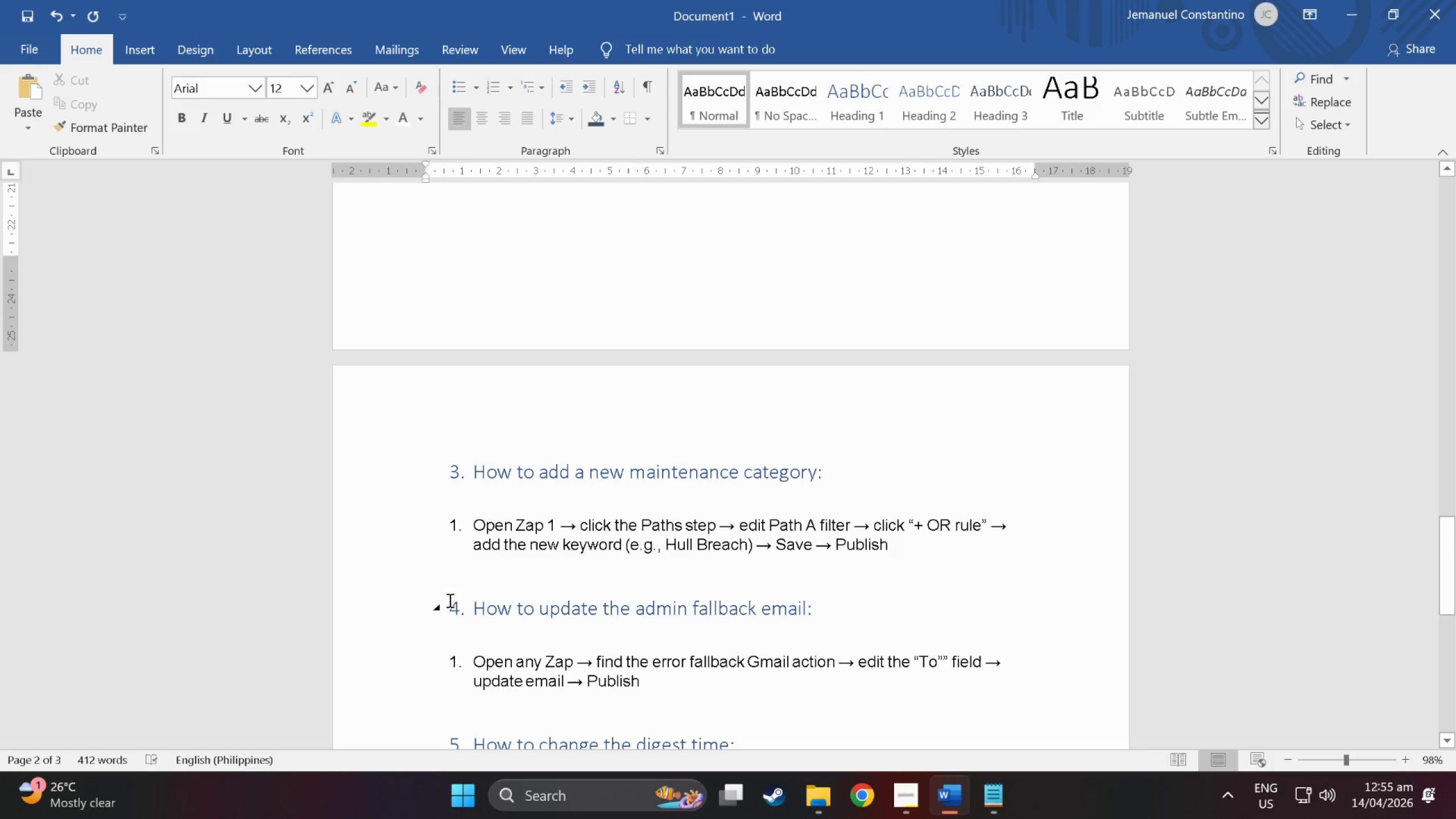 
left_click([449, 600])
 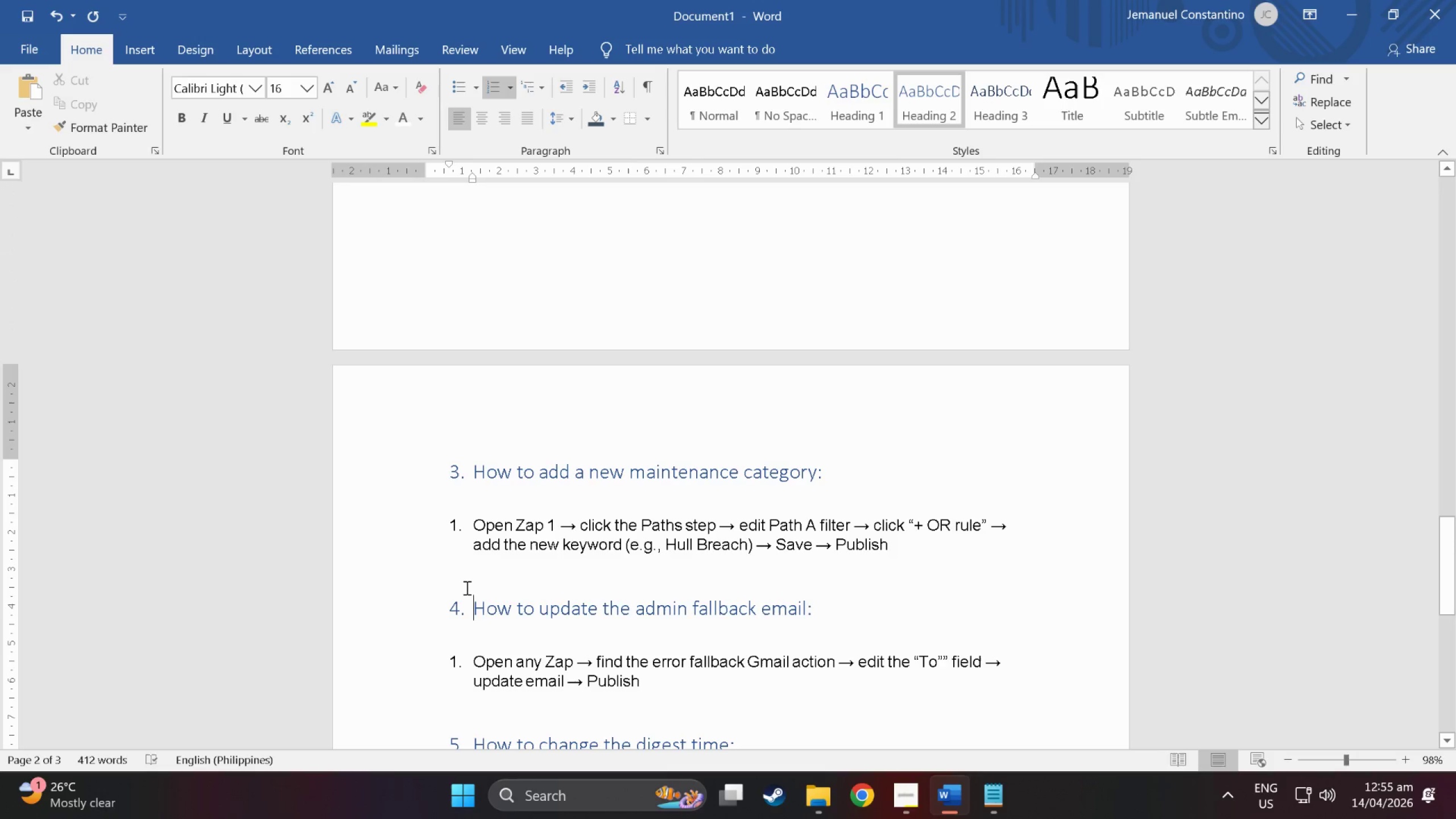 
left_click([466, 588])
 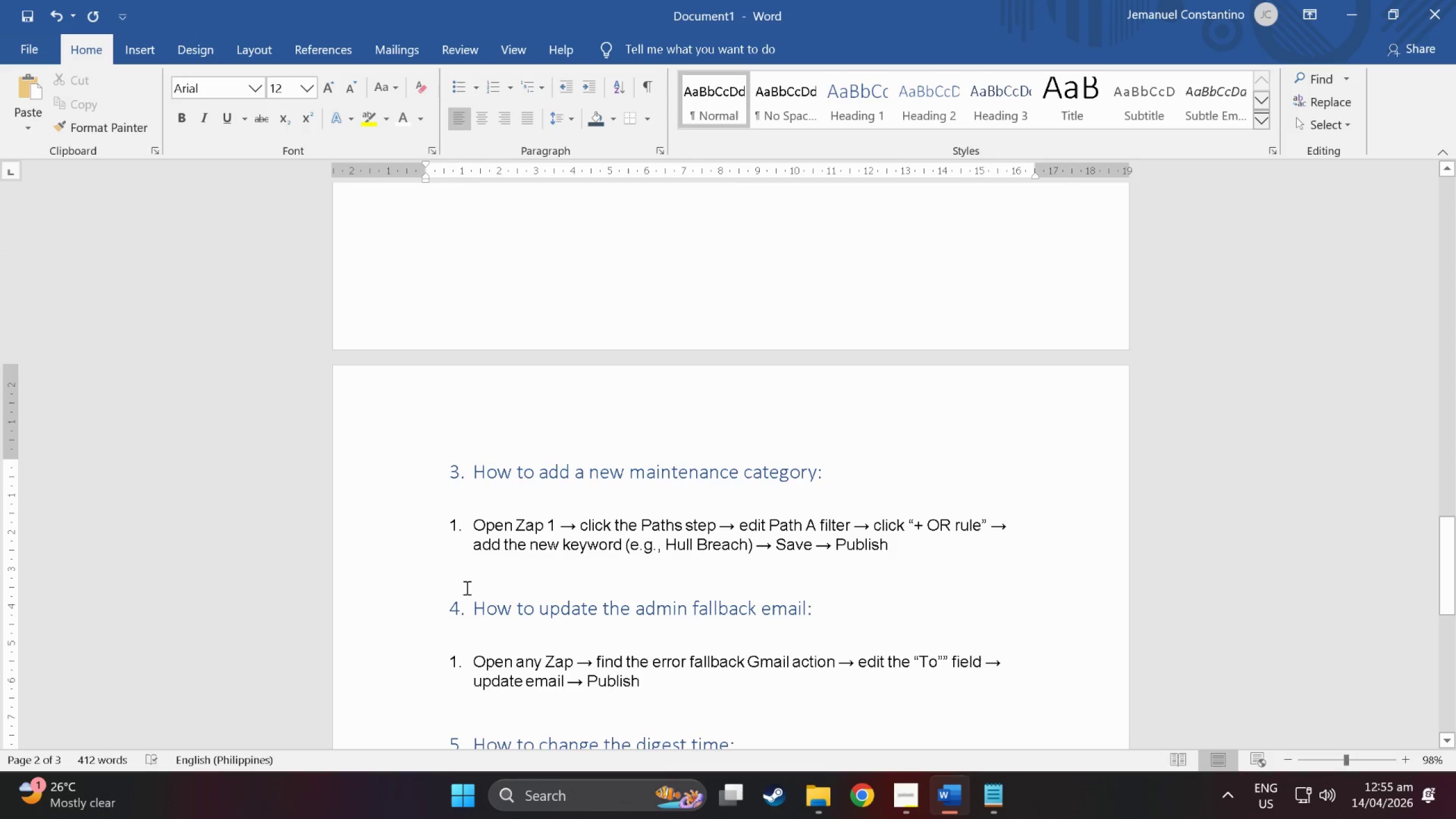 
hold_key(key=NumpadEnter, duration=1.2)
 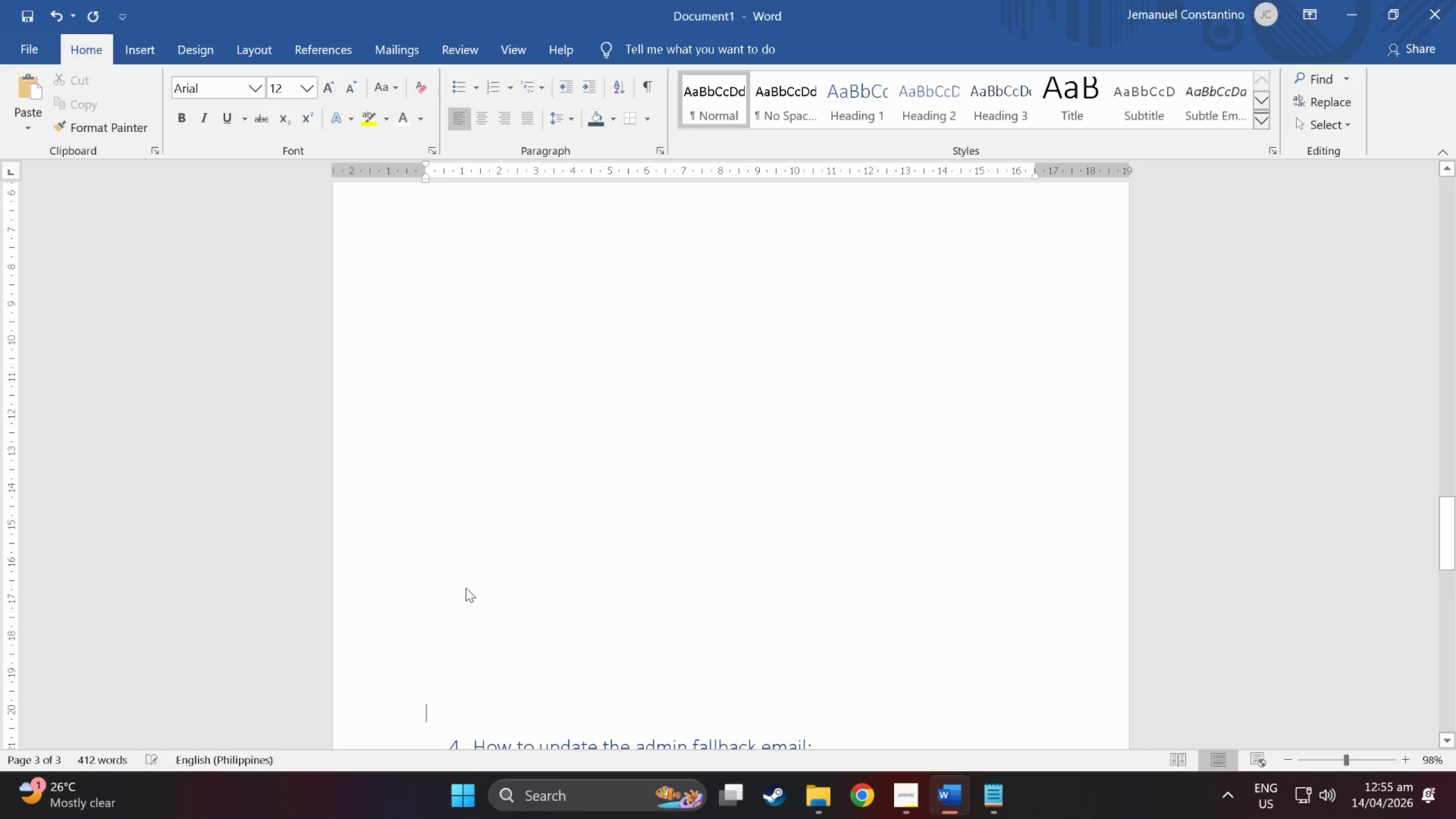 
key(NumpadEnter)
 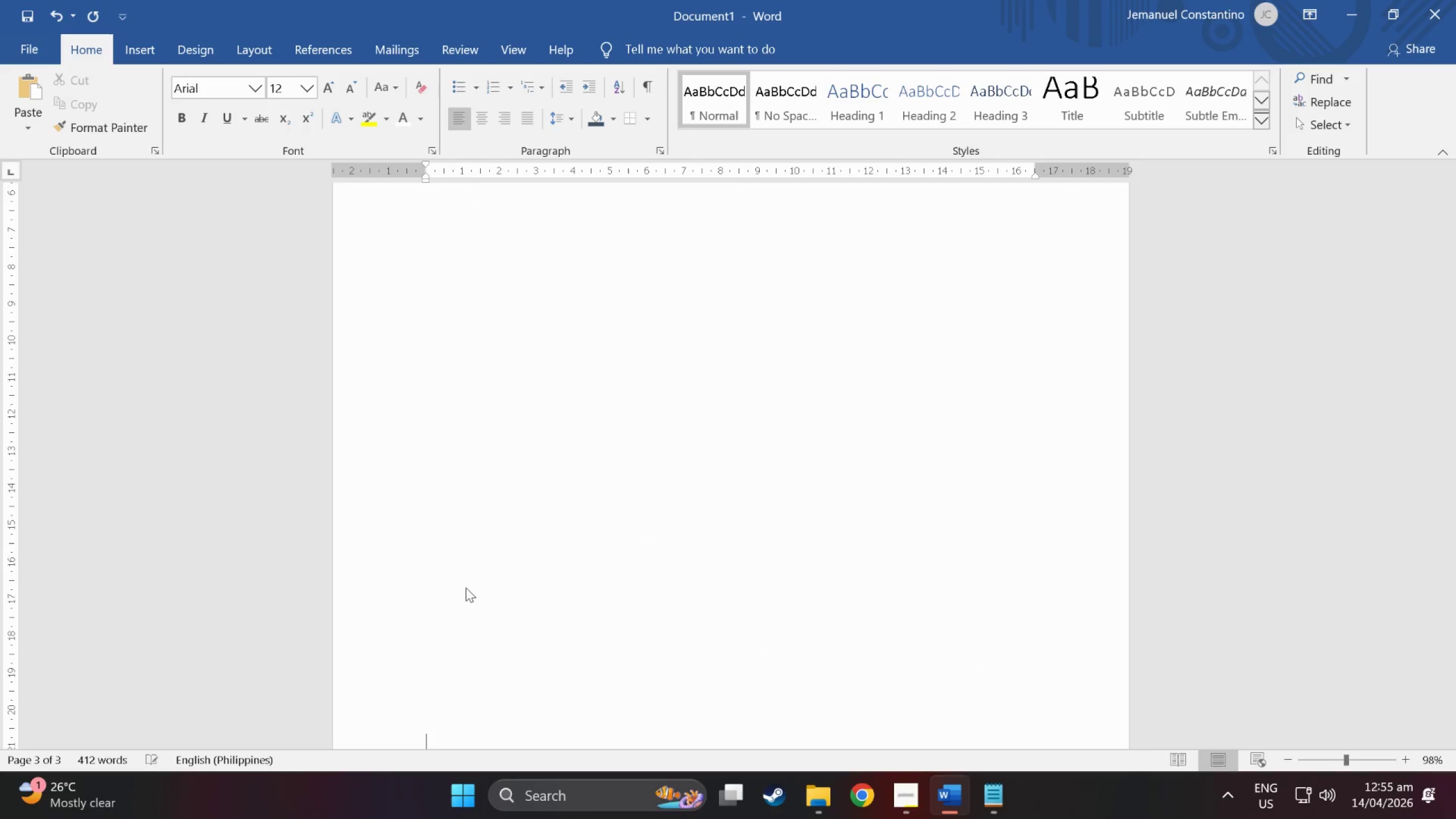 
key(NumpadEnter)
 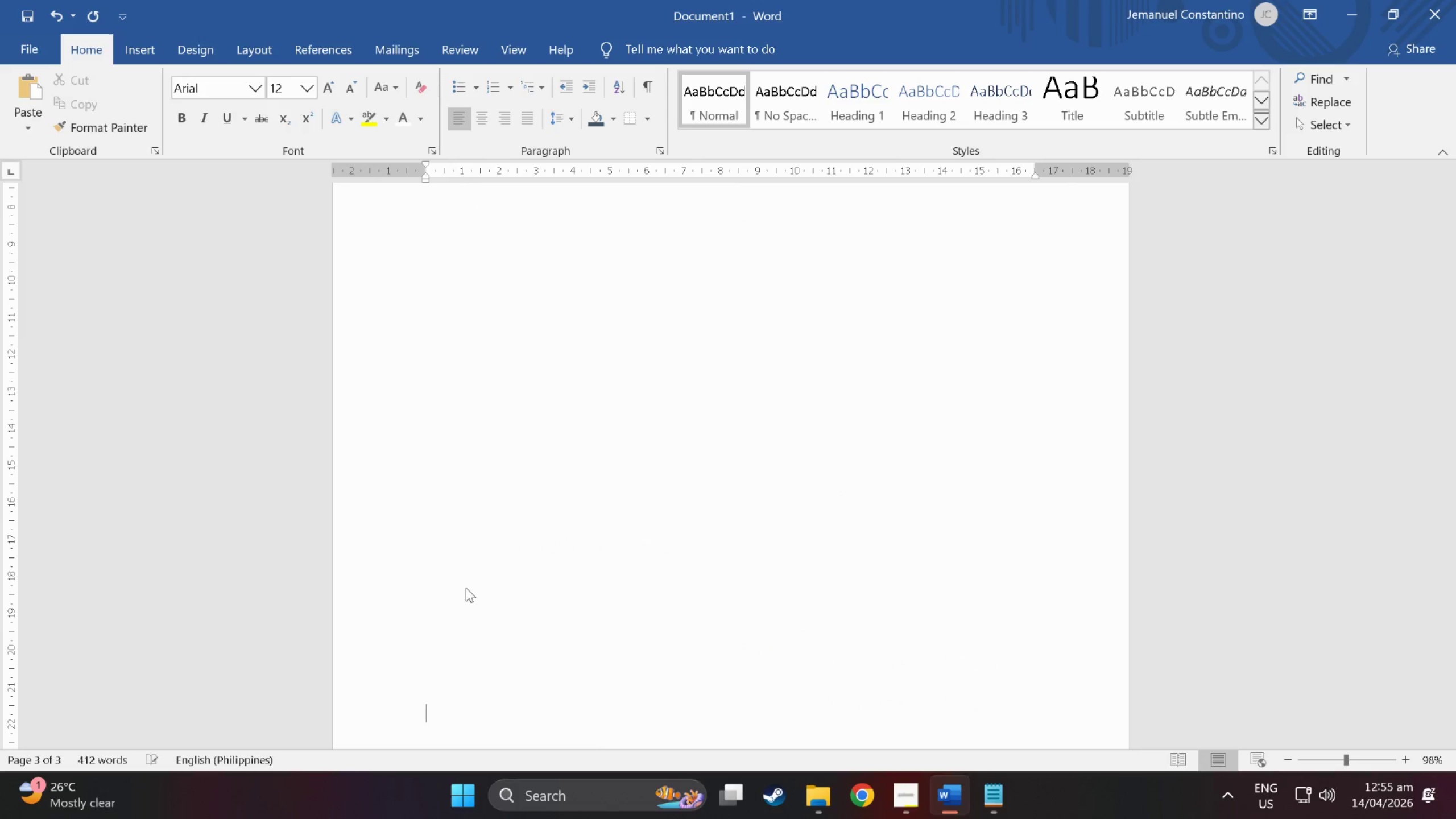 
key(NumpadEnter)
 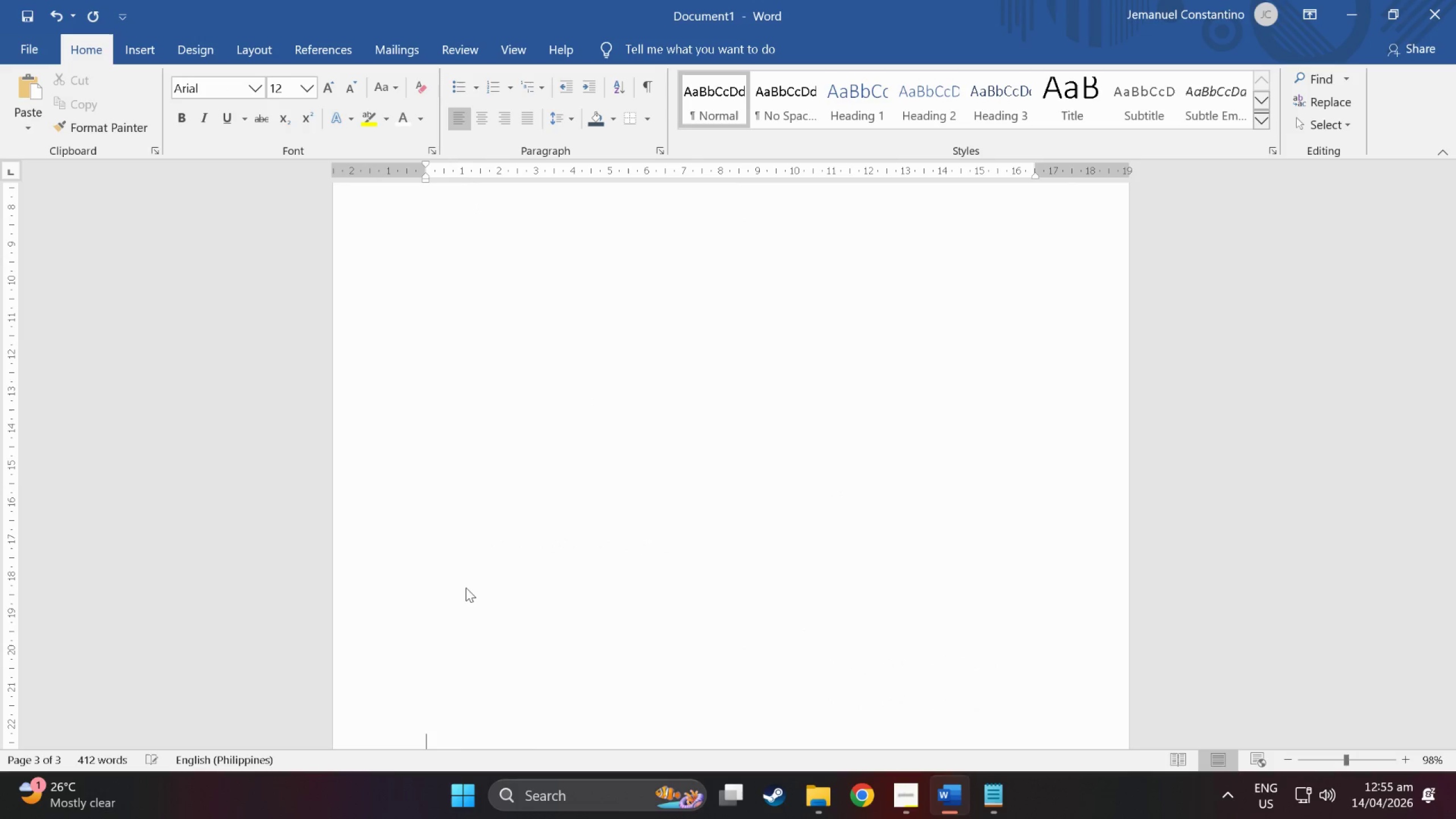 
key(NumpadEnter)
 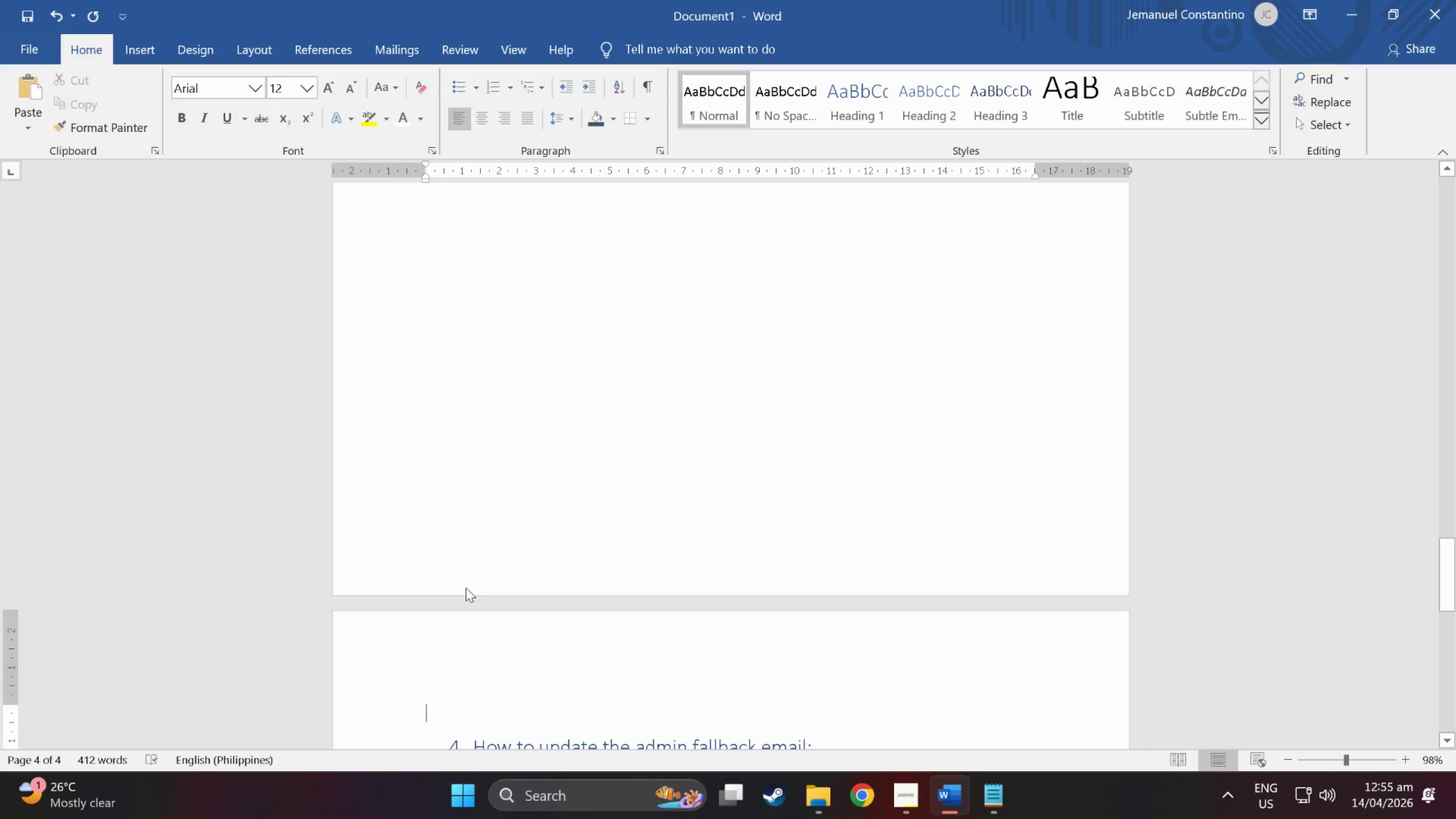 
key(Backspace)
 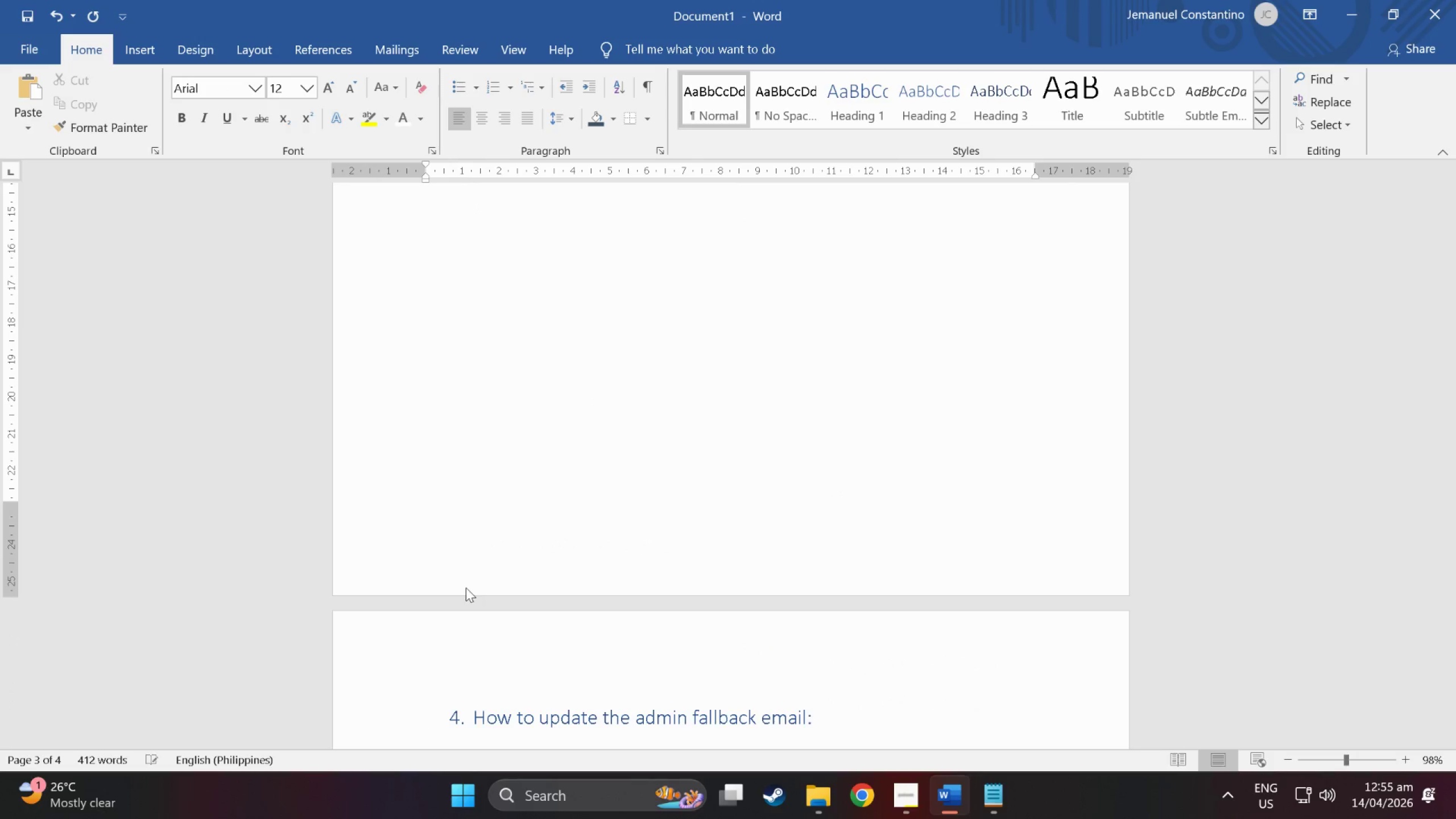 
key(Backspace)
 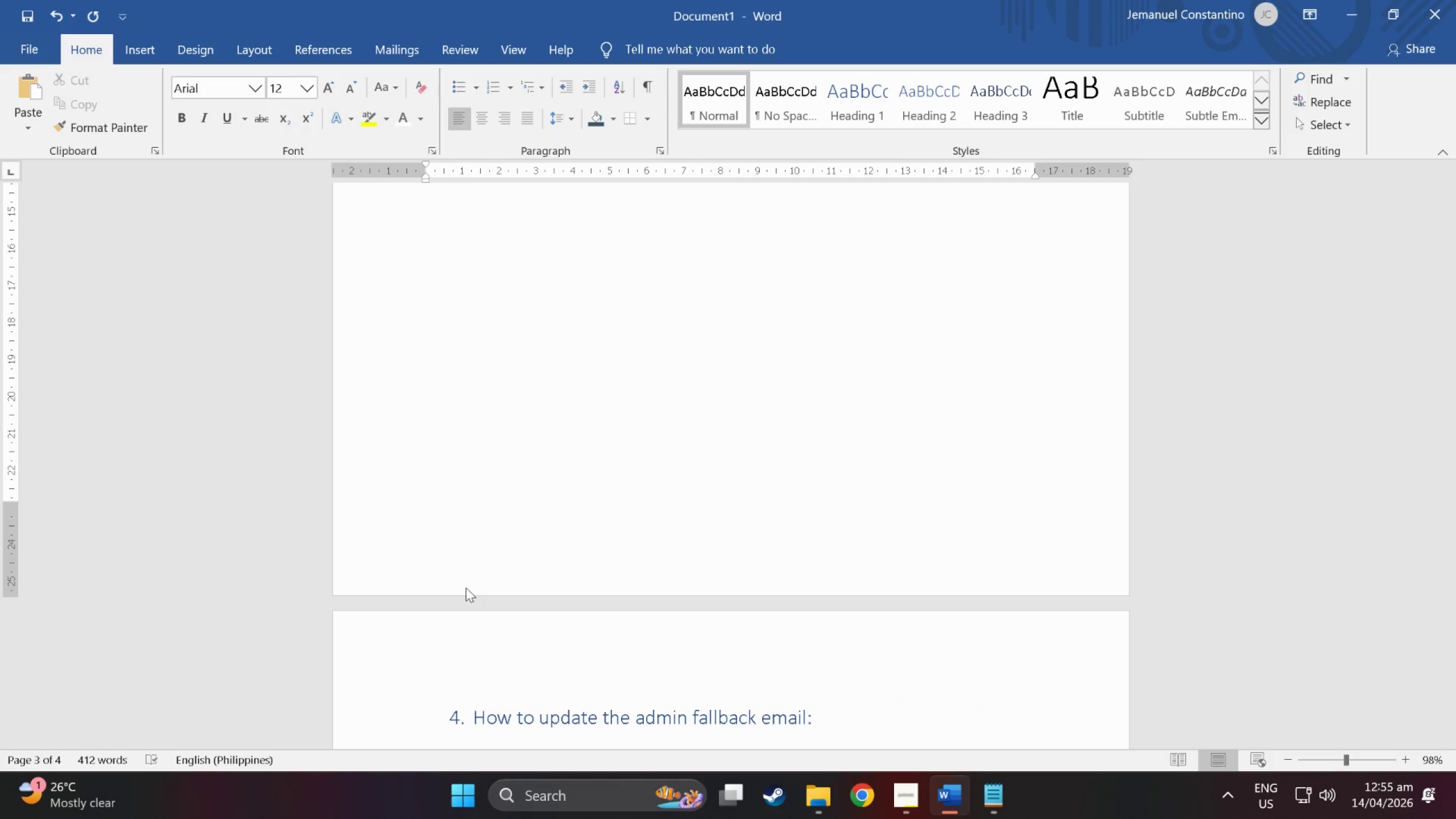 
left_click([436, 579])
 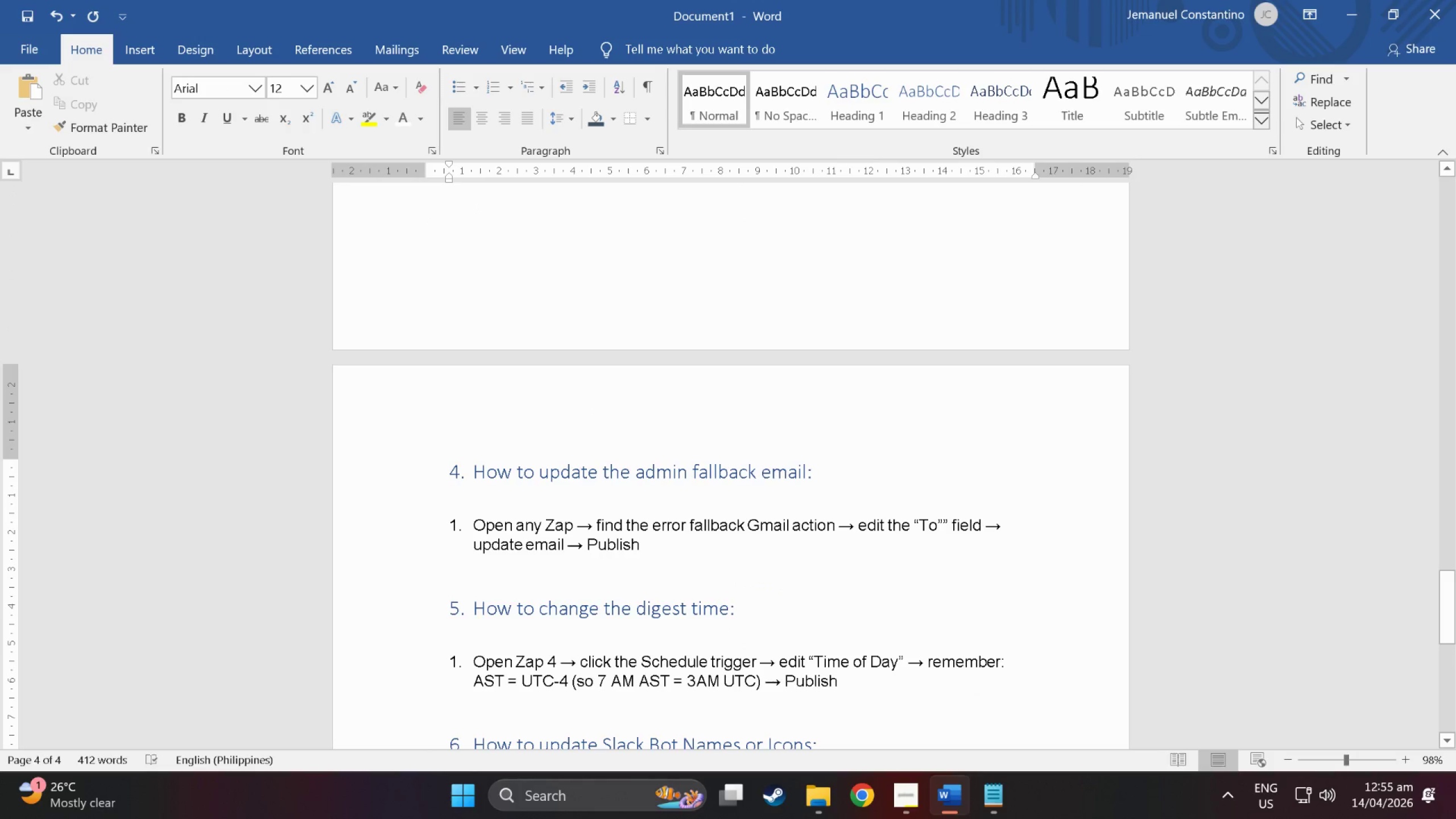 
scroll: coordinate [499, 635], scroll_direction: down, amount: 16.0
 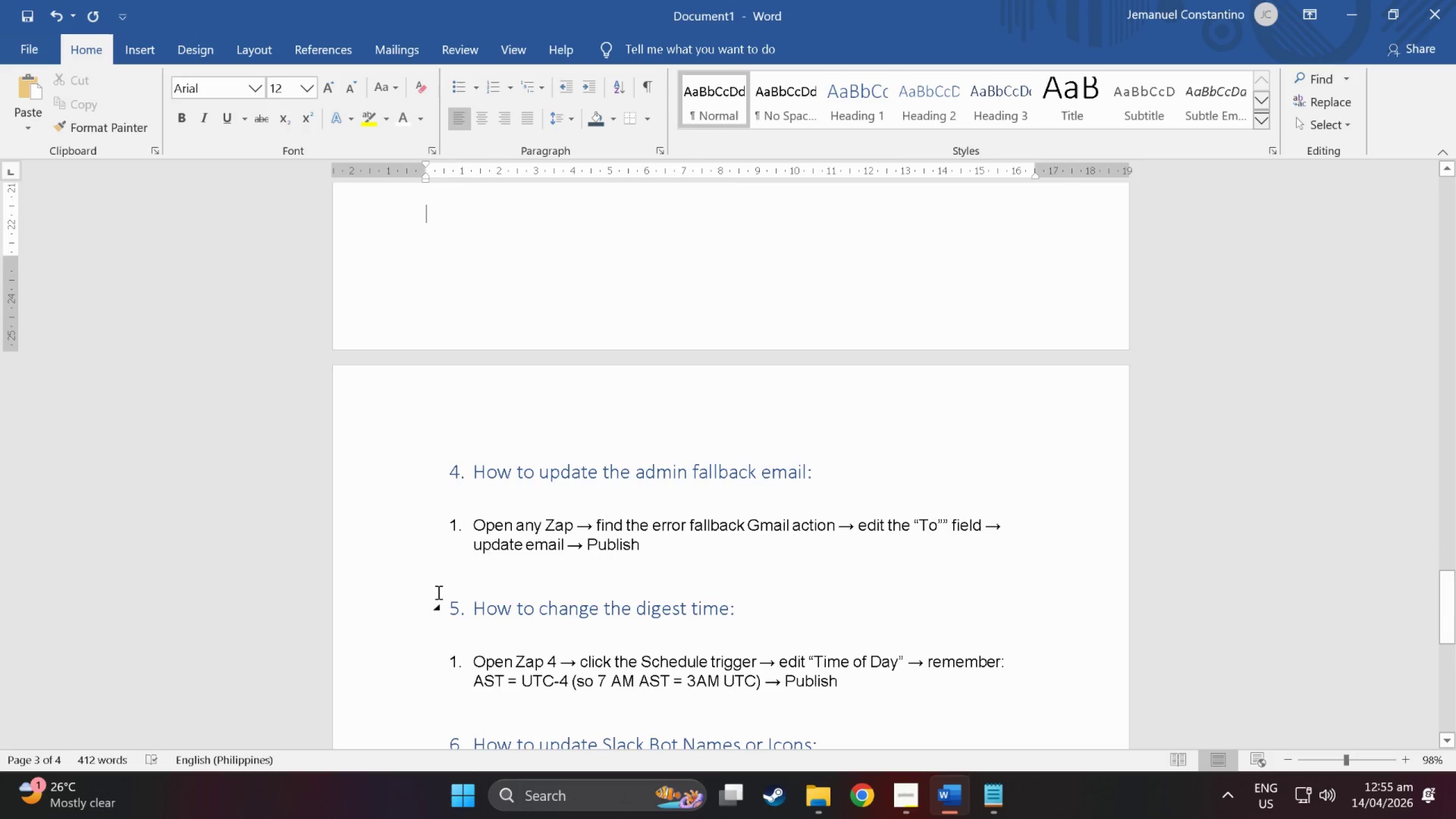 
key(NumpadEnter)
 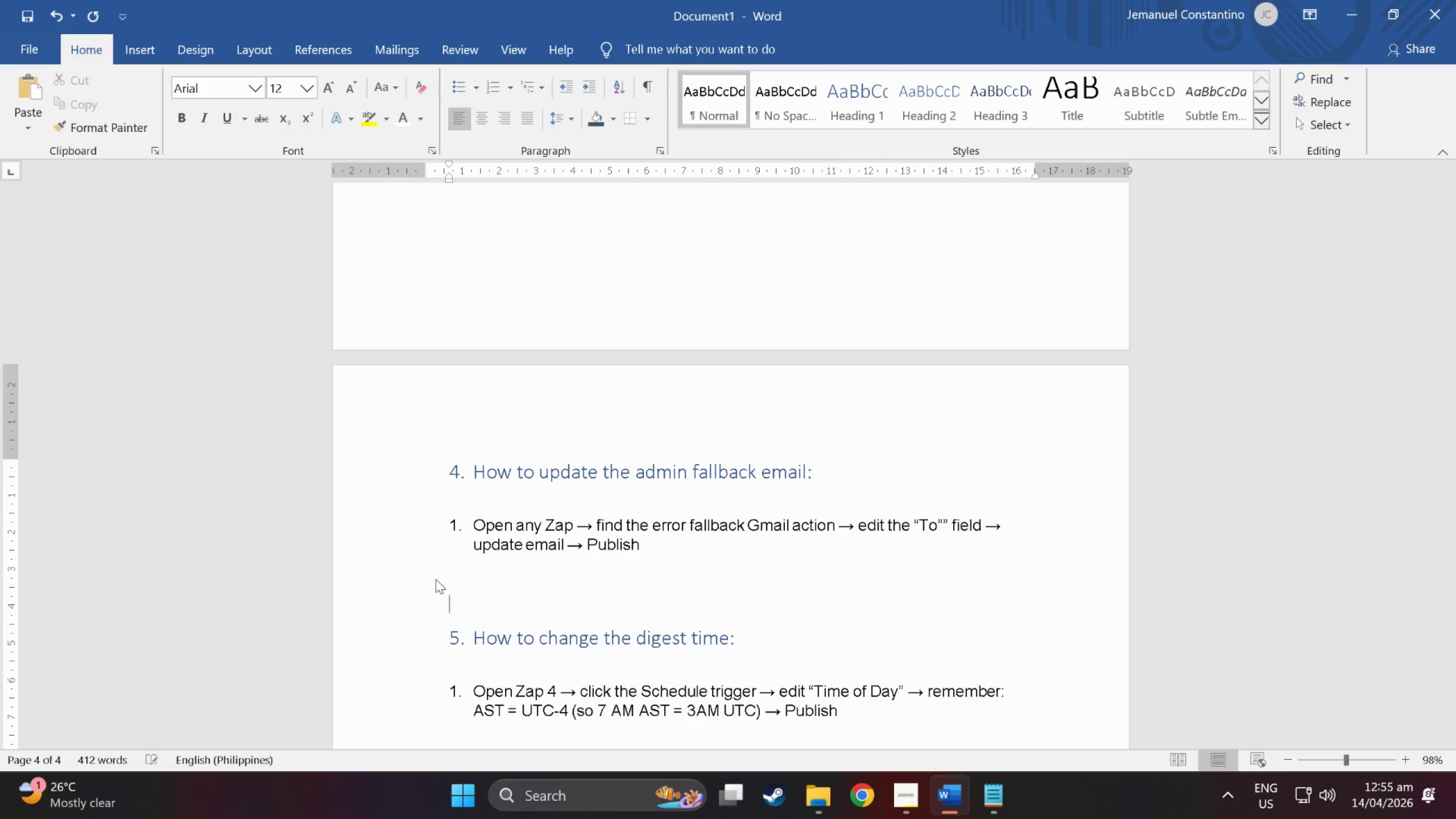 
hold_key(key=NumpadEnter, duration=1.3)
 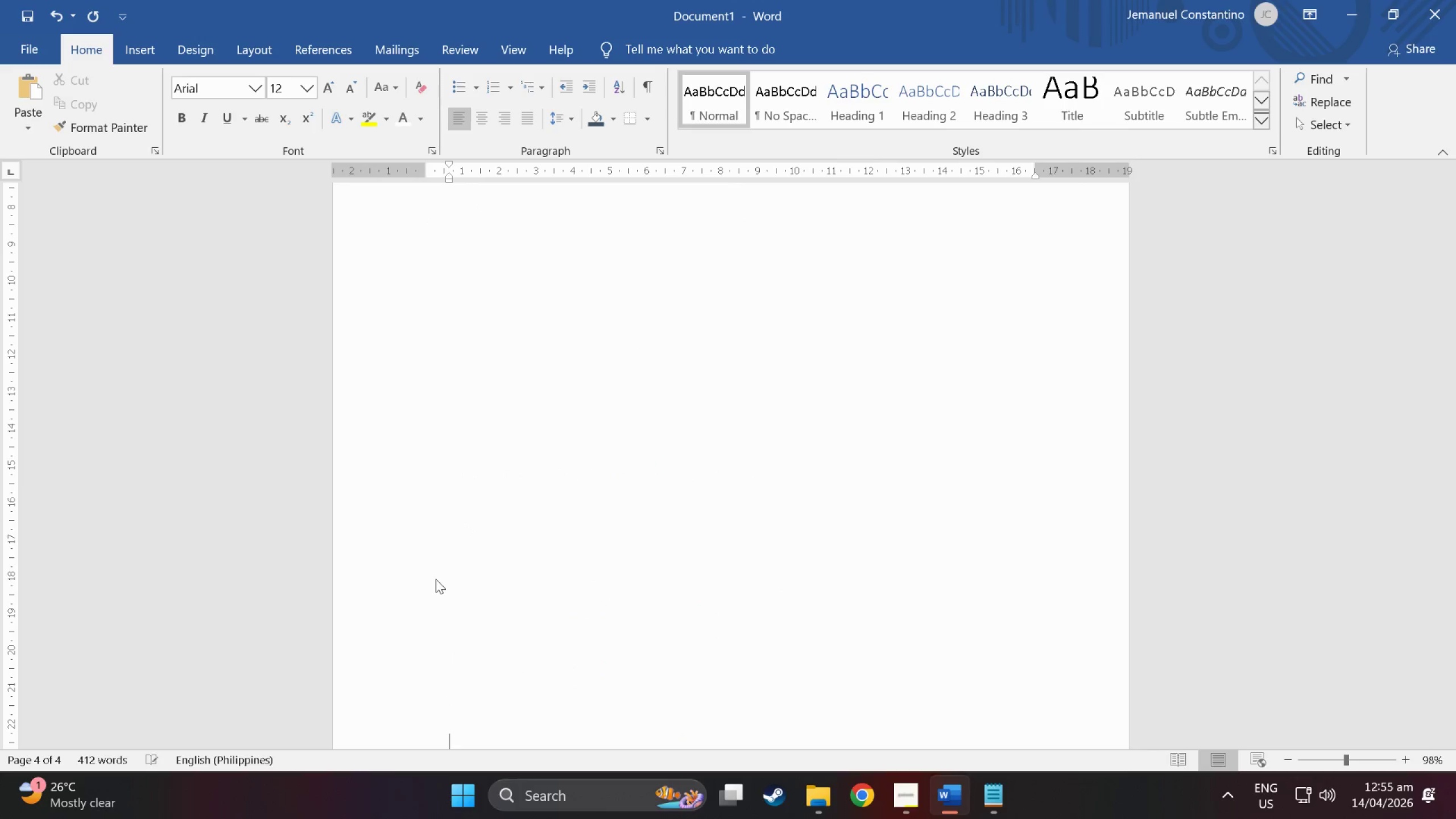 
hold_key(key=NumpadEnter, duration=0.5)
 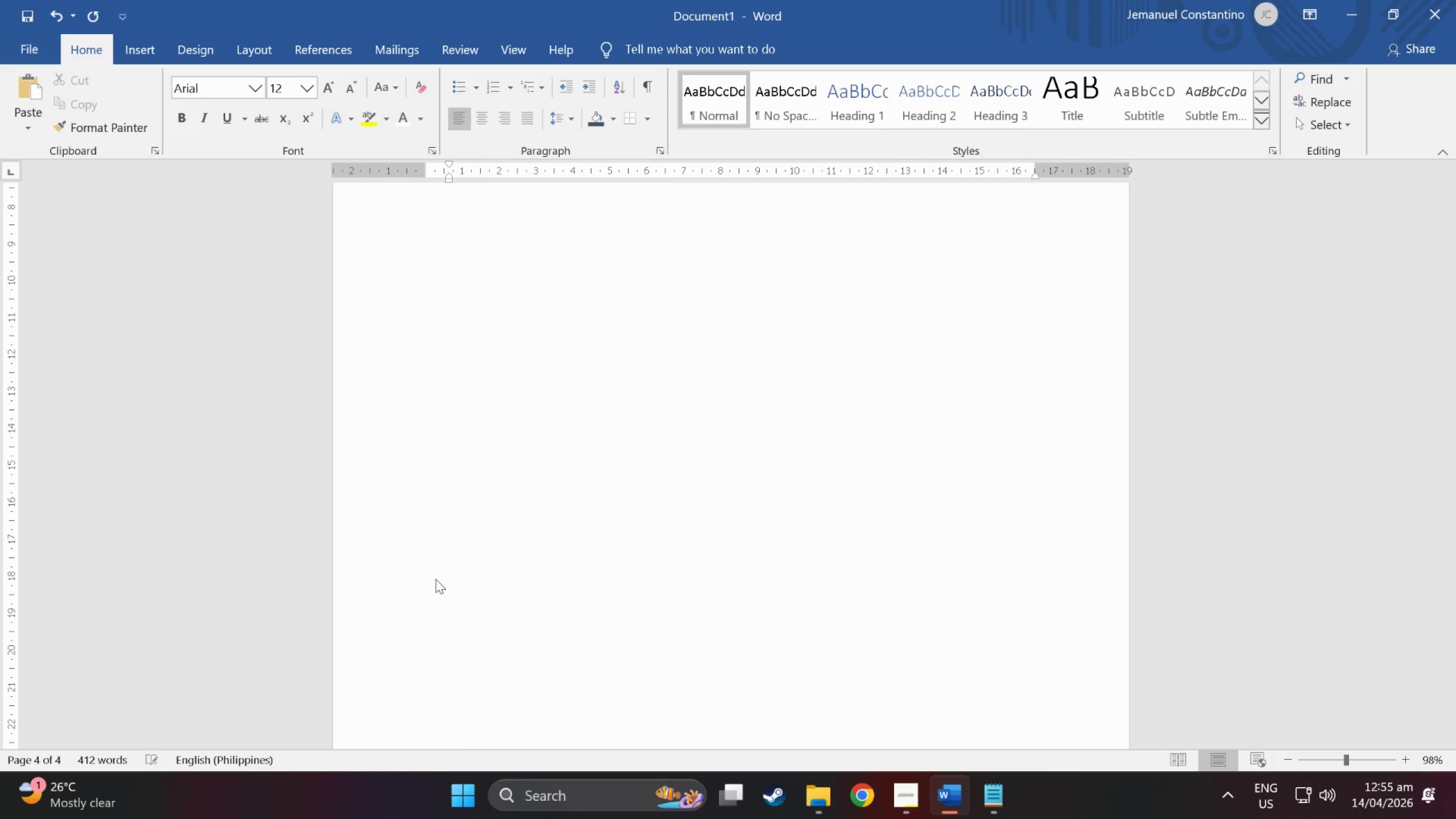 
key(NumpadEnter)
 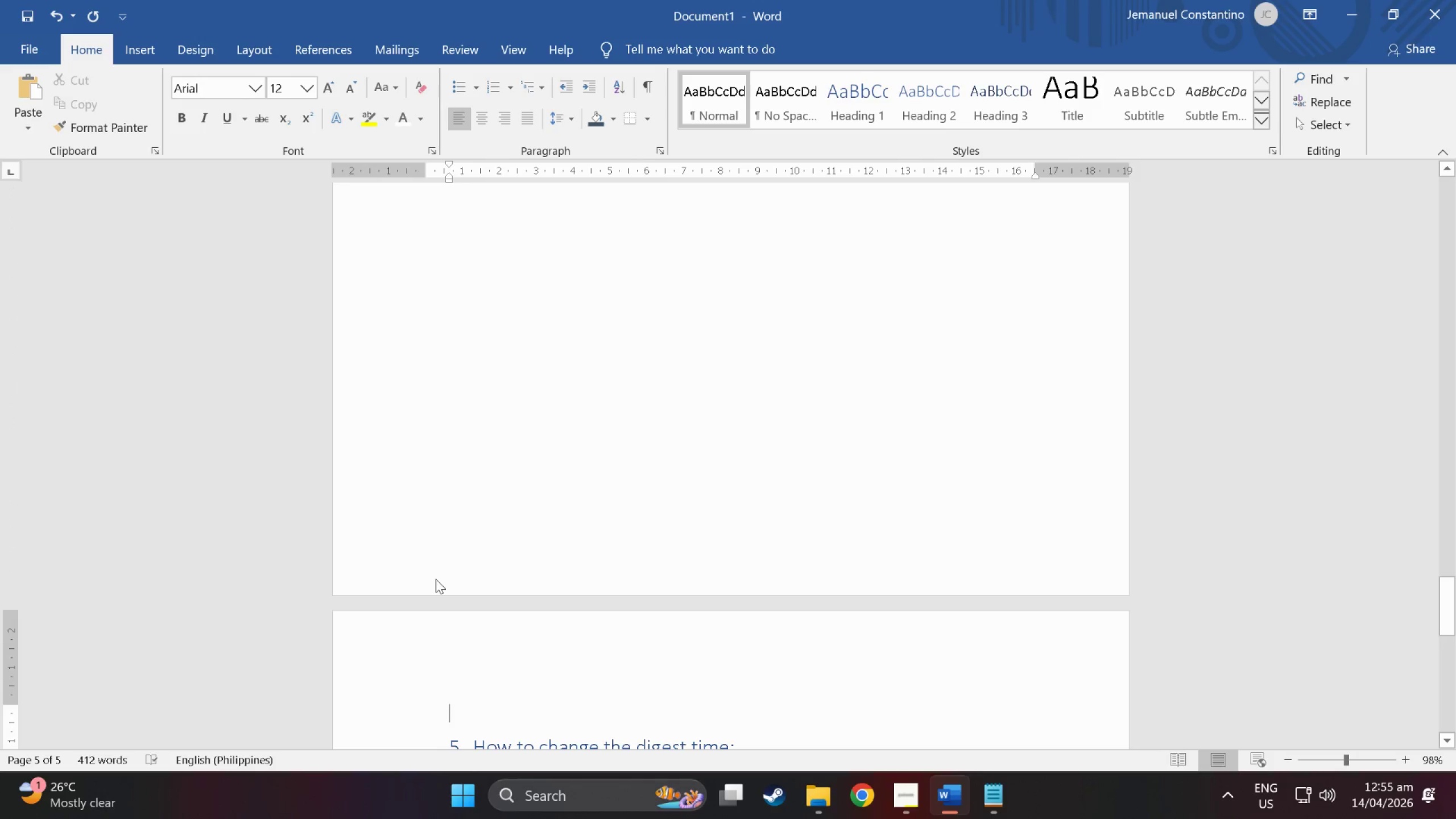 
key(Backspace)
 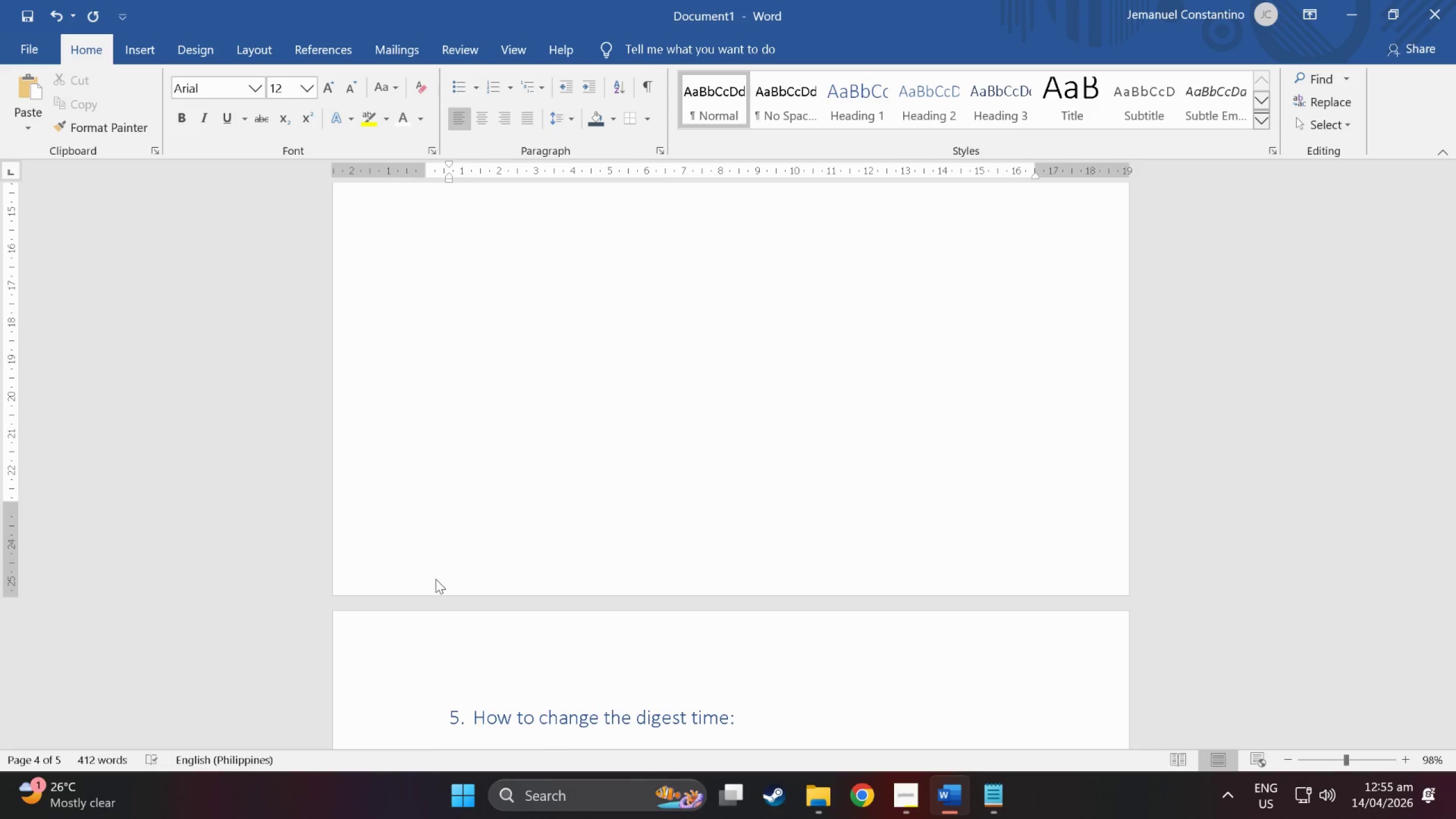 
left_click([444, 603])
 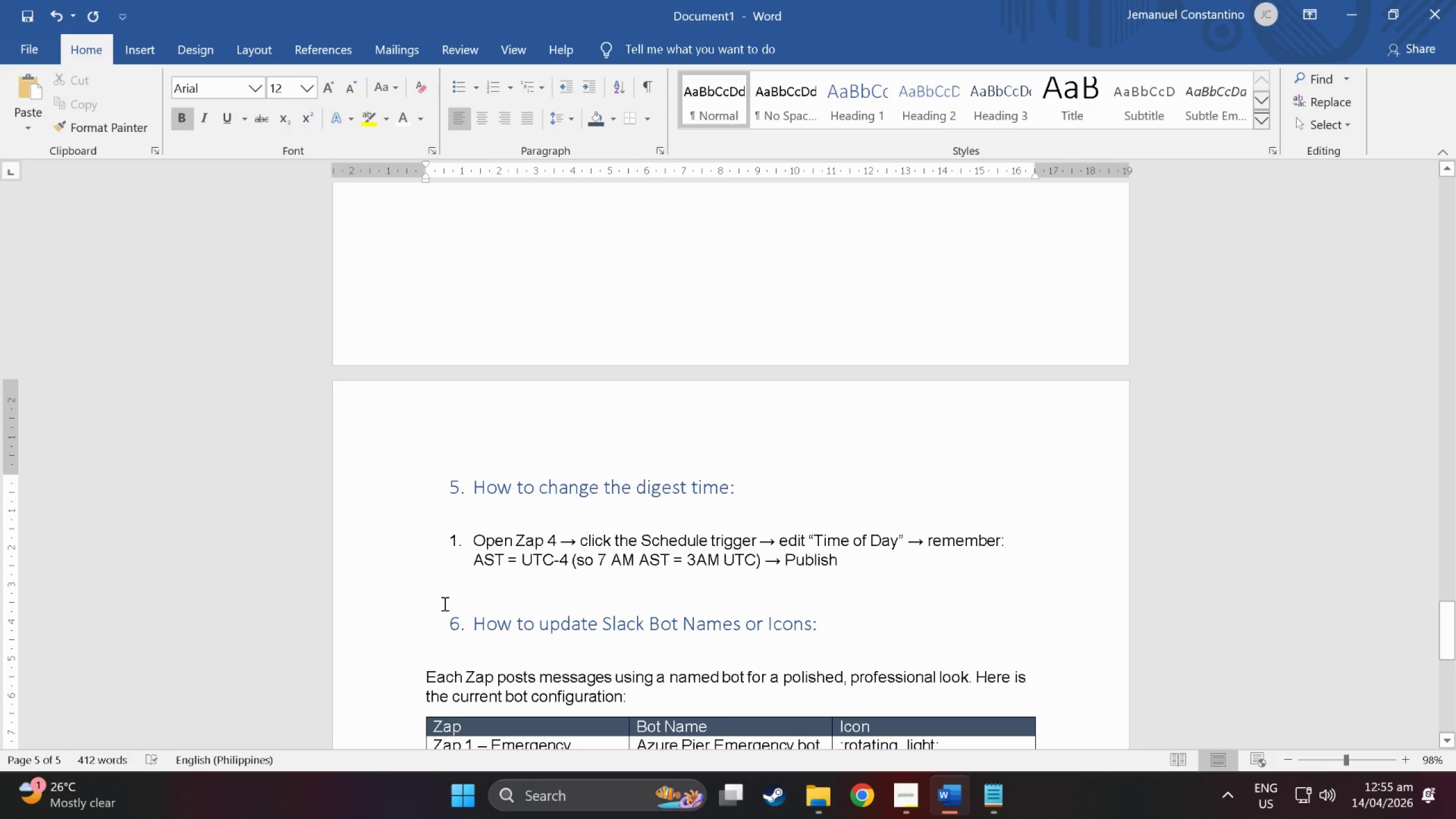 
scroll: coordinate [408, 668], scroll_direction: down, amount: 15.0
 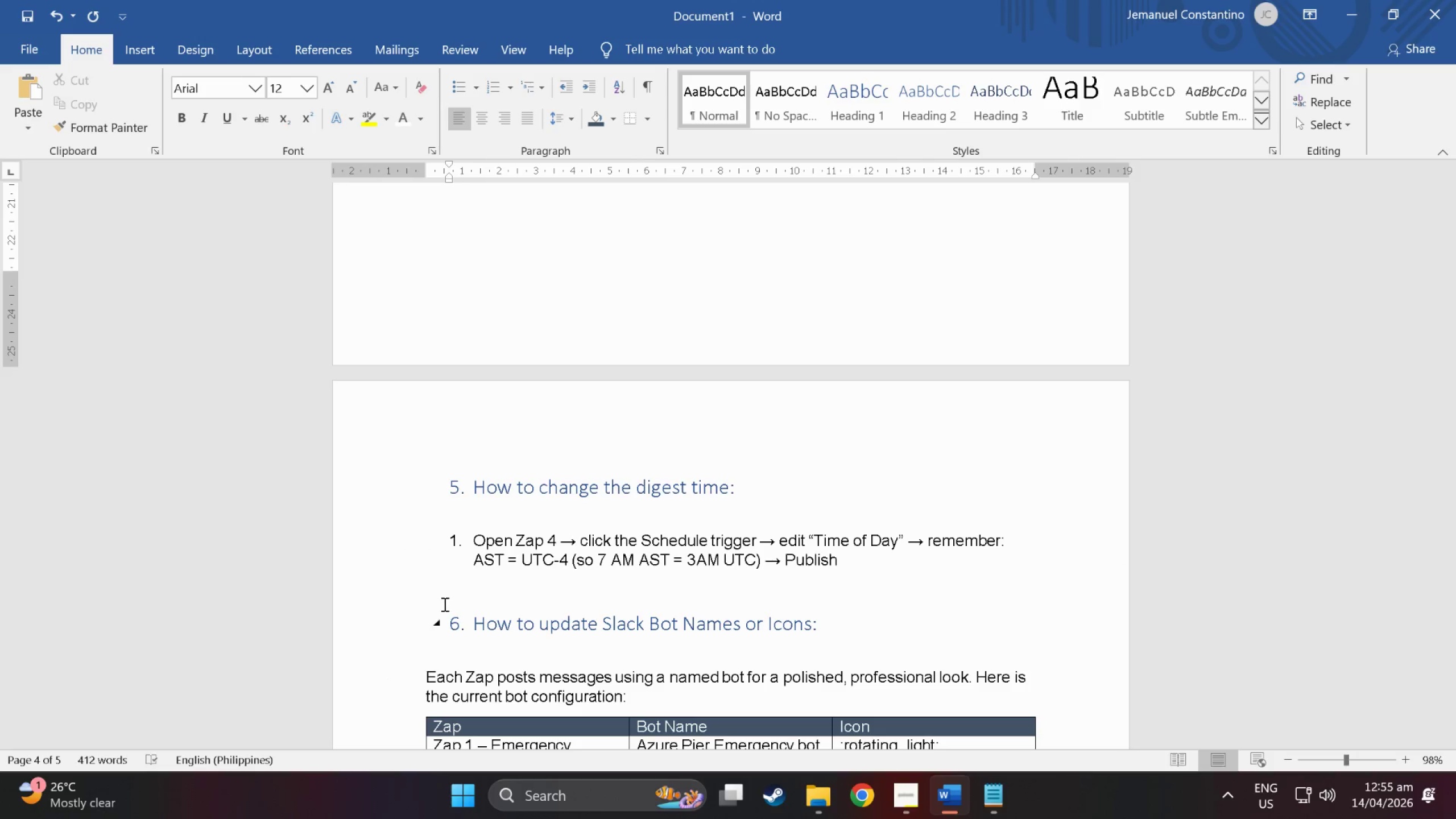 
key(ArrowDown)
 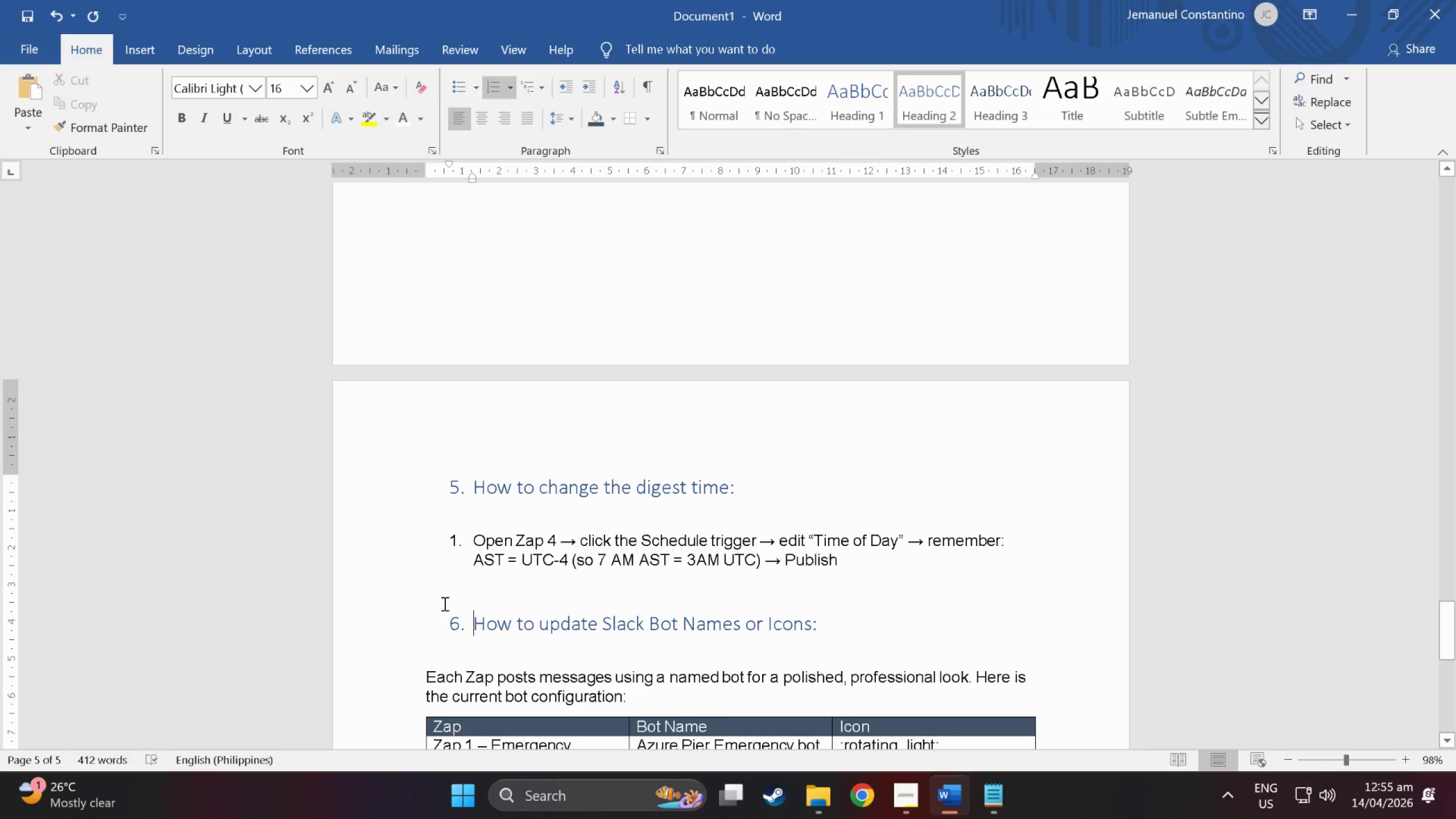 
key(ArrowUp)
 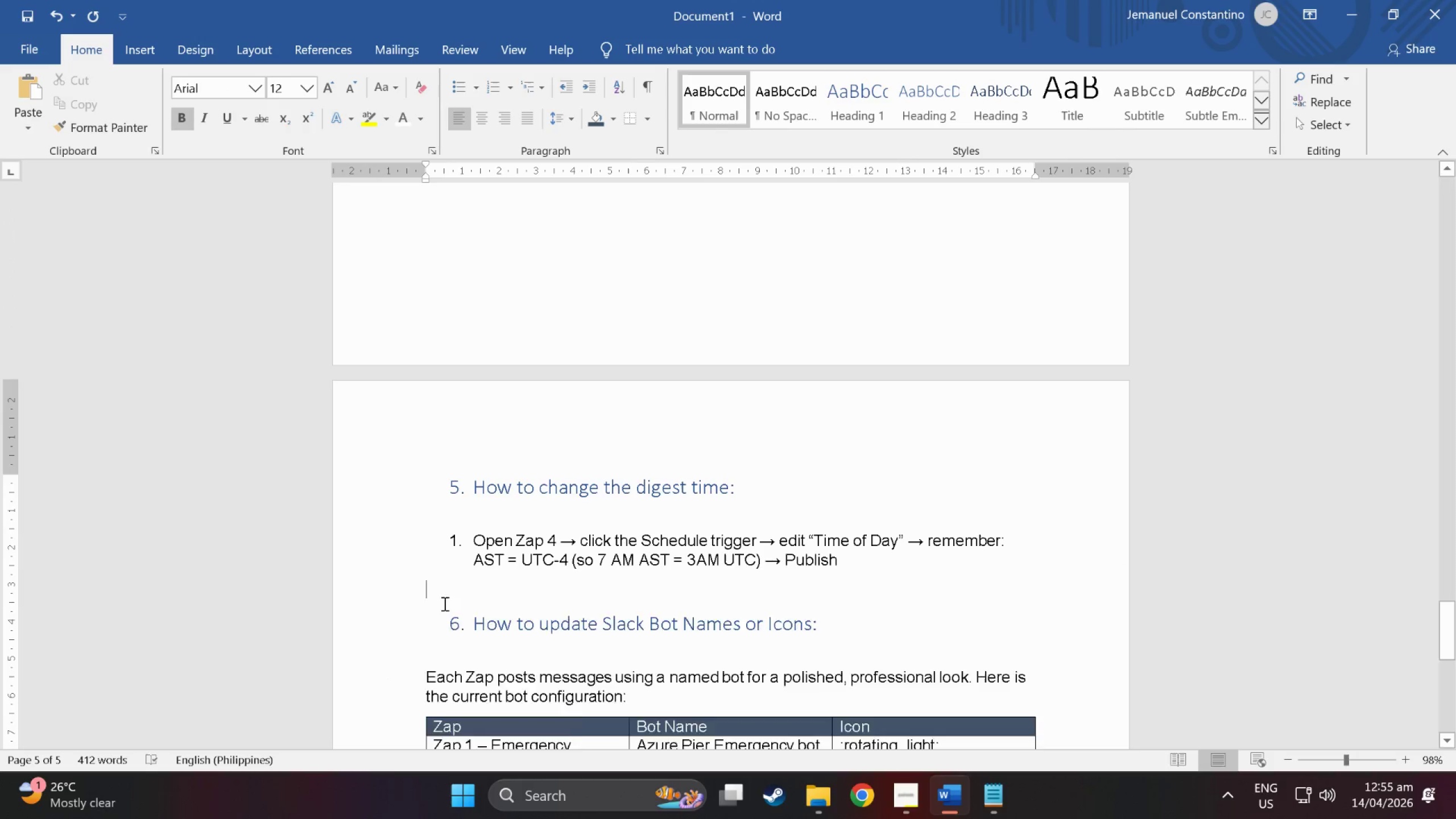 
key(NumpadEnter)
 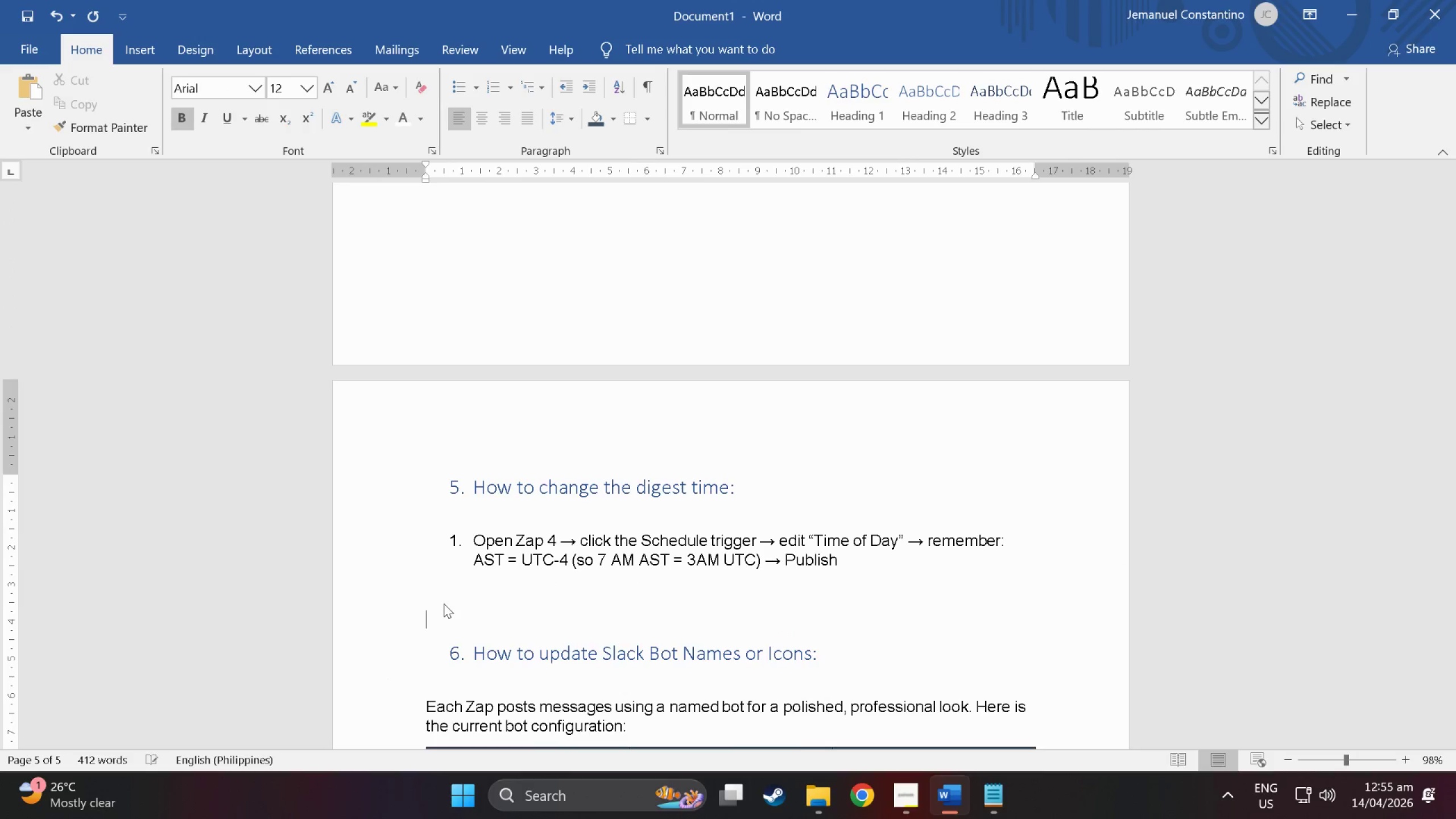 
hold_key(key=NumpadEnter, duration=1.17)
 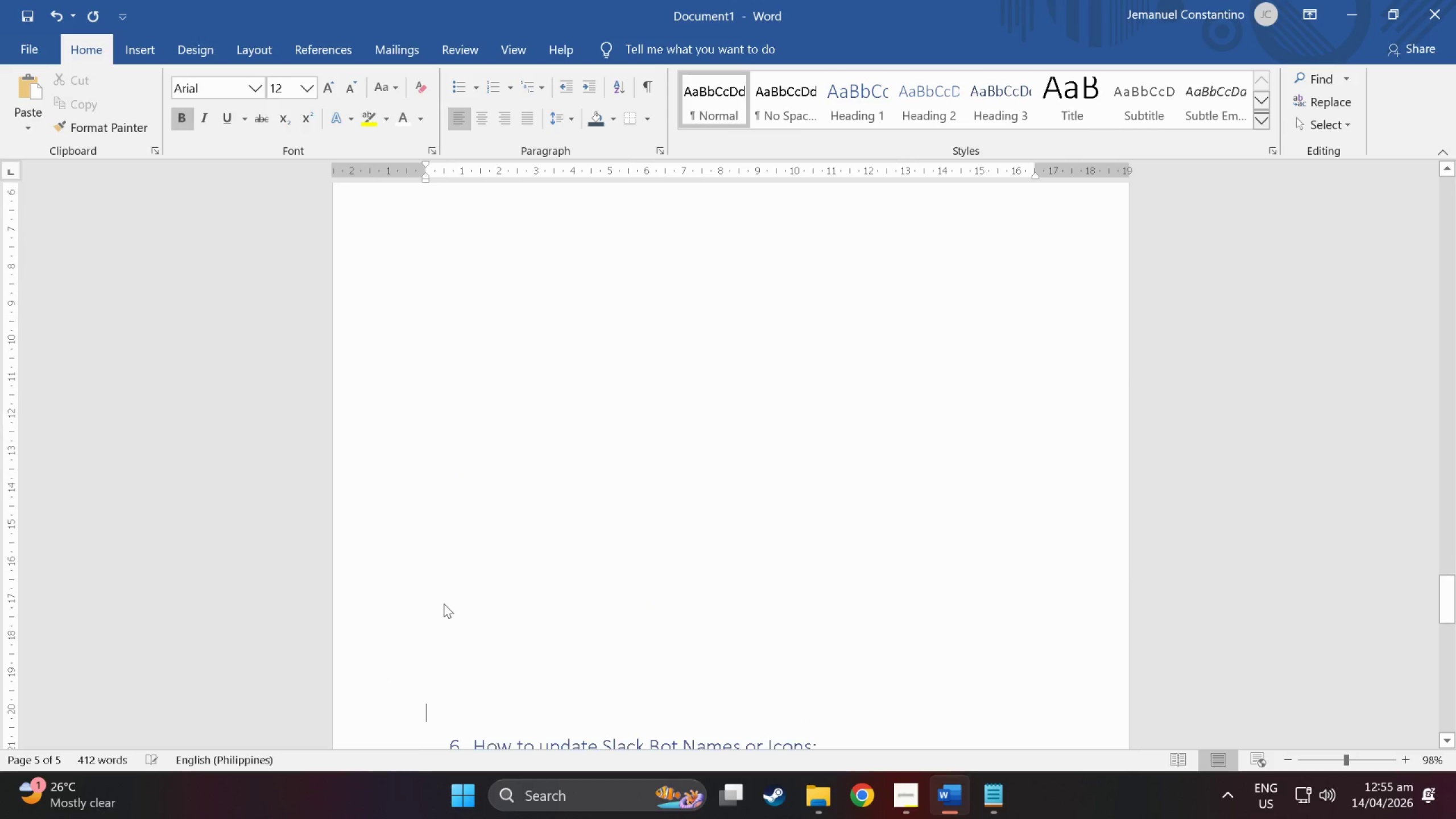 
key(NumpadEnter)
 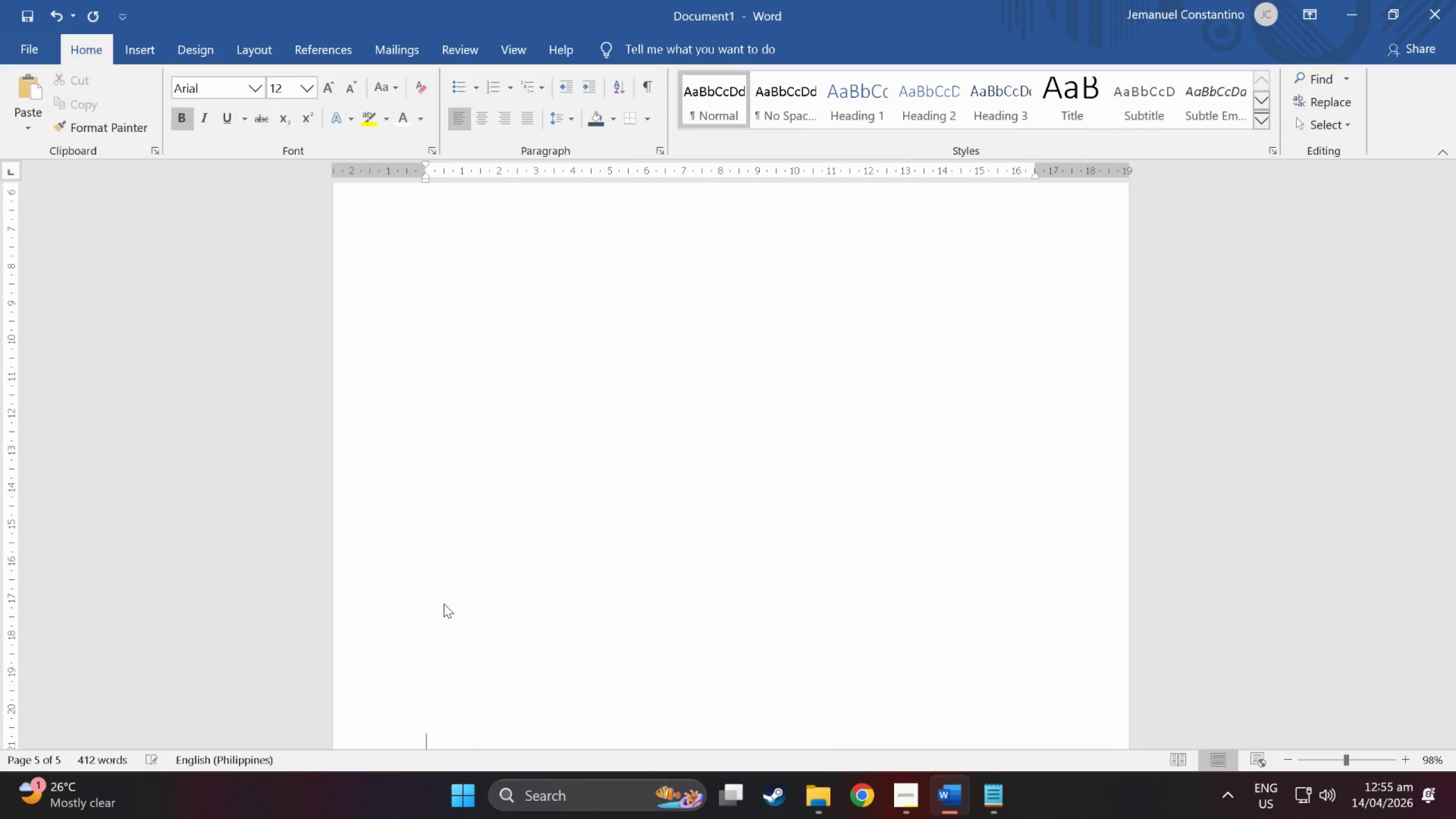 
key(NumpadEnter)
 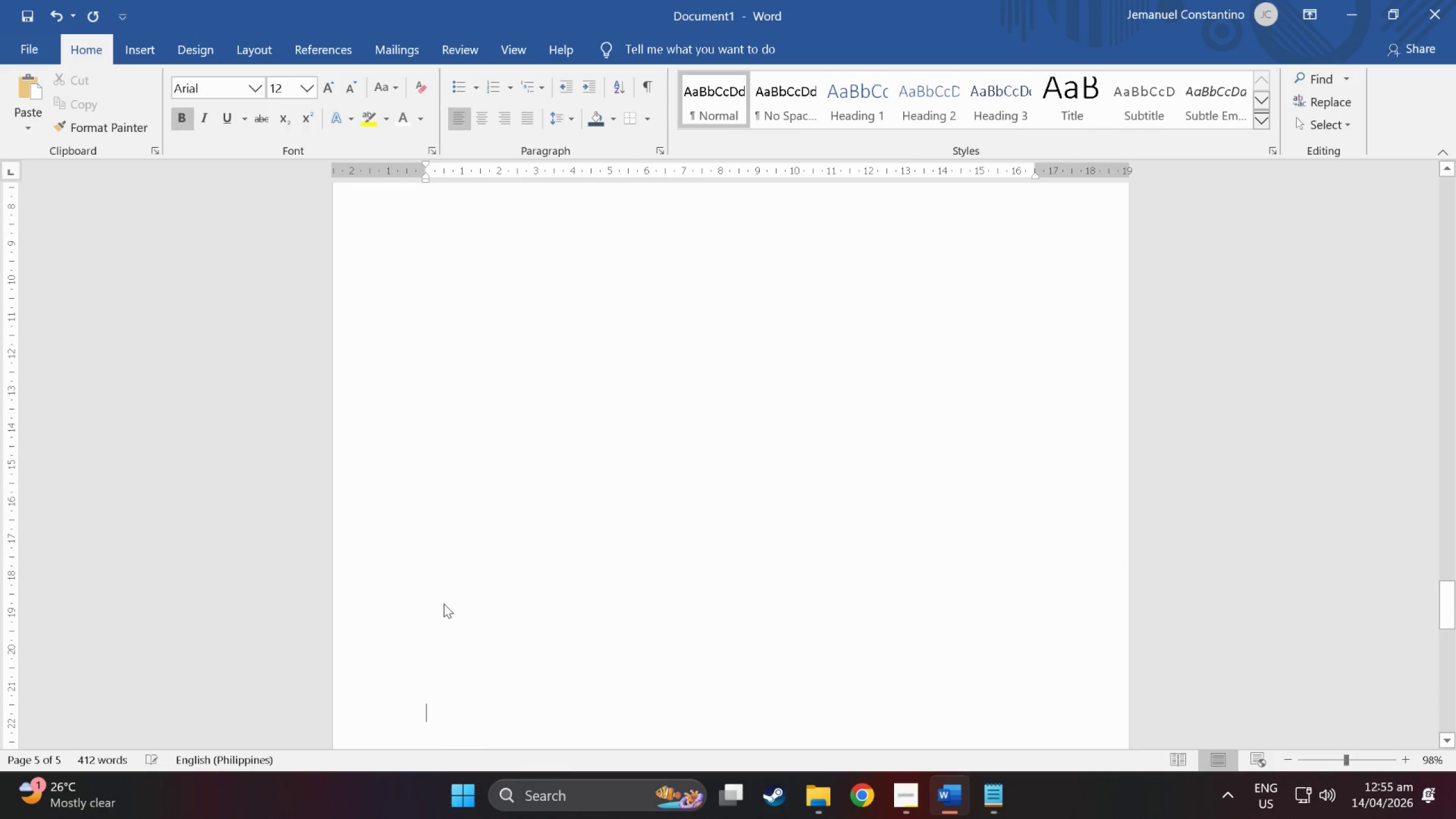 
key(NumpadEnter)
 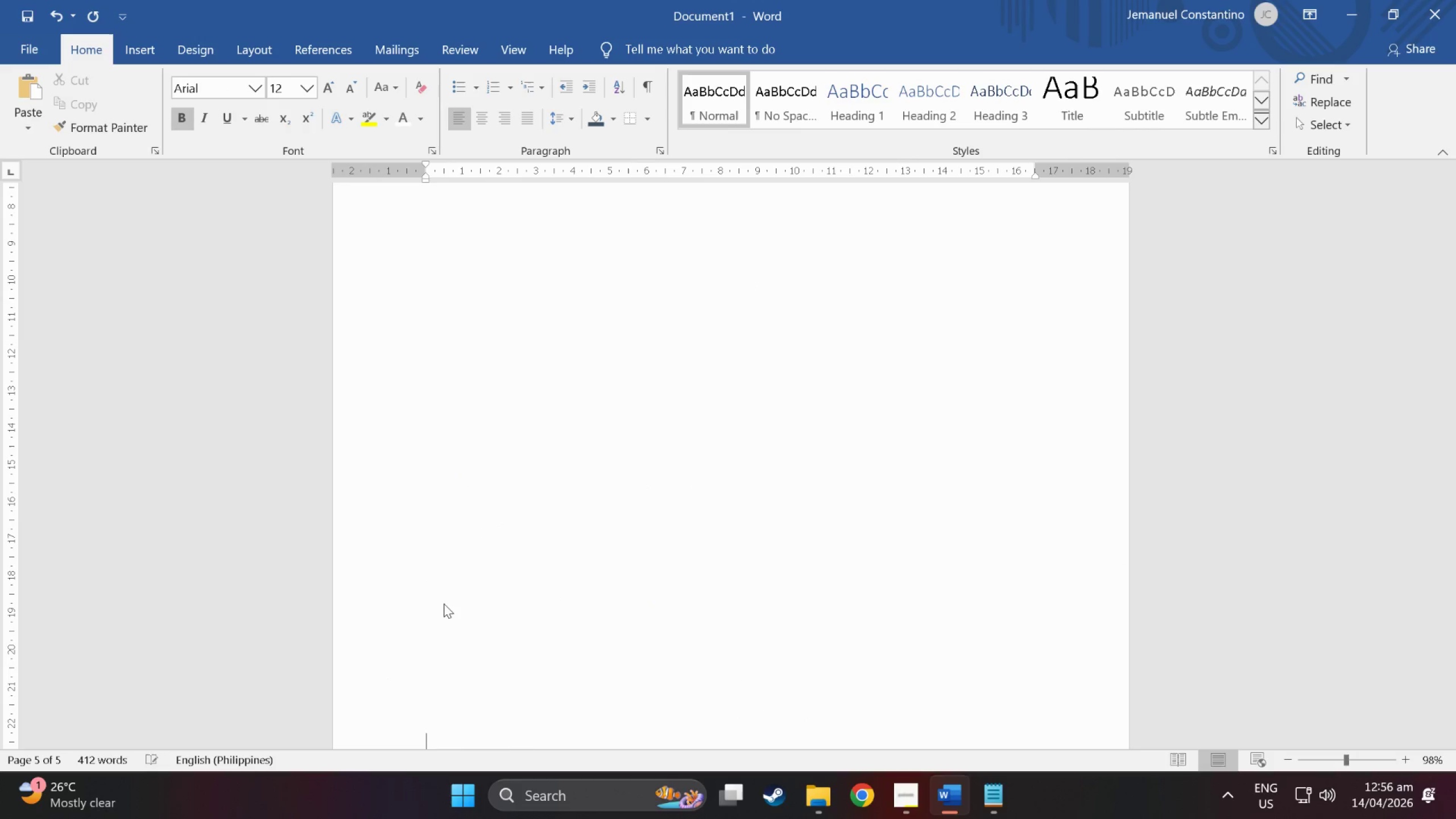 
key(NumpadEnter)
 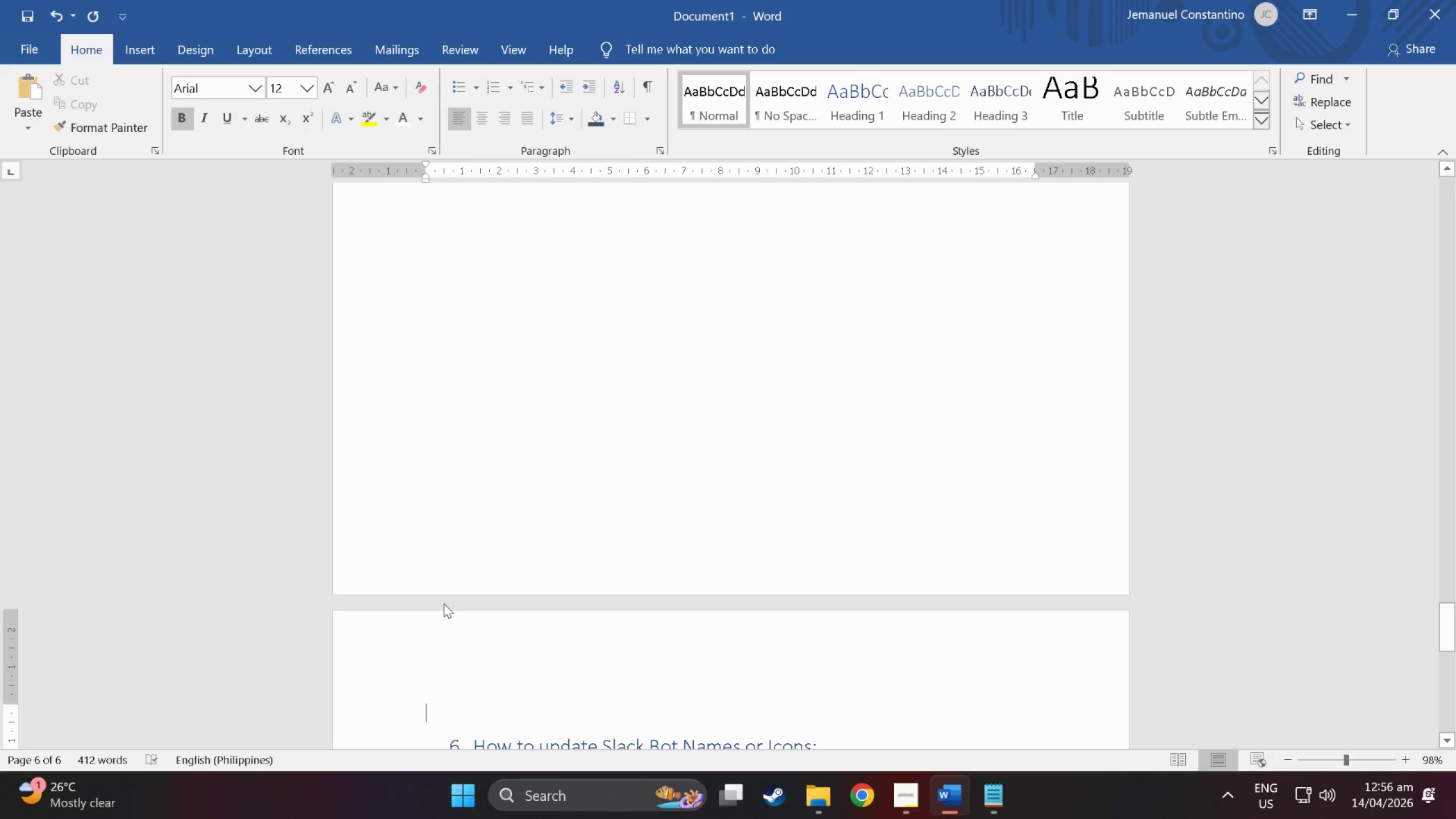 
key(Backspace)
 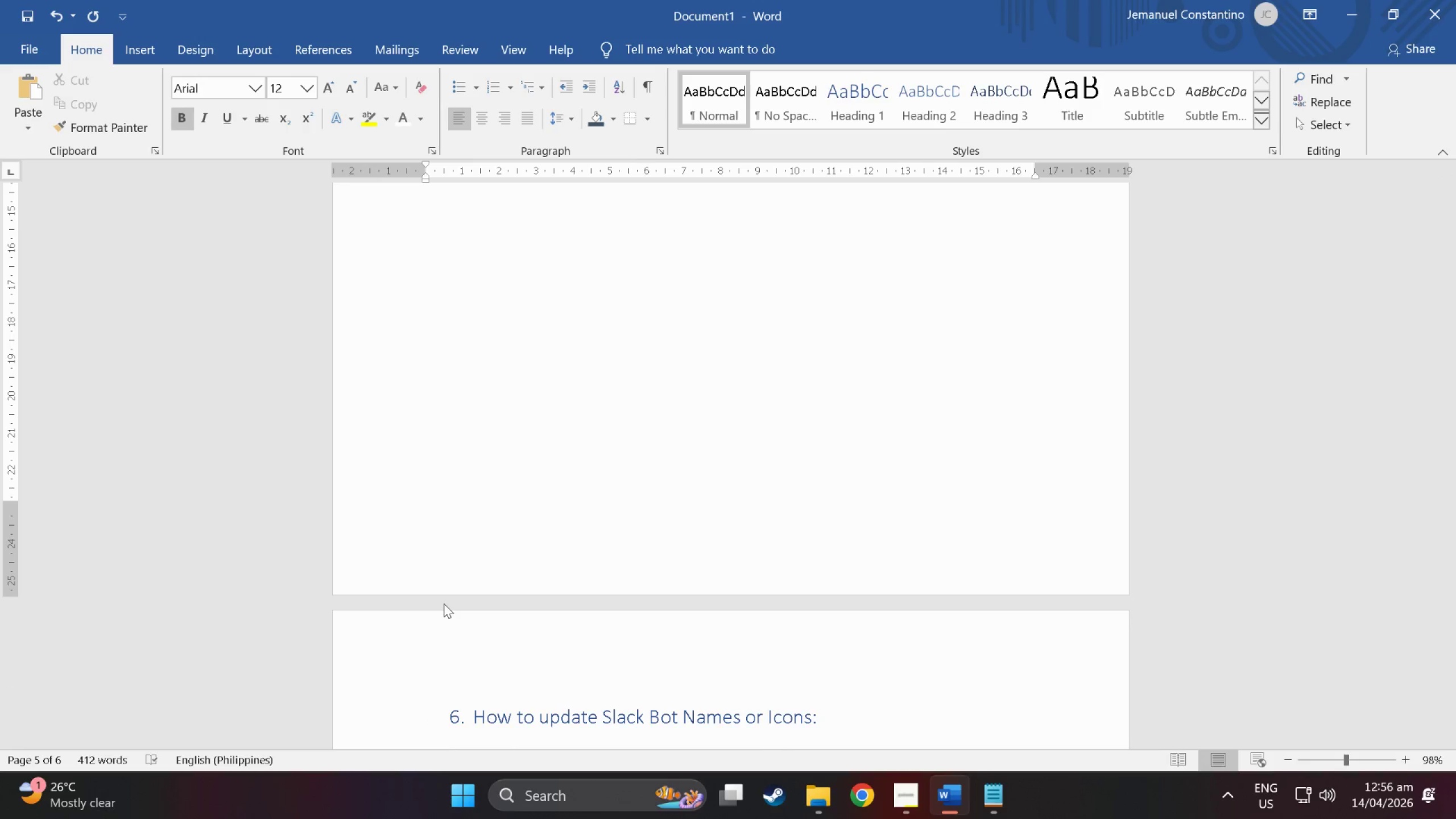 
scroll: coordinate [508, 647], scroll_direction: down, amount: 32.0
 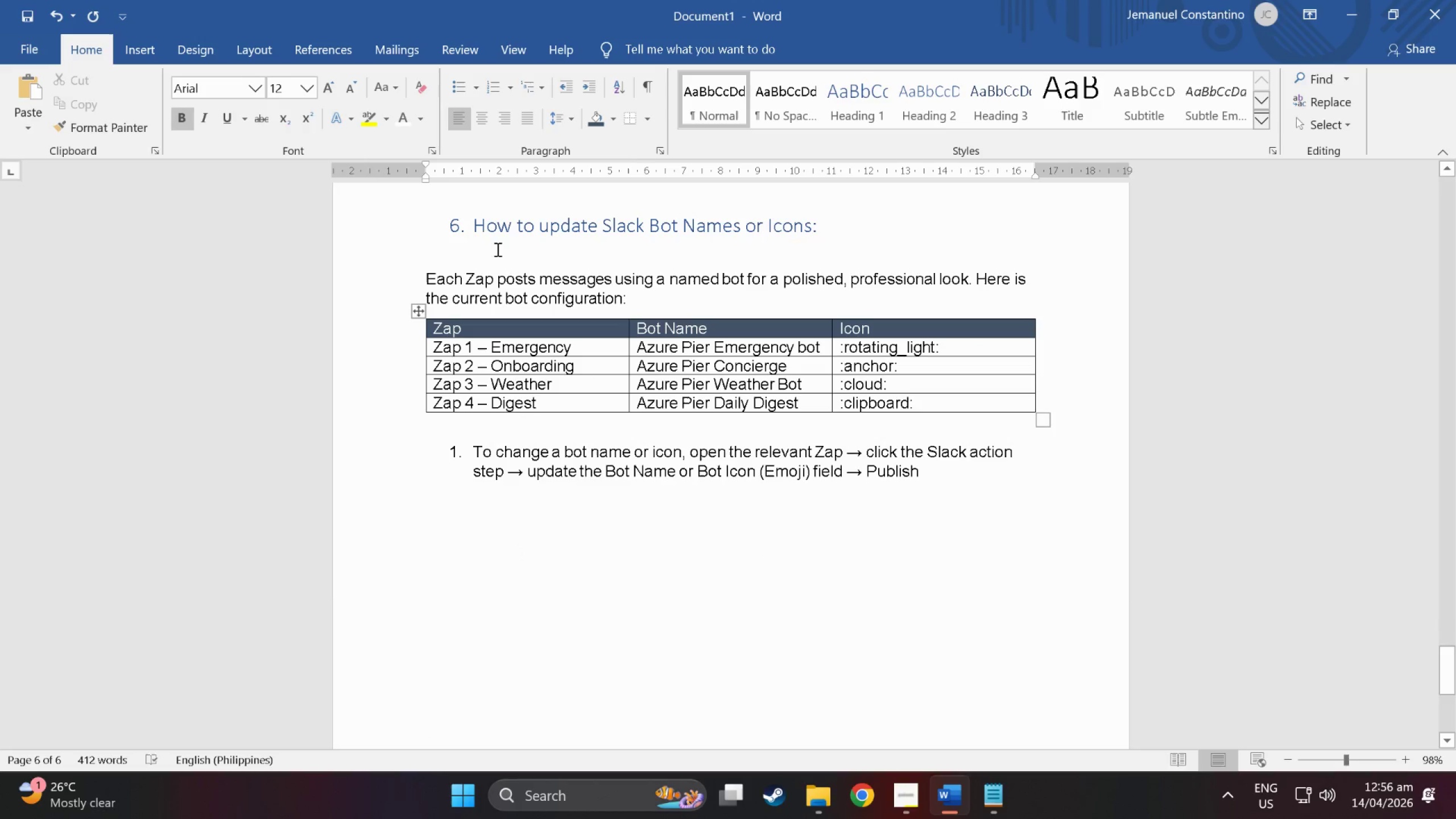 
left_click([666, 297])
 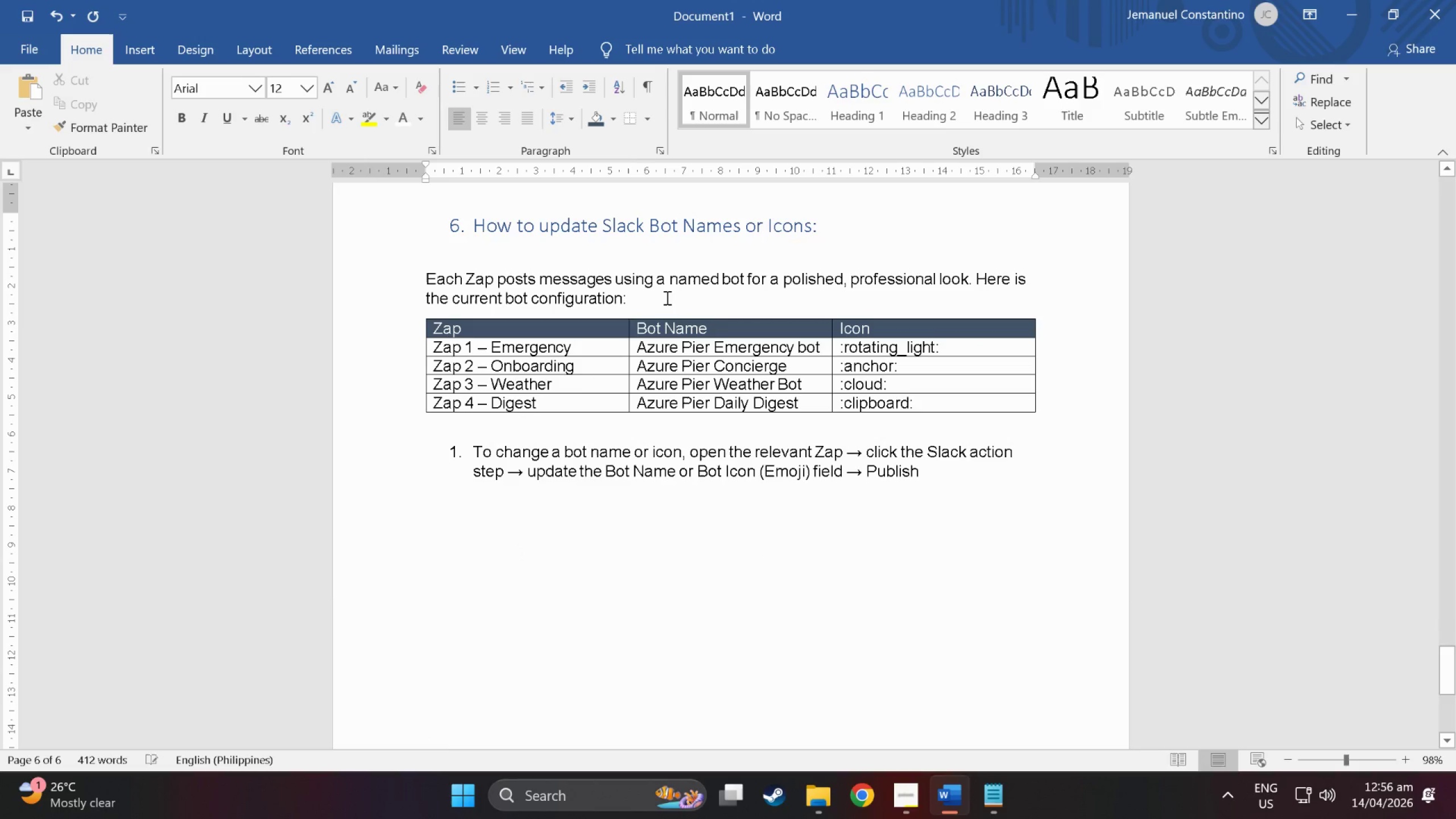 
key(NumpadEnter)
 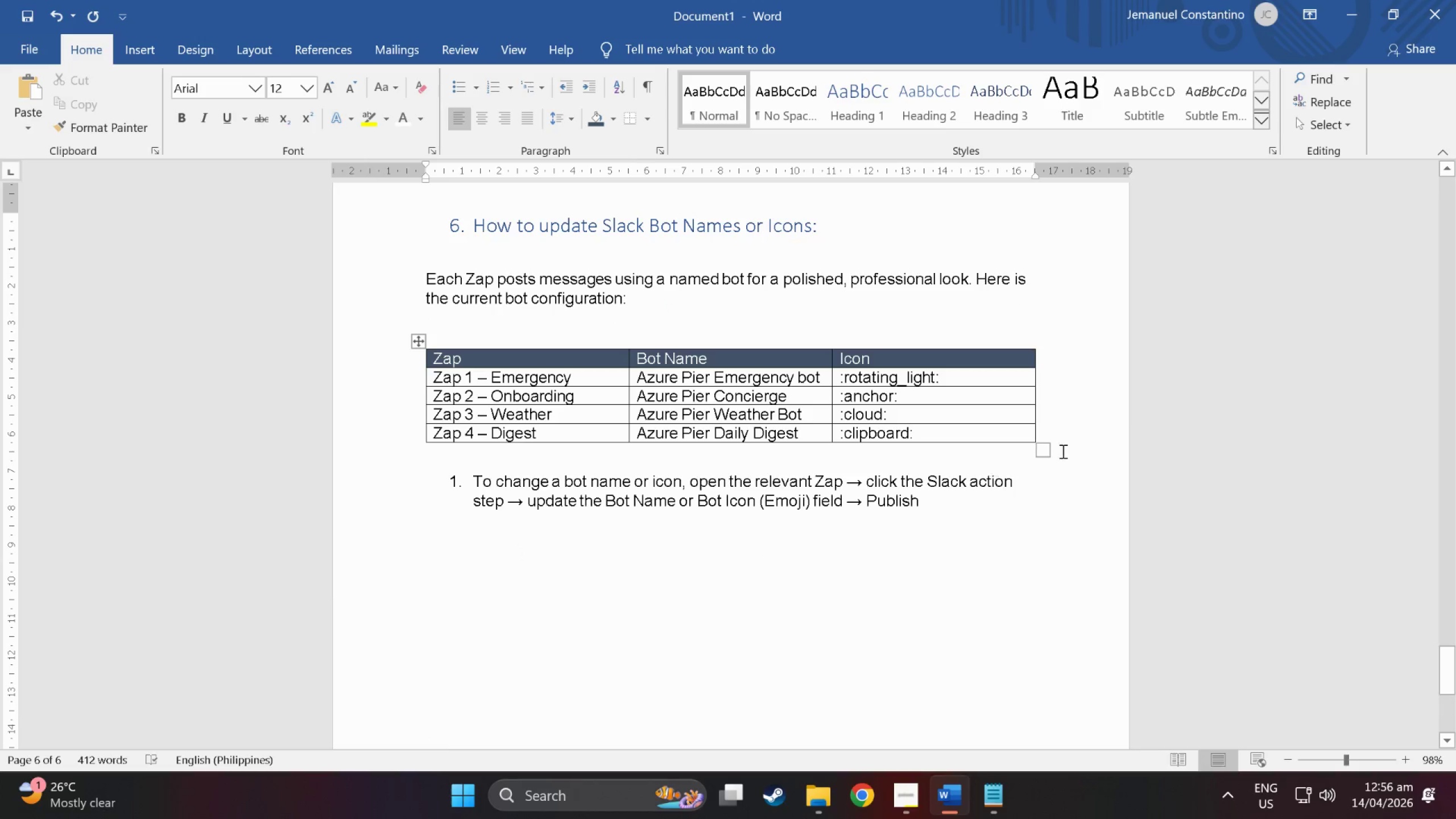 
left_click([1141, 430])
 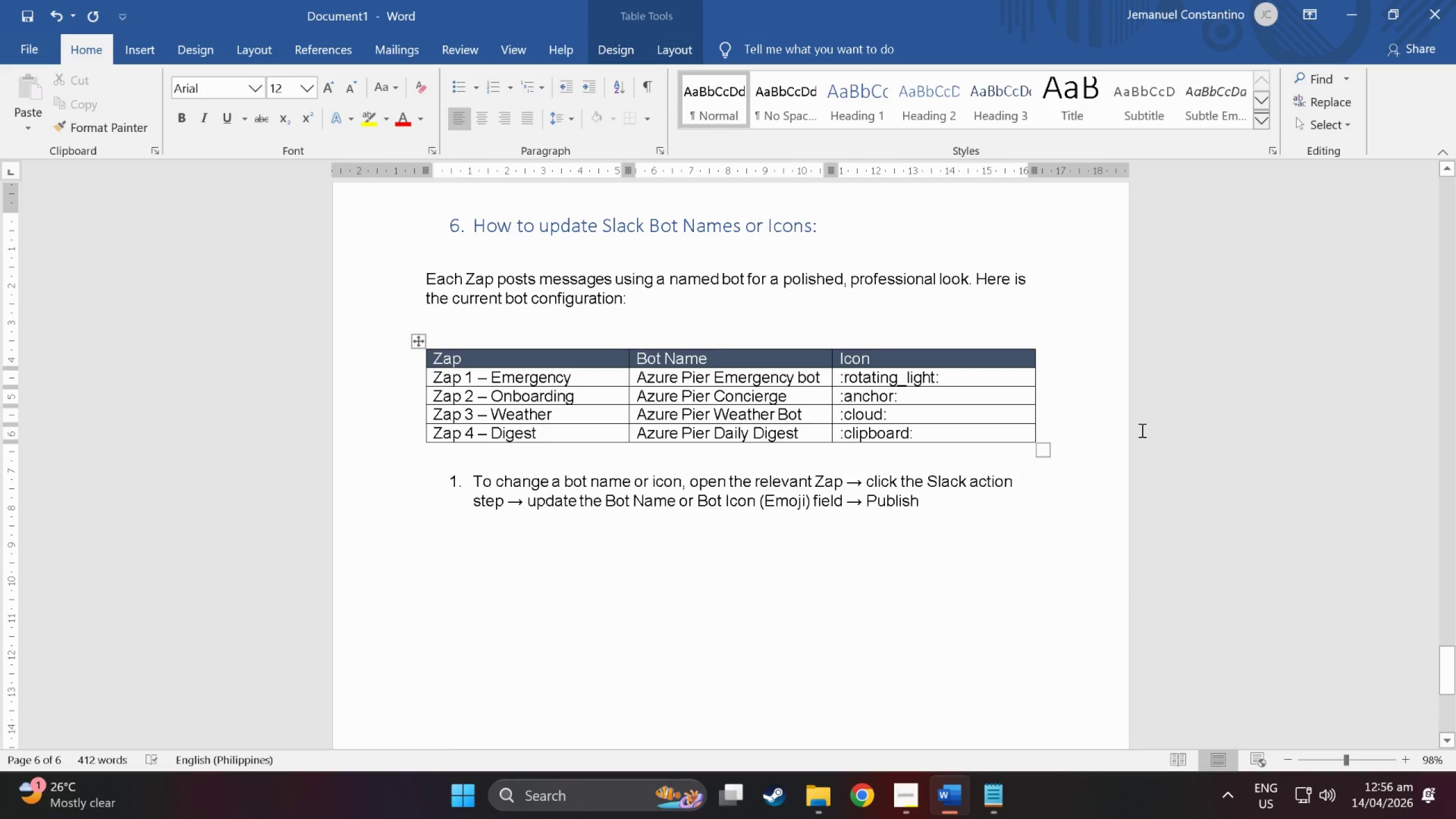 
key(NumpadEnter)
 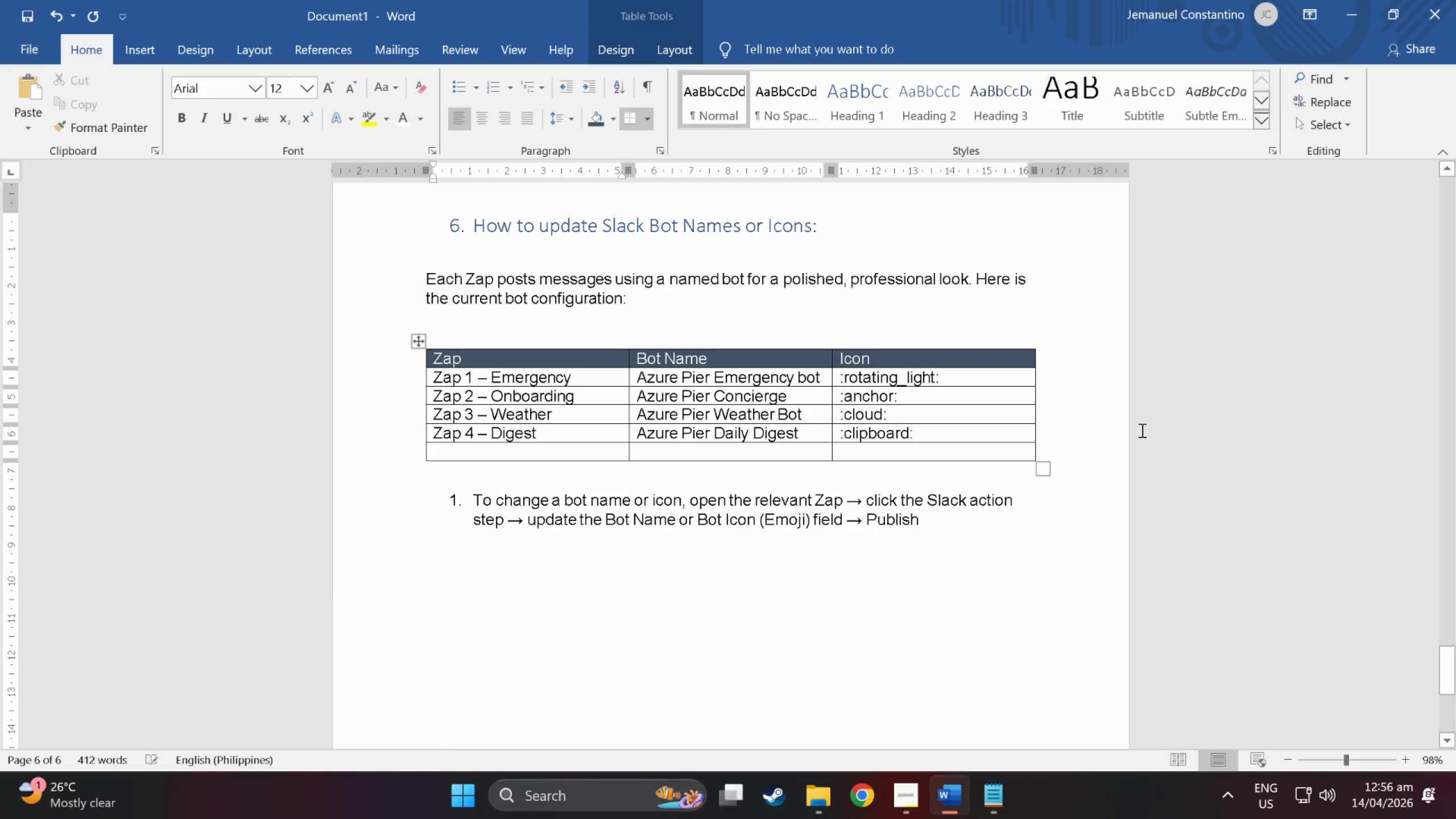 
key(Backspace)
 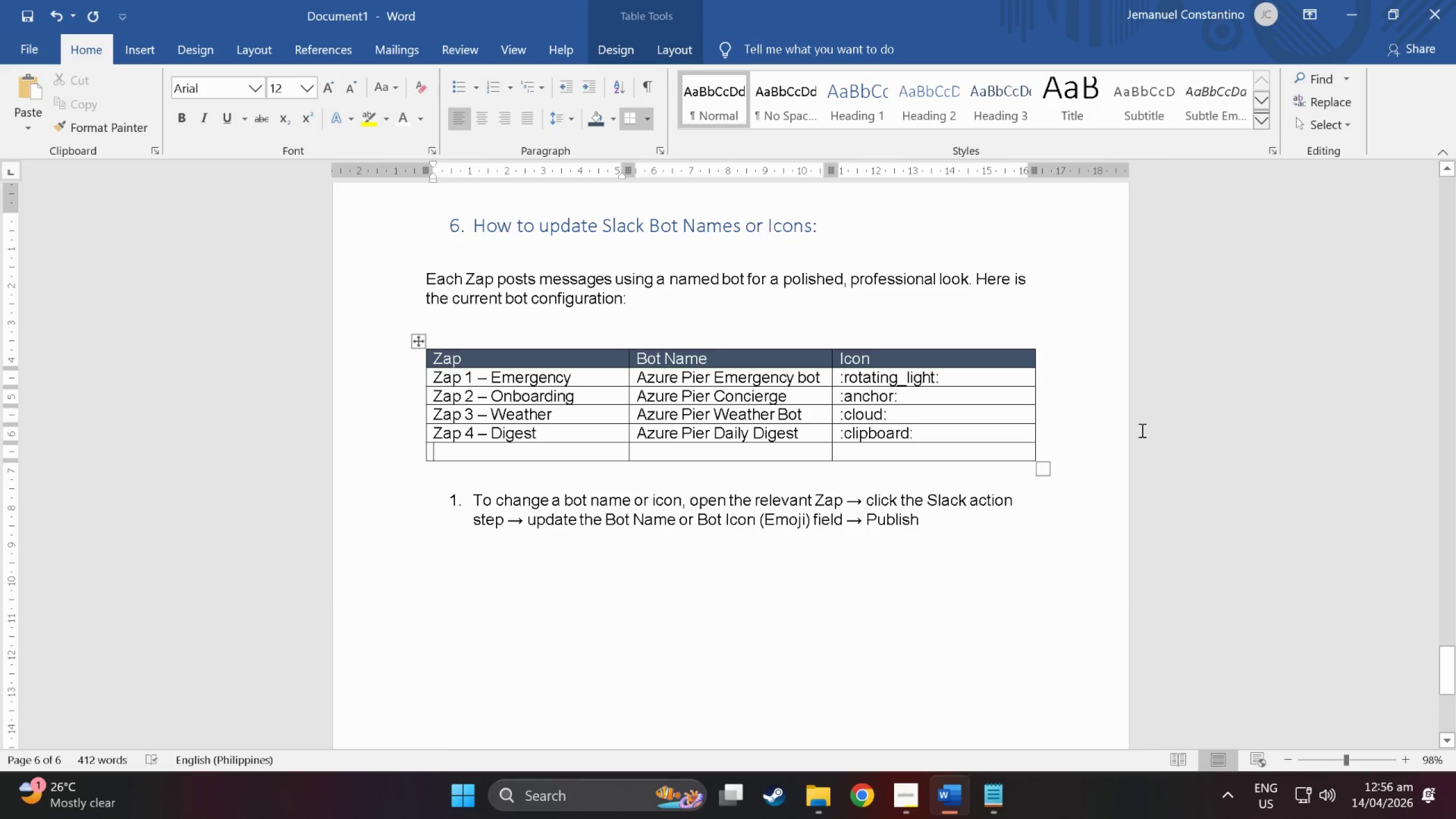 
key(Backspace)
 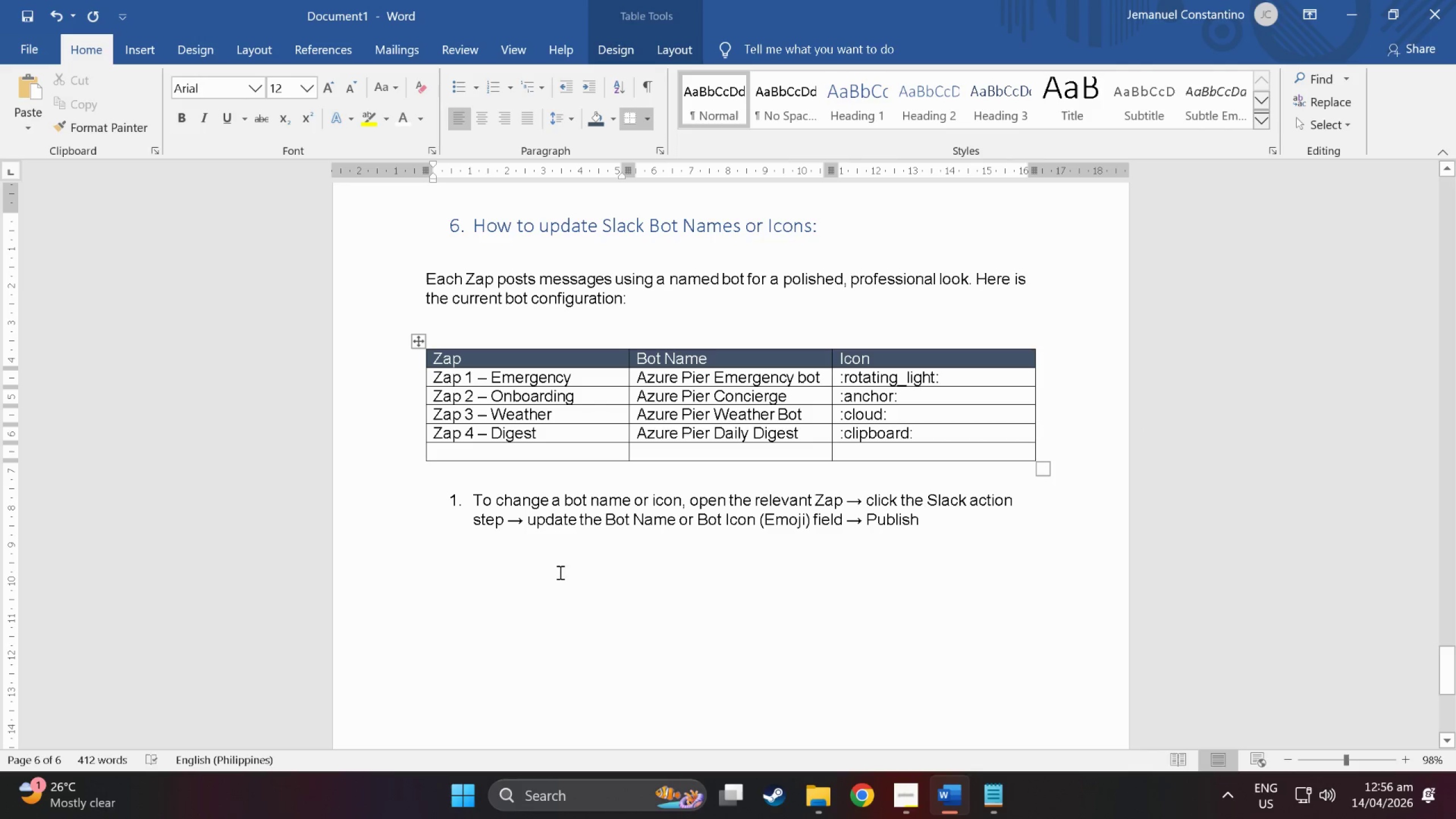 
key(Control+ControlLeft)
 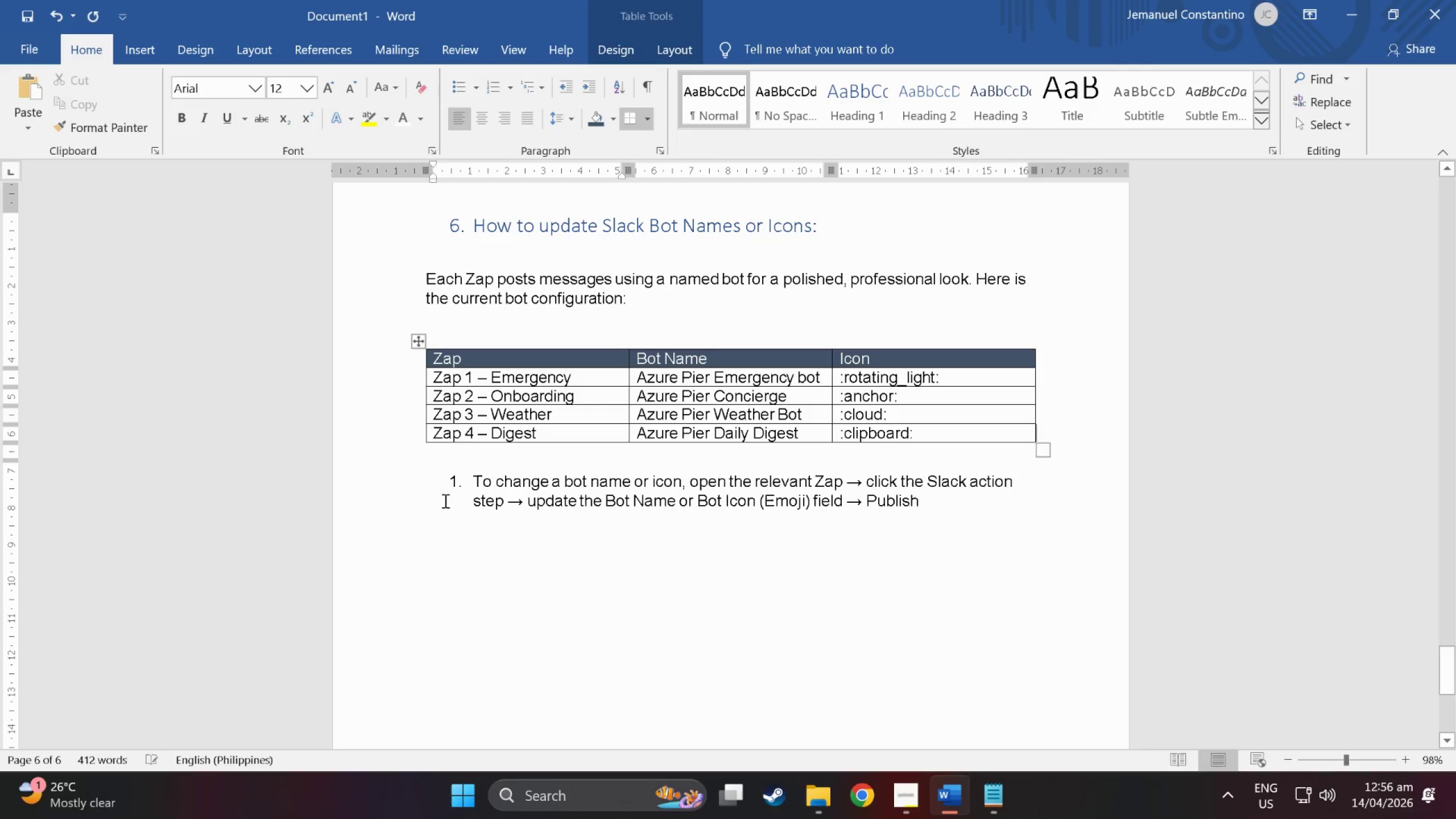 
key(Control+Z)
 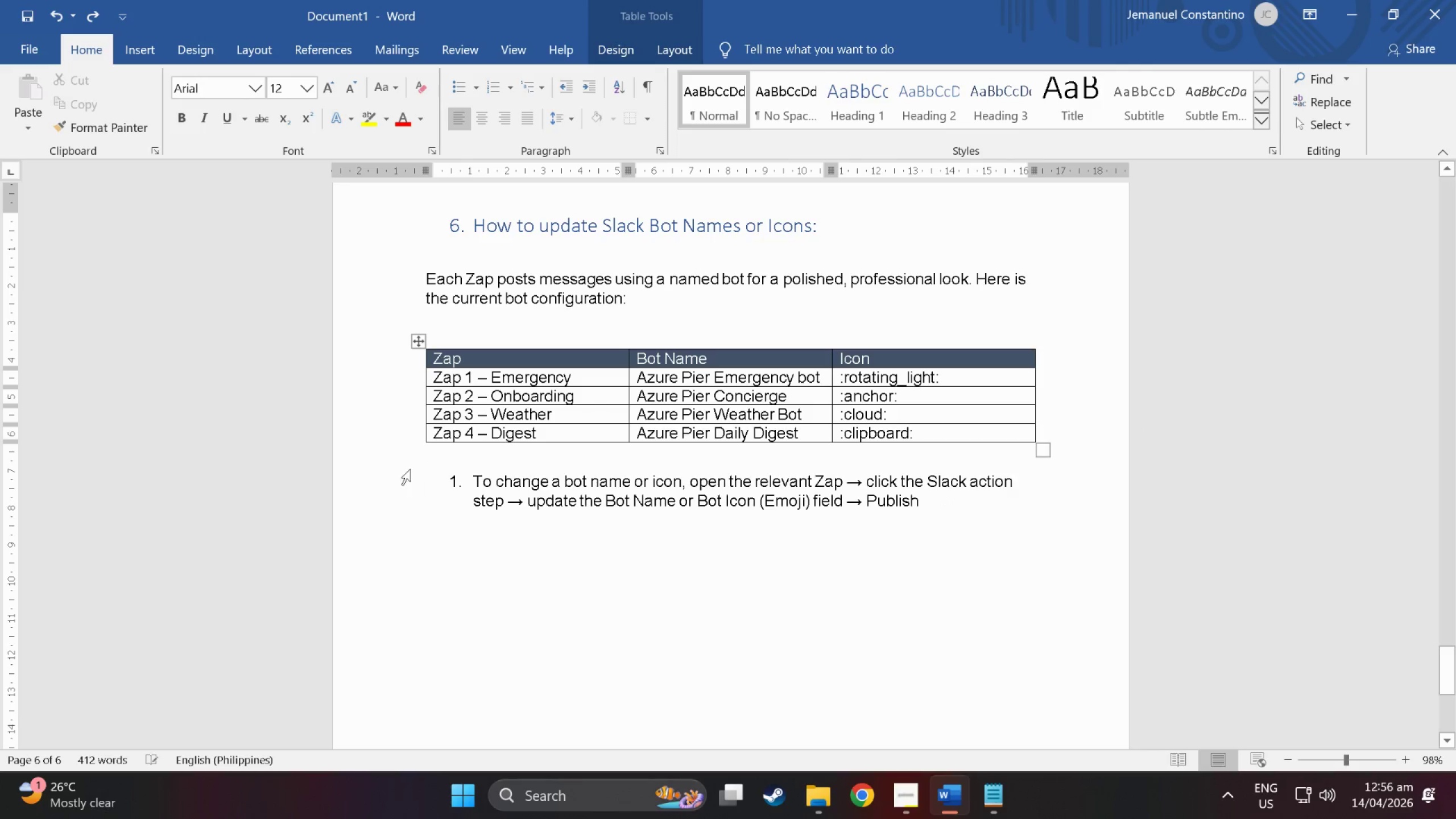 
left_click([410, 460])
 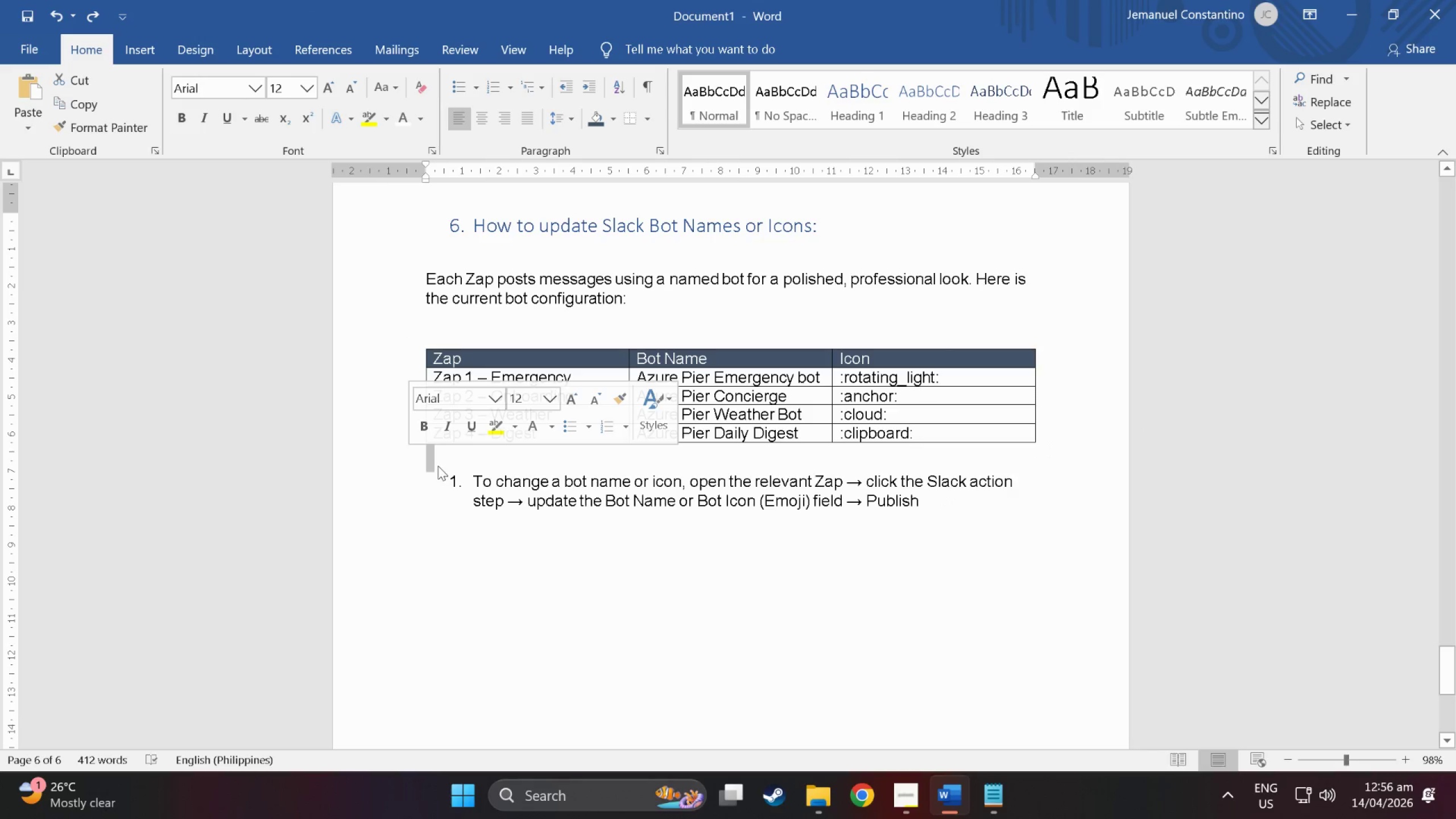 
left_click([447, 483])
 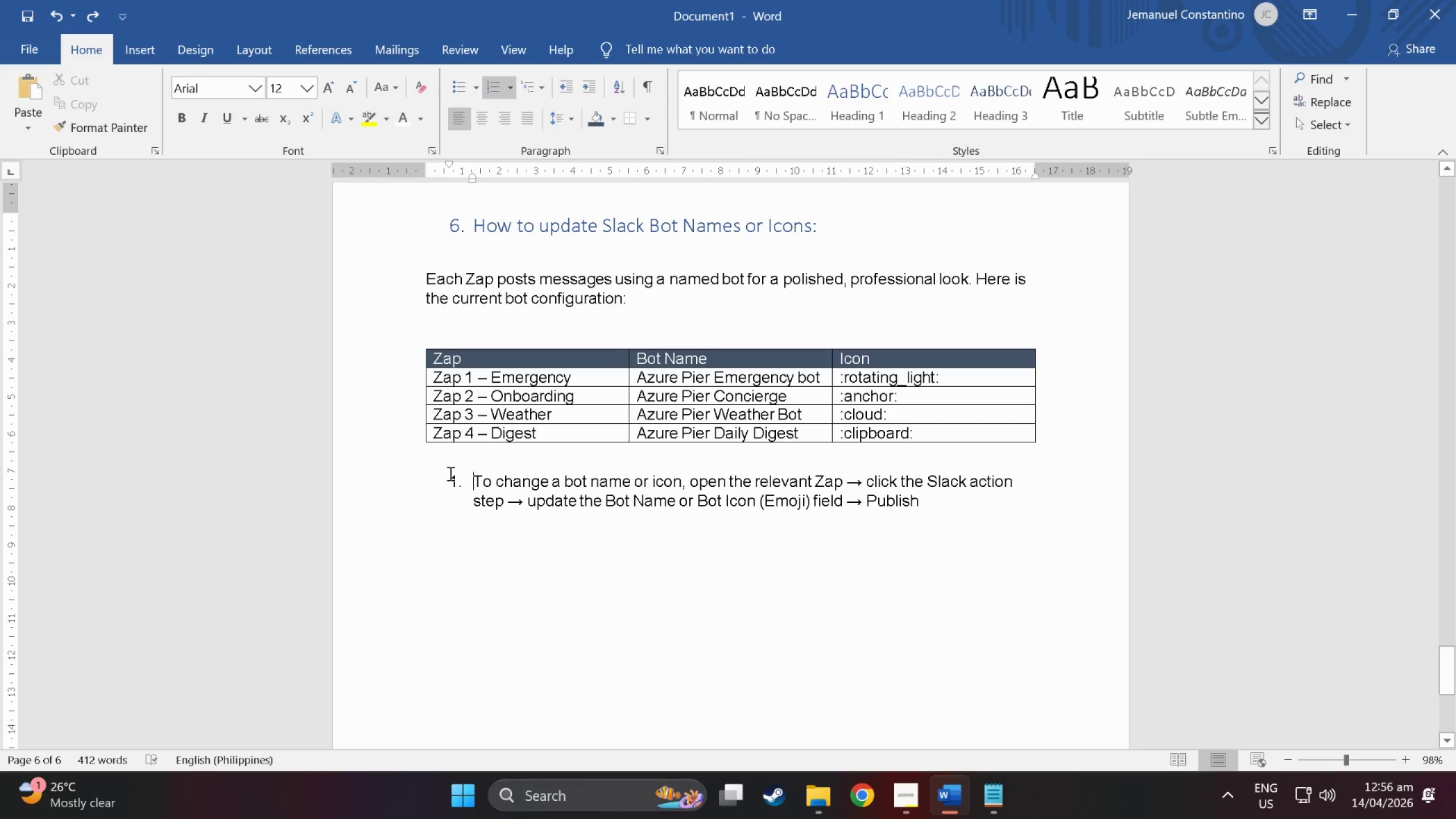 
left_click([449, 473])
 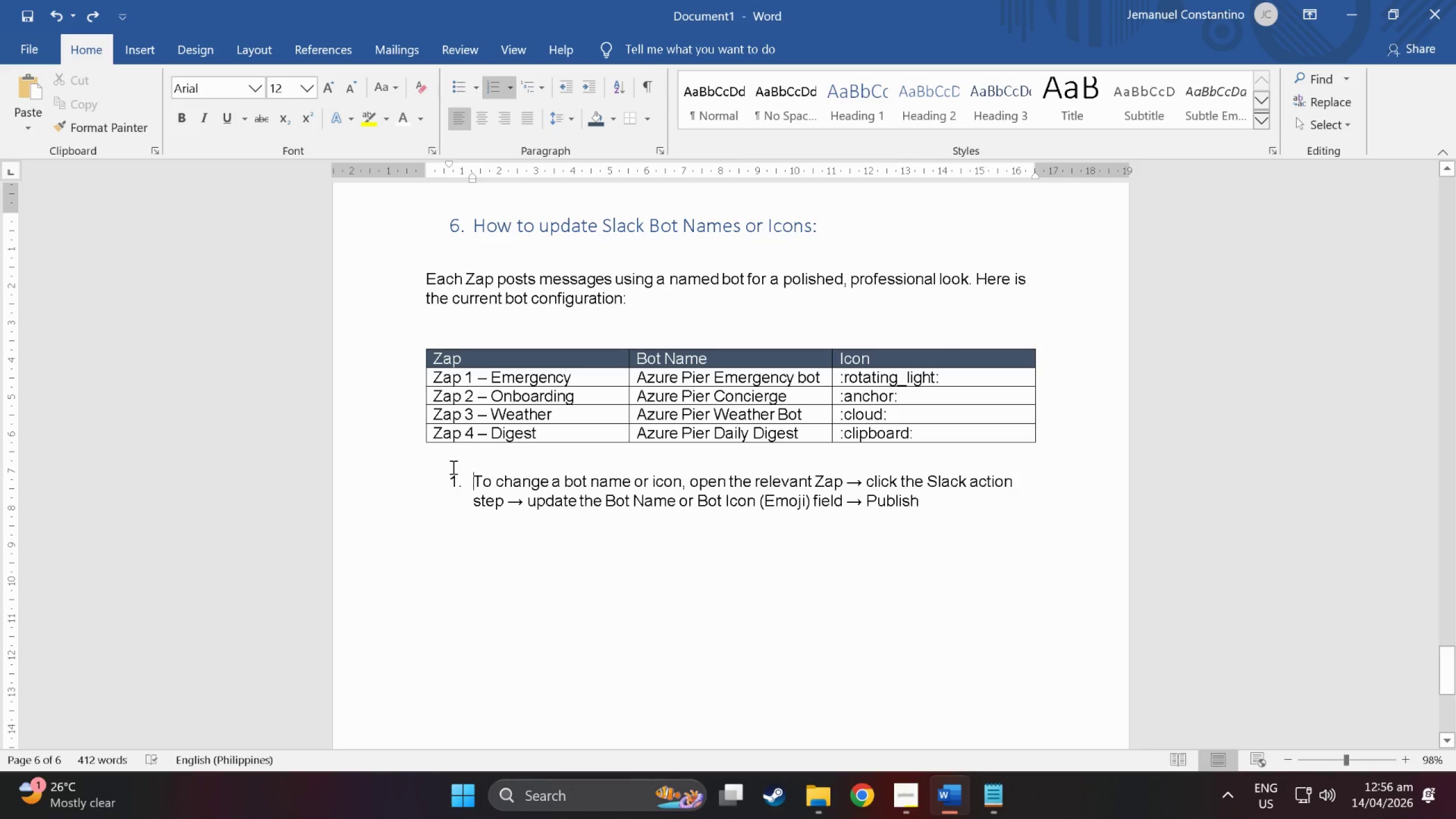 
left_click([452, 466])
 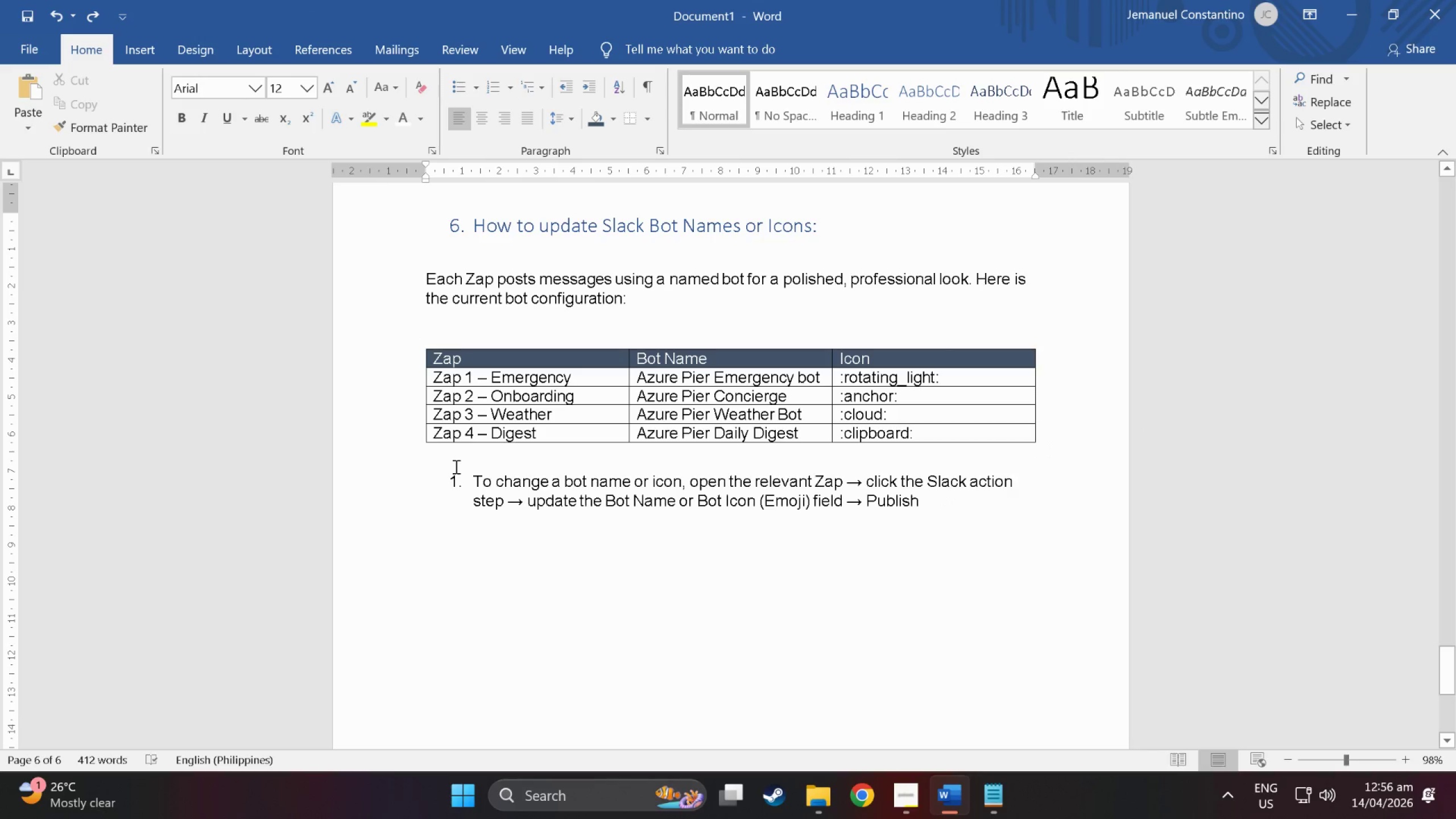 
key(Enter)
 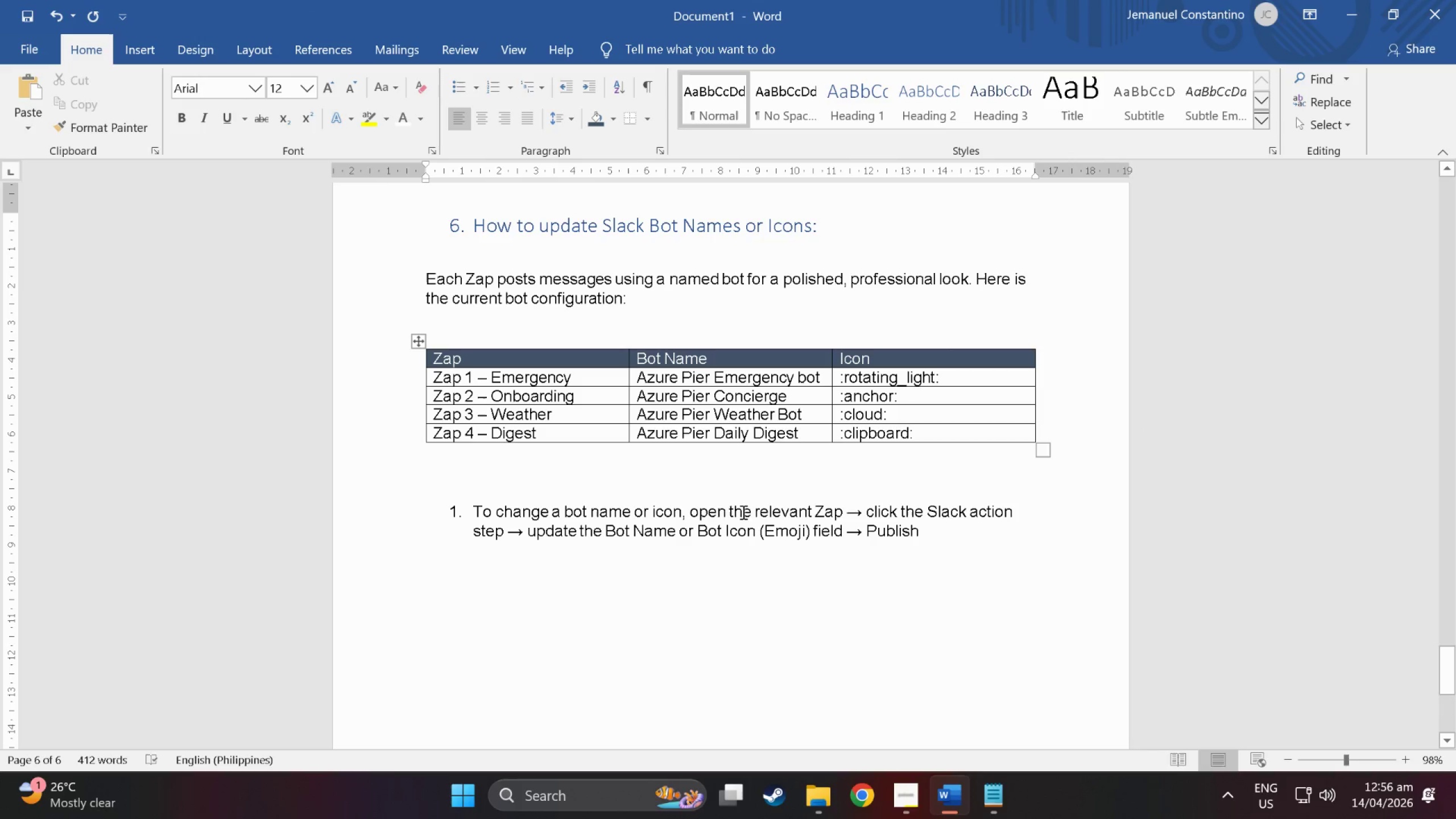 
left_click([796, 608])
 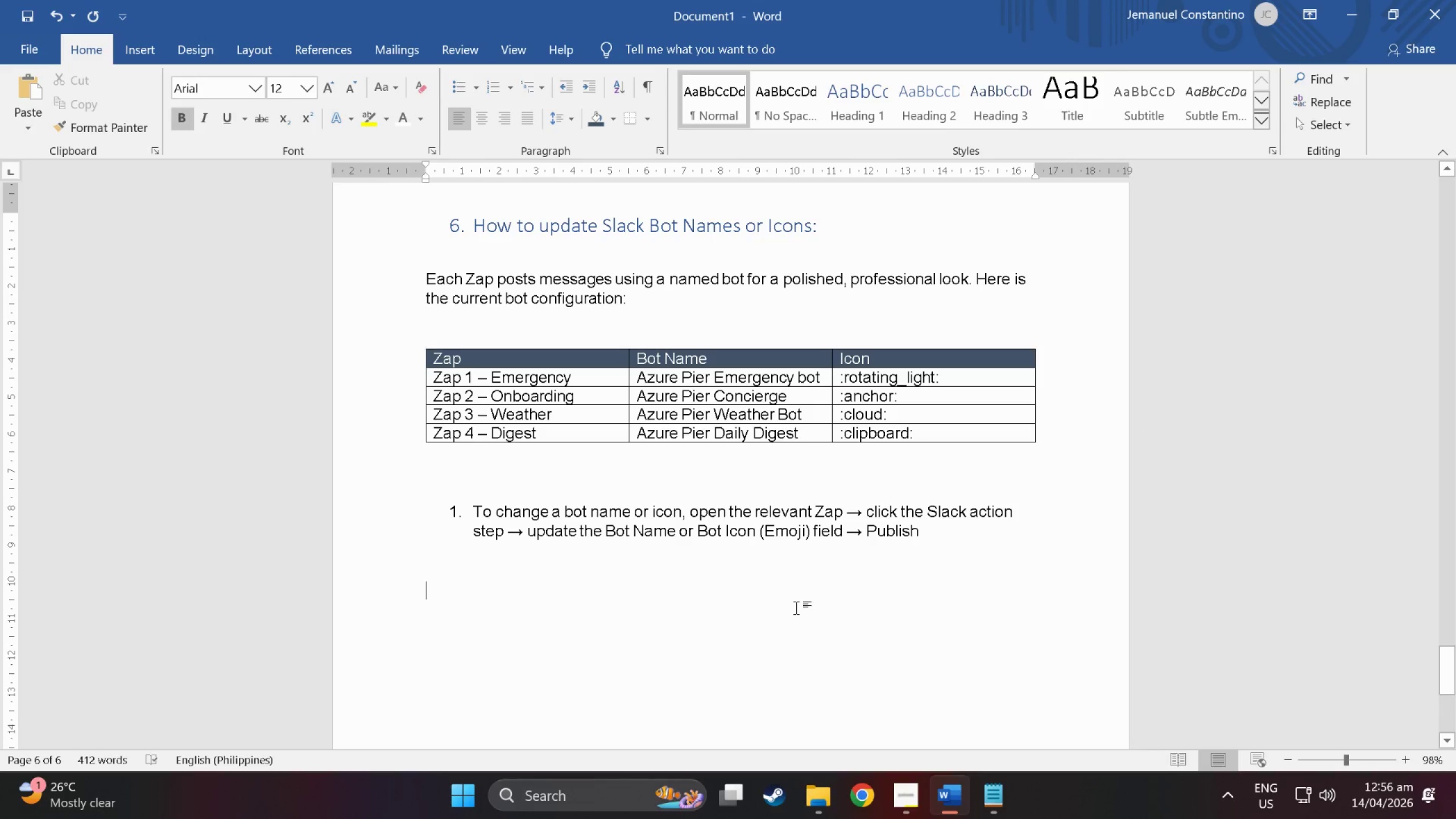 
scroll: coordinate [1190, 455], scroll_direction: up, amount: 128.0
 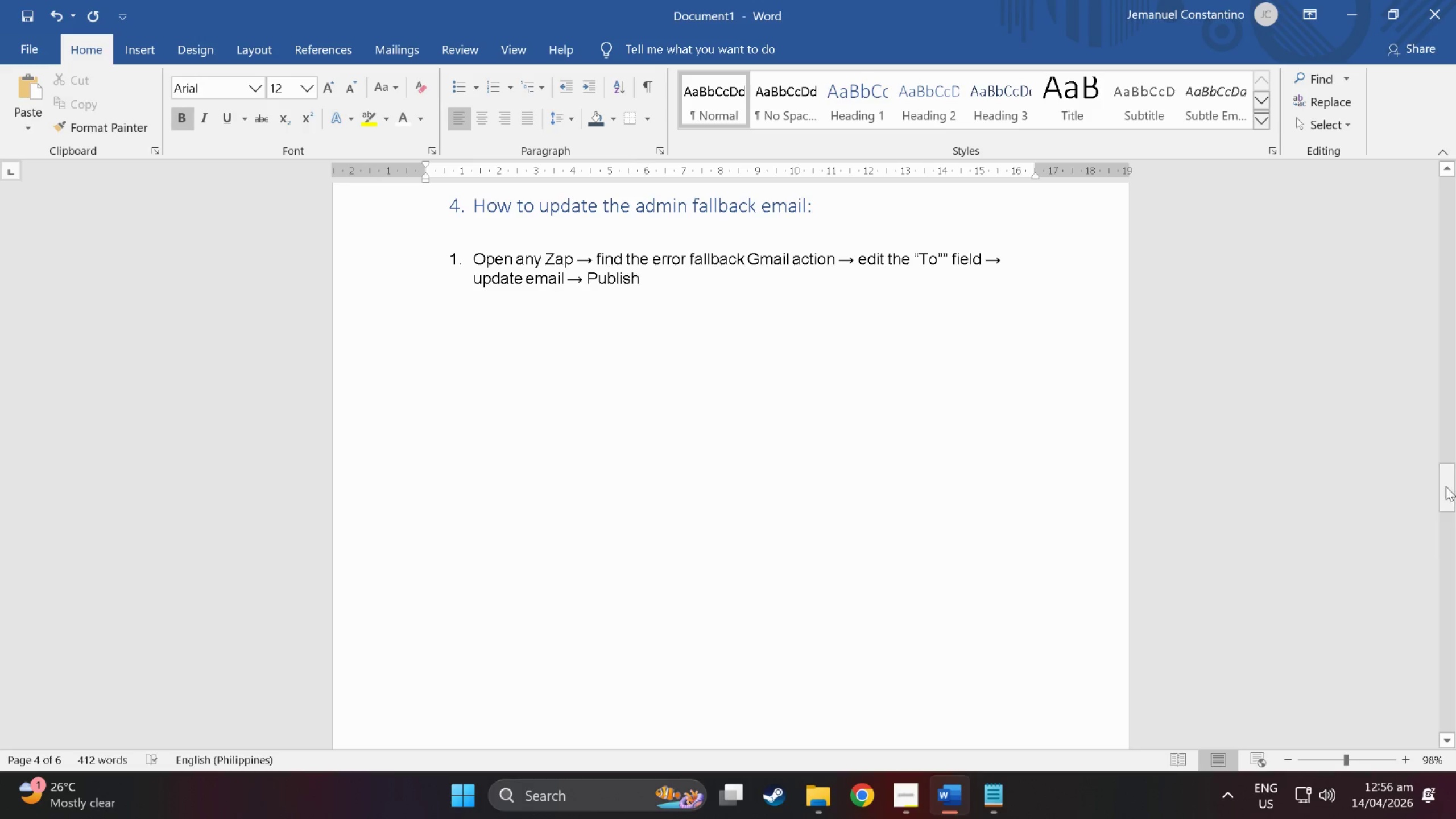 
left_click_drag(start_coordinate=[1451, 486], to_coordinate=[1450, 292])
 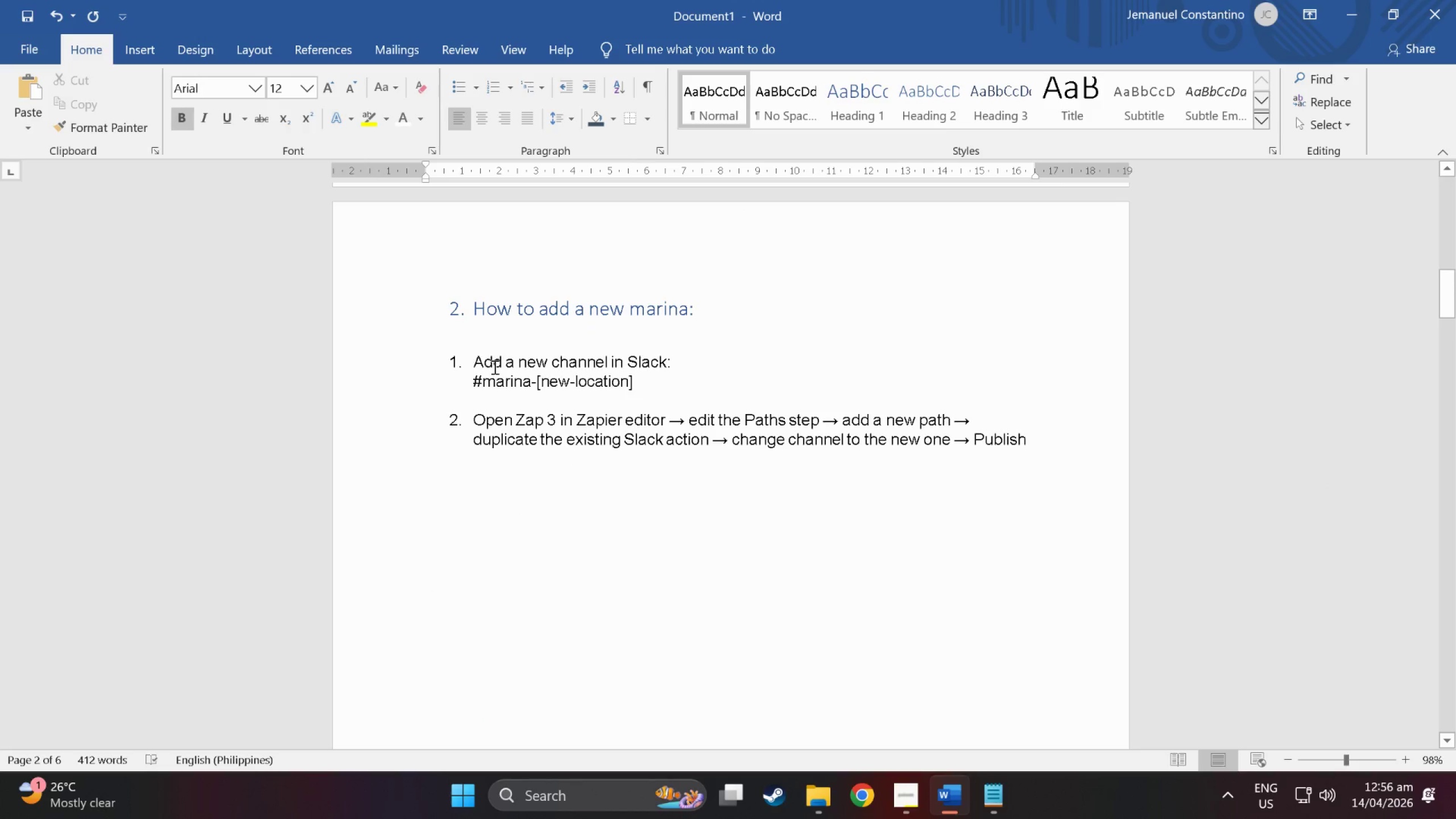 
wait(7.5)
 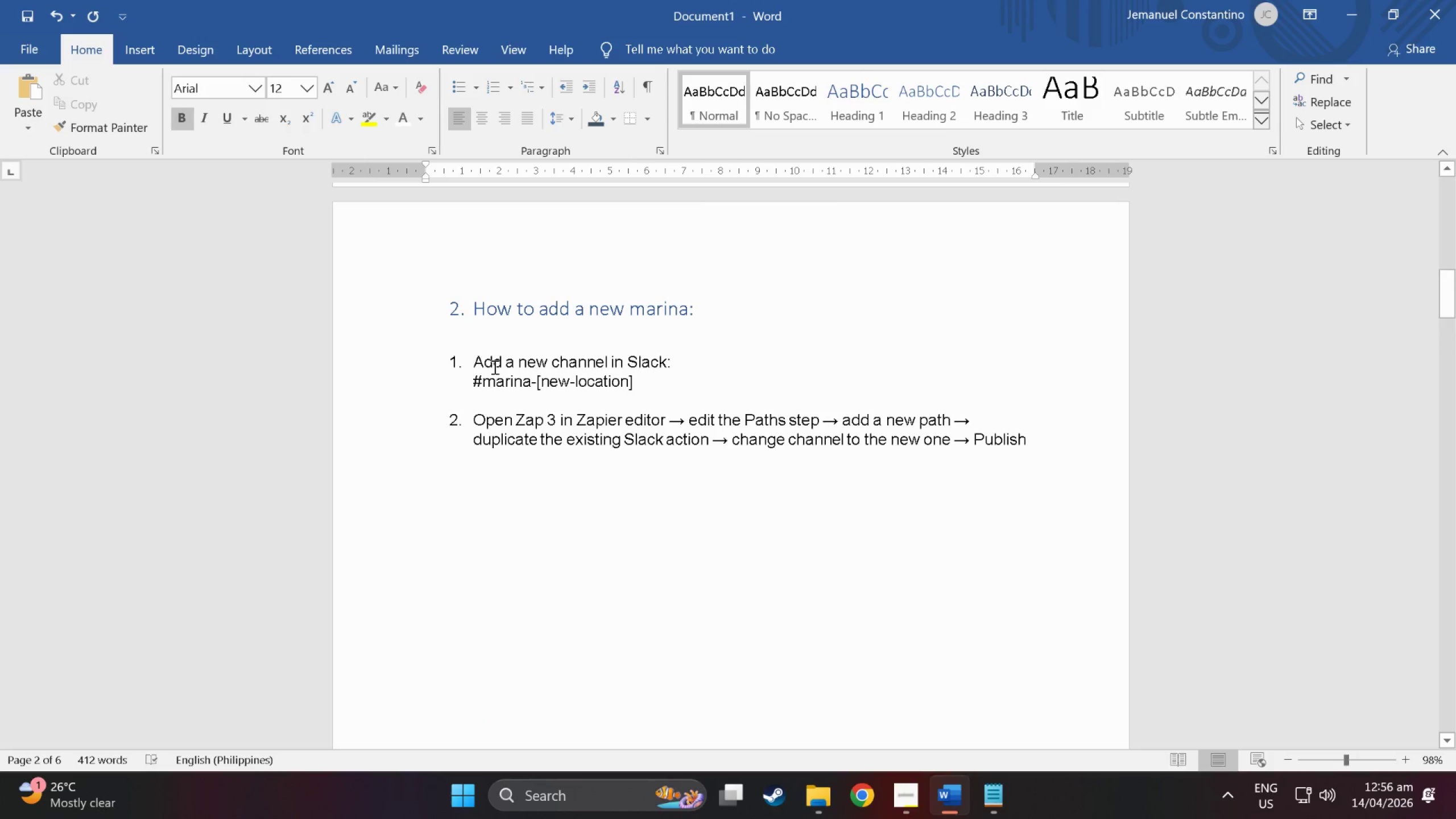 
left_click([739, 304])
 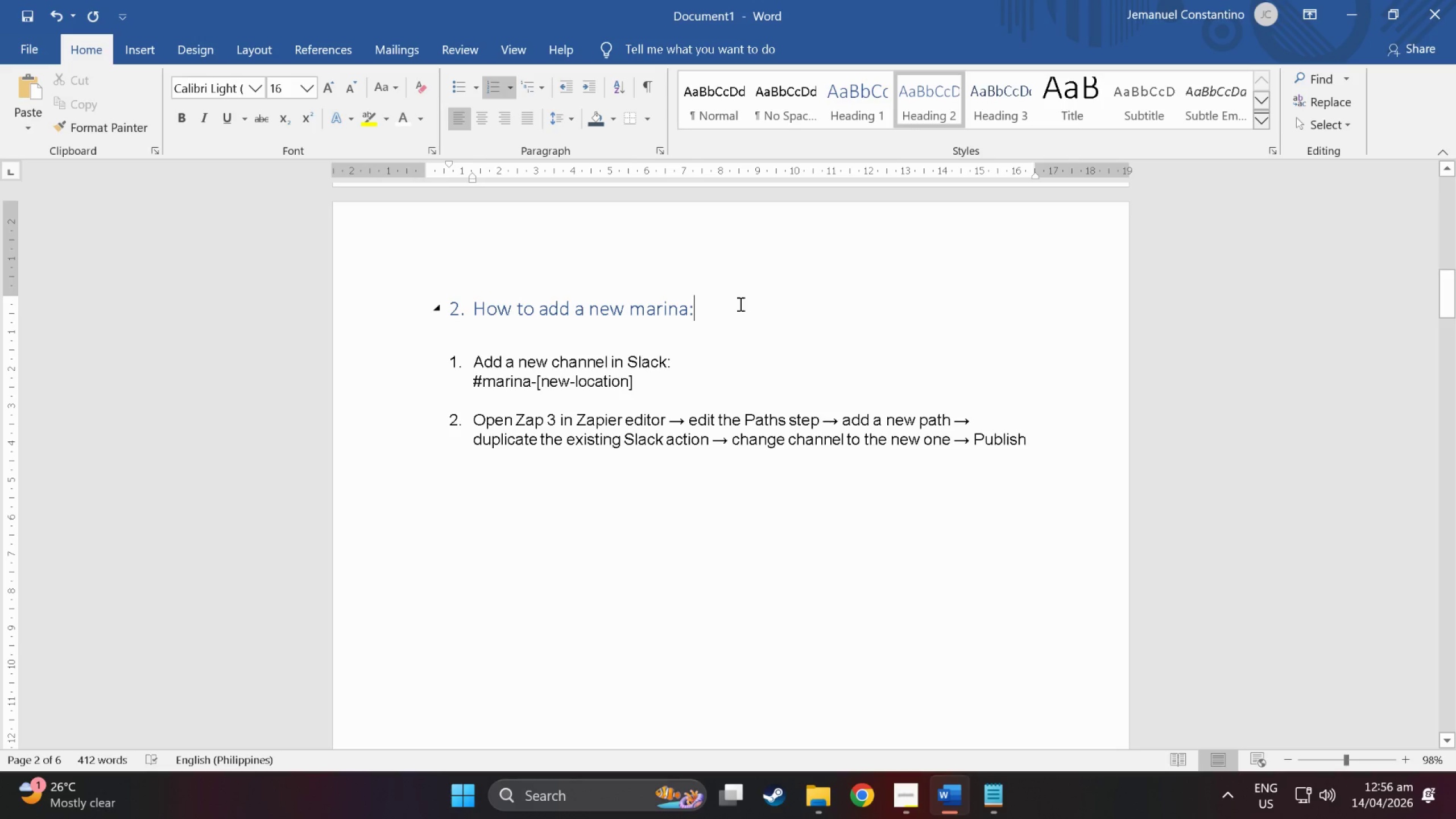 
key(NumpadEnter)
 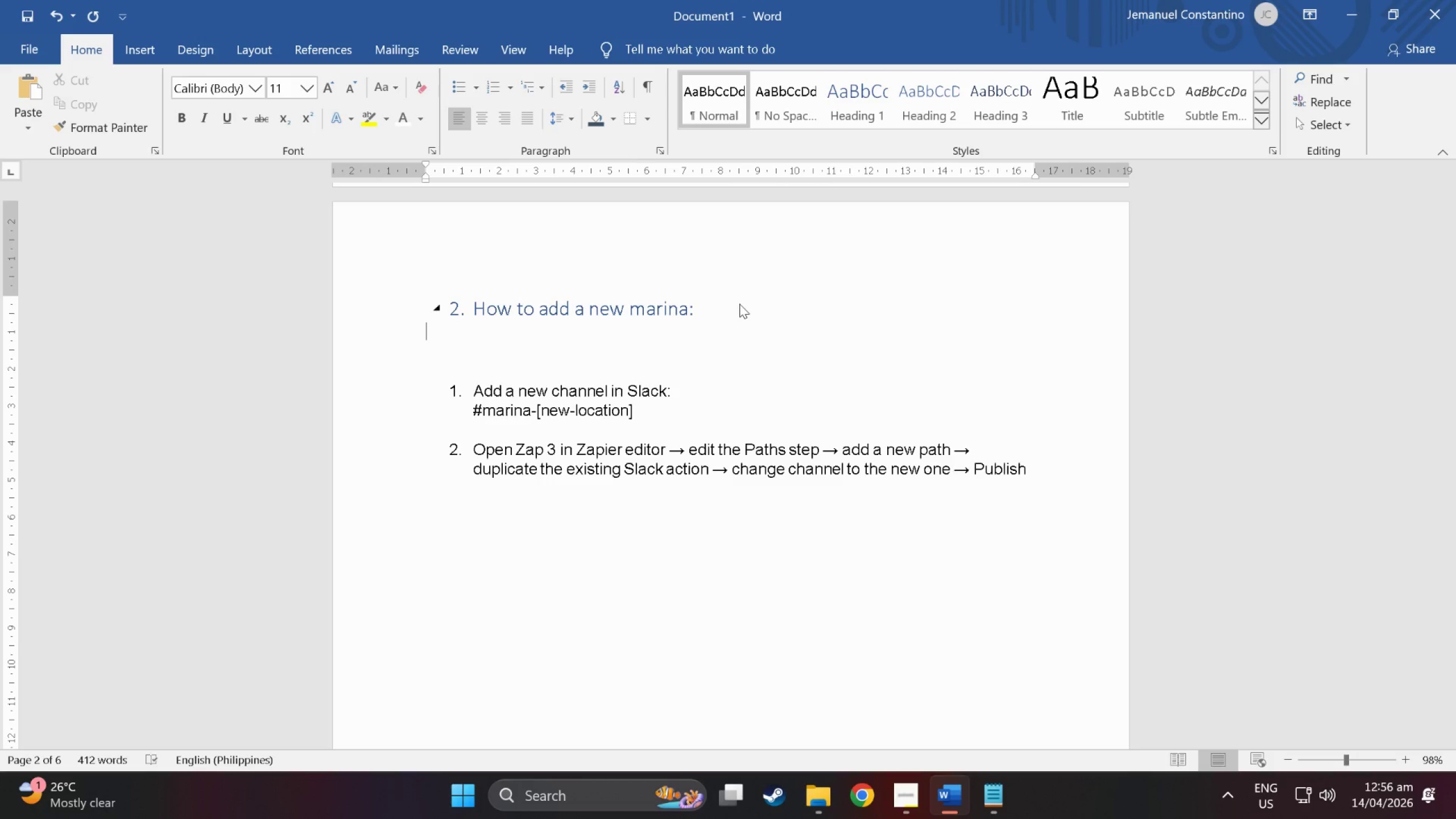 
key(Tab)
 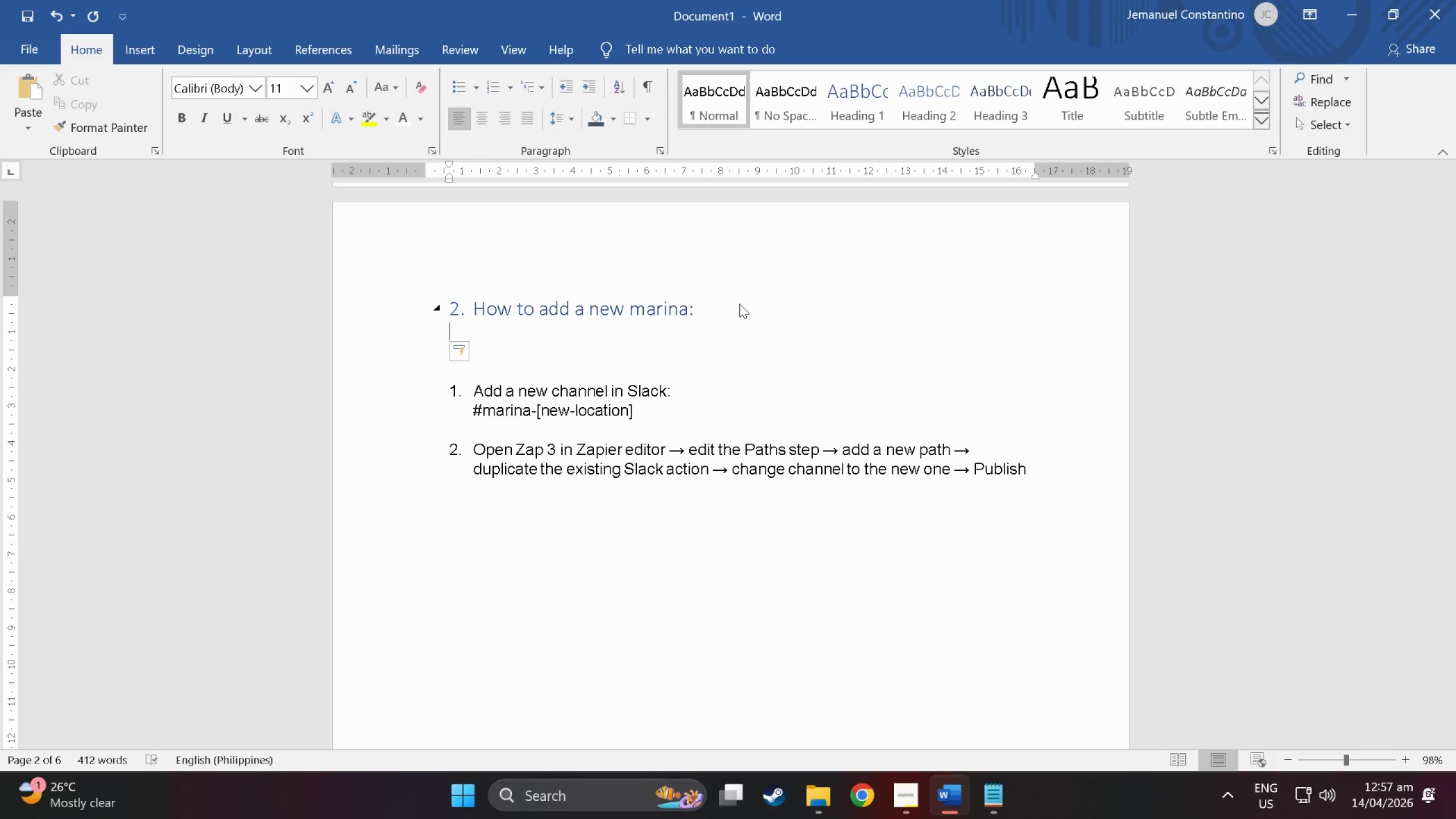 
key(Enter)
 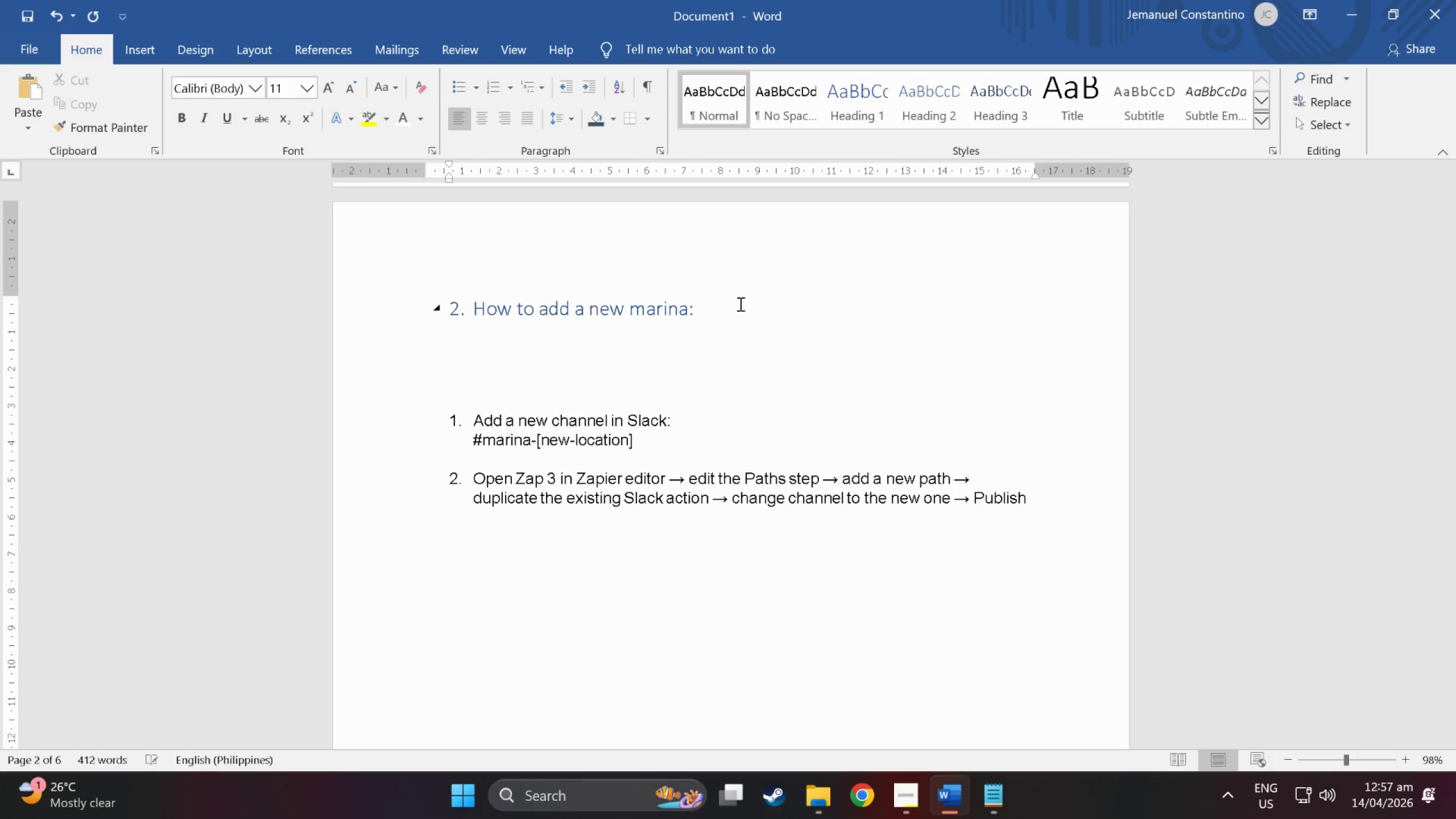 
type(When Azu)
 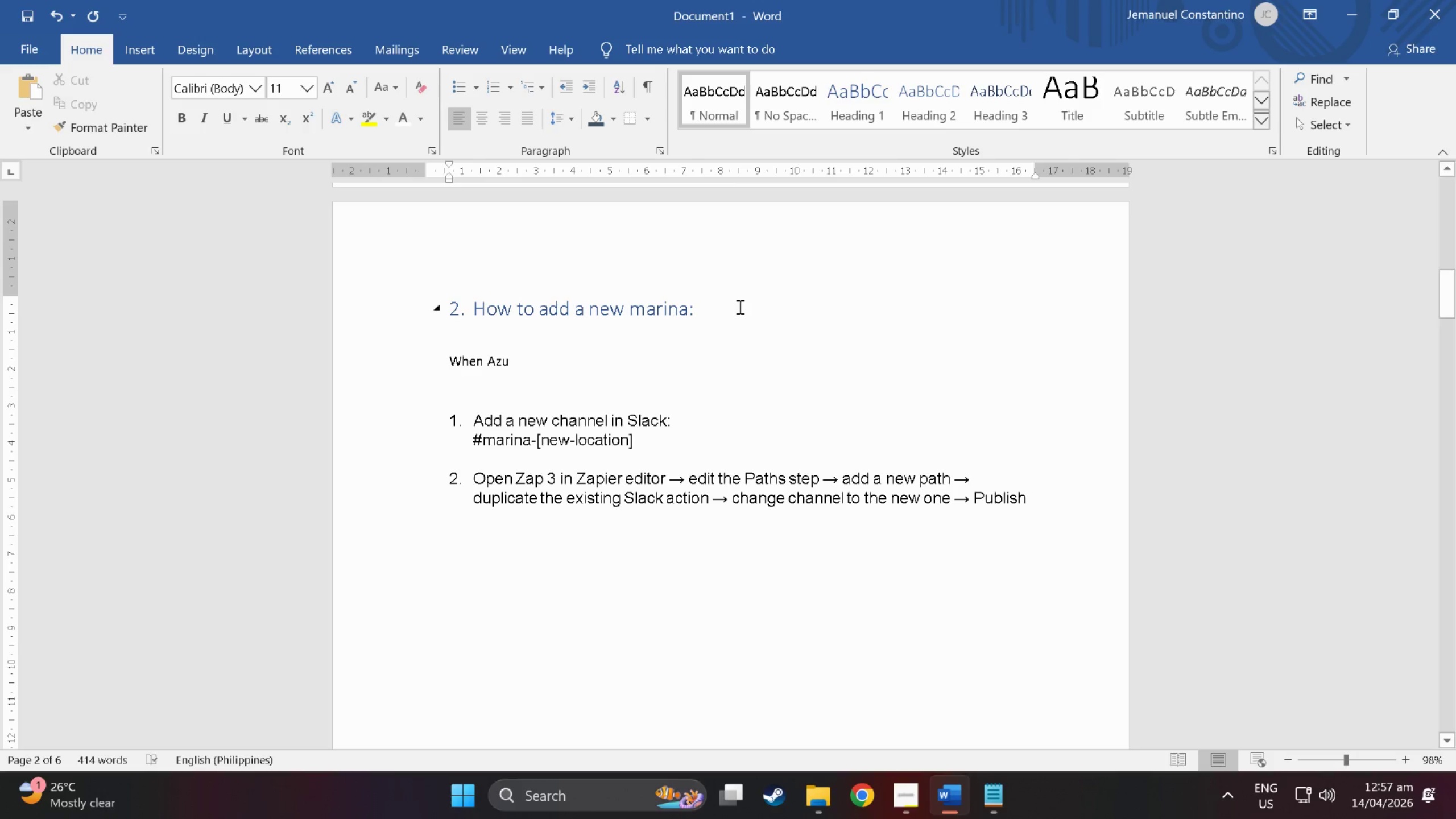 
key(Backspace)
 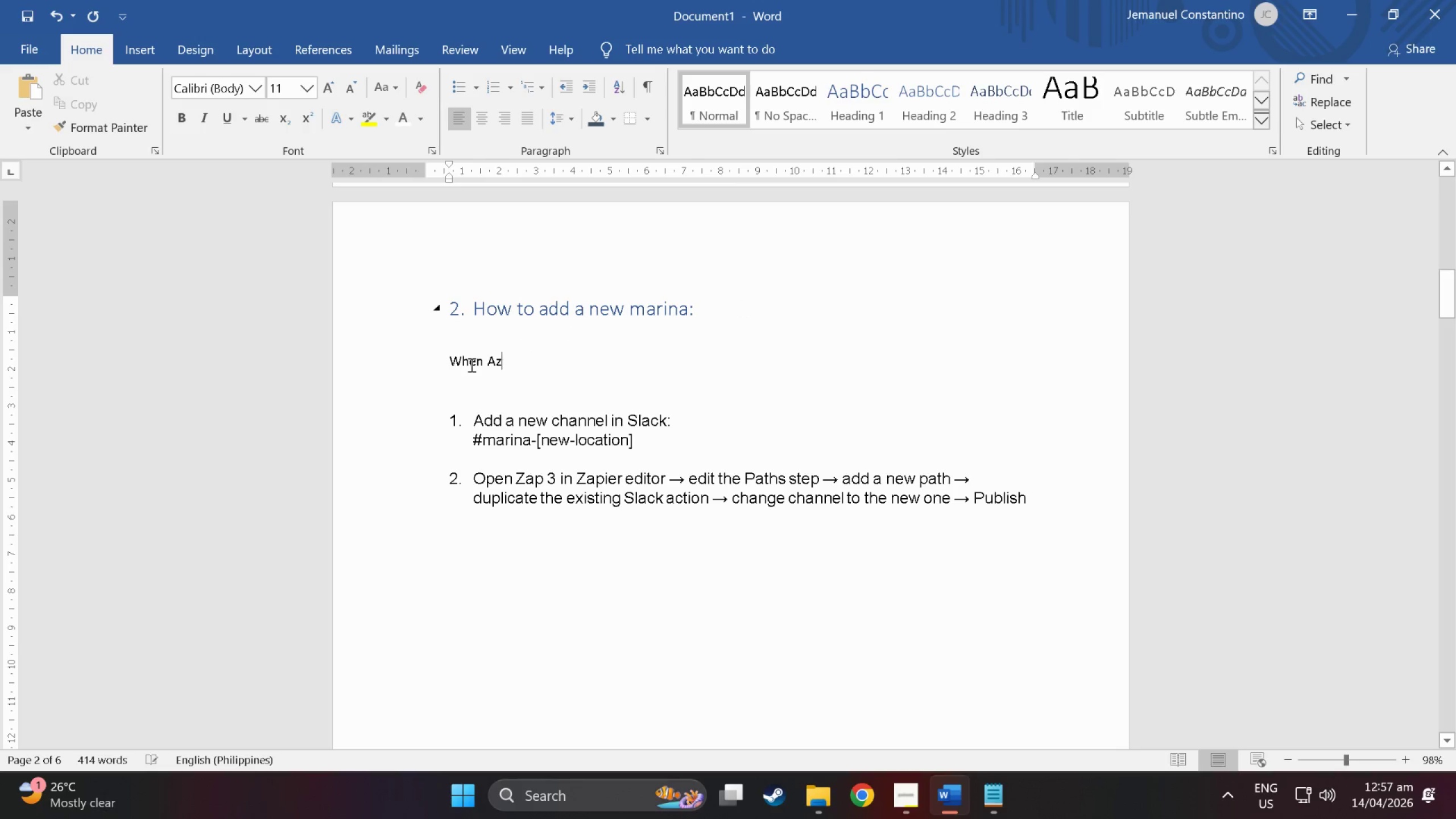 
key(Backspace)
 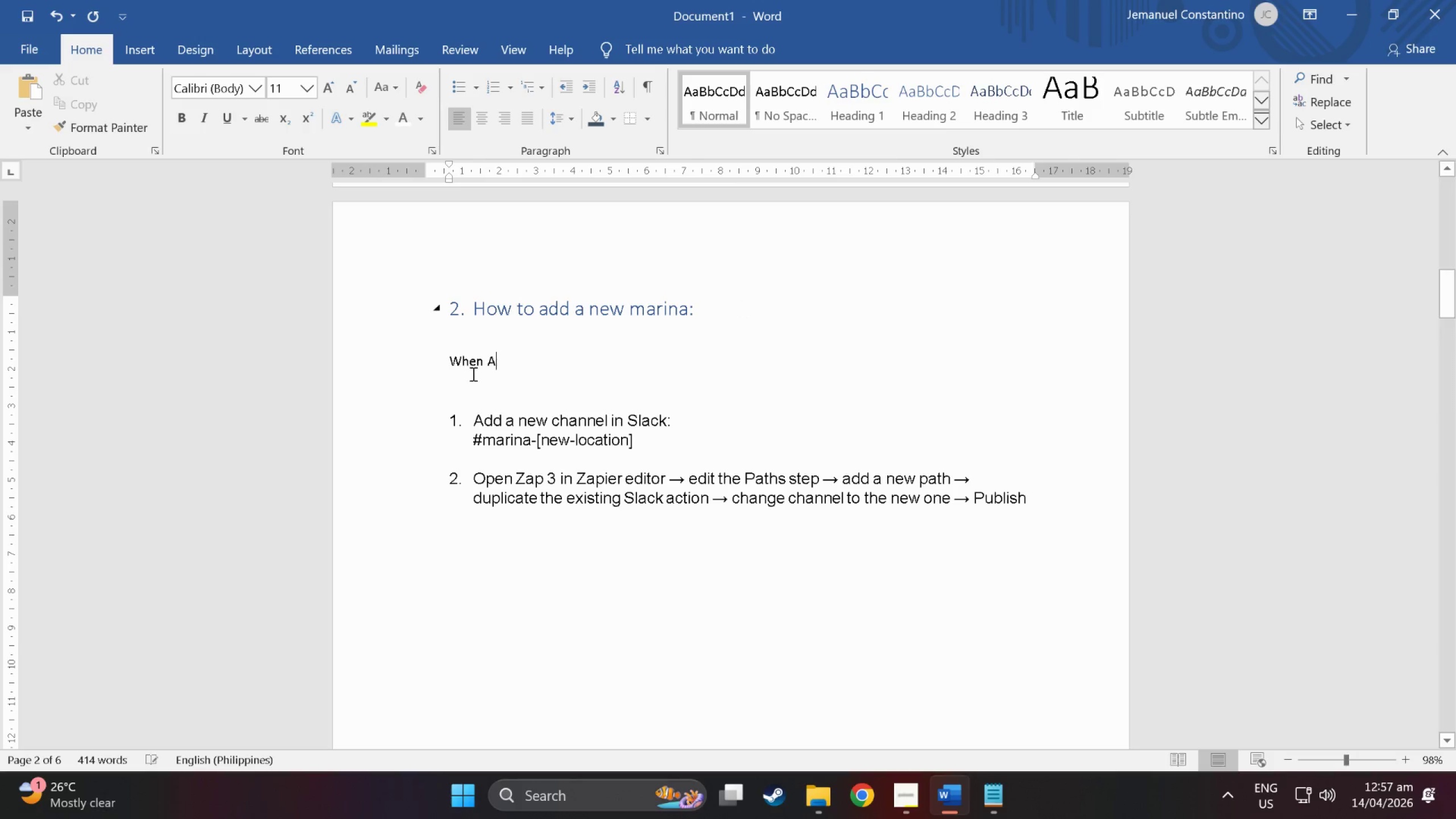 
key(Backspace)
 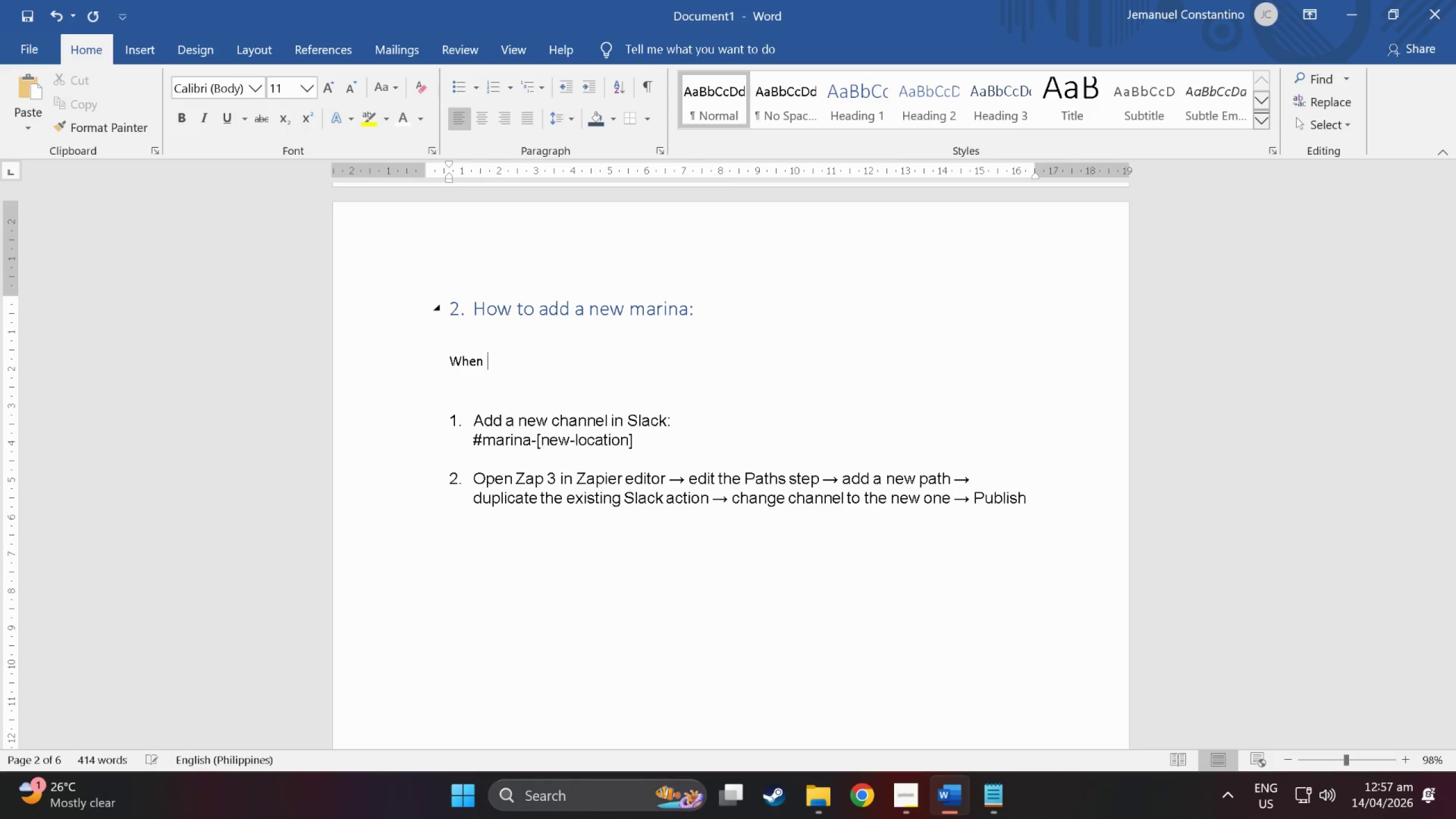 
key(Backspace)
 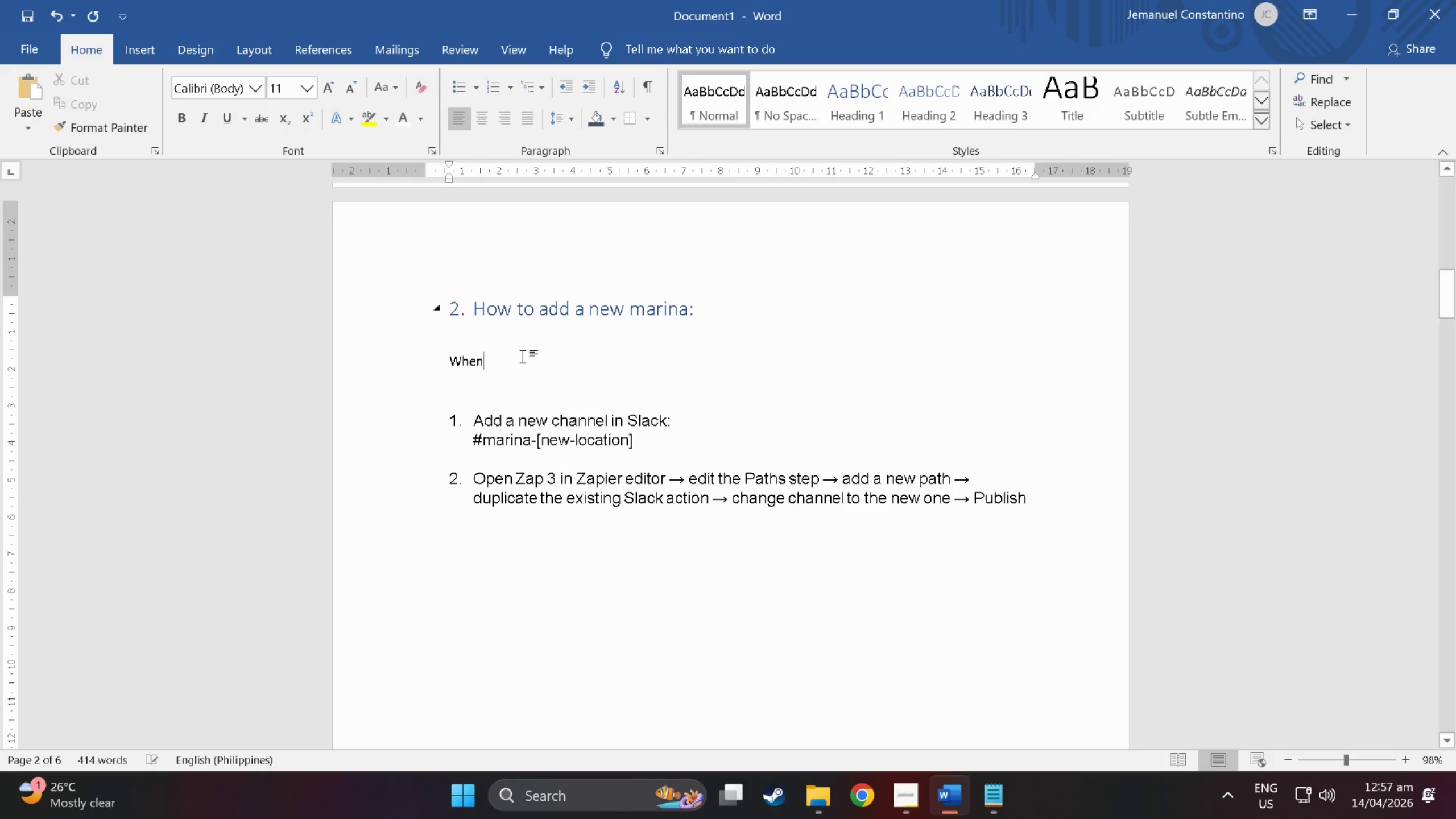 
key(Backspace)
 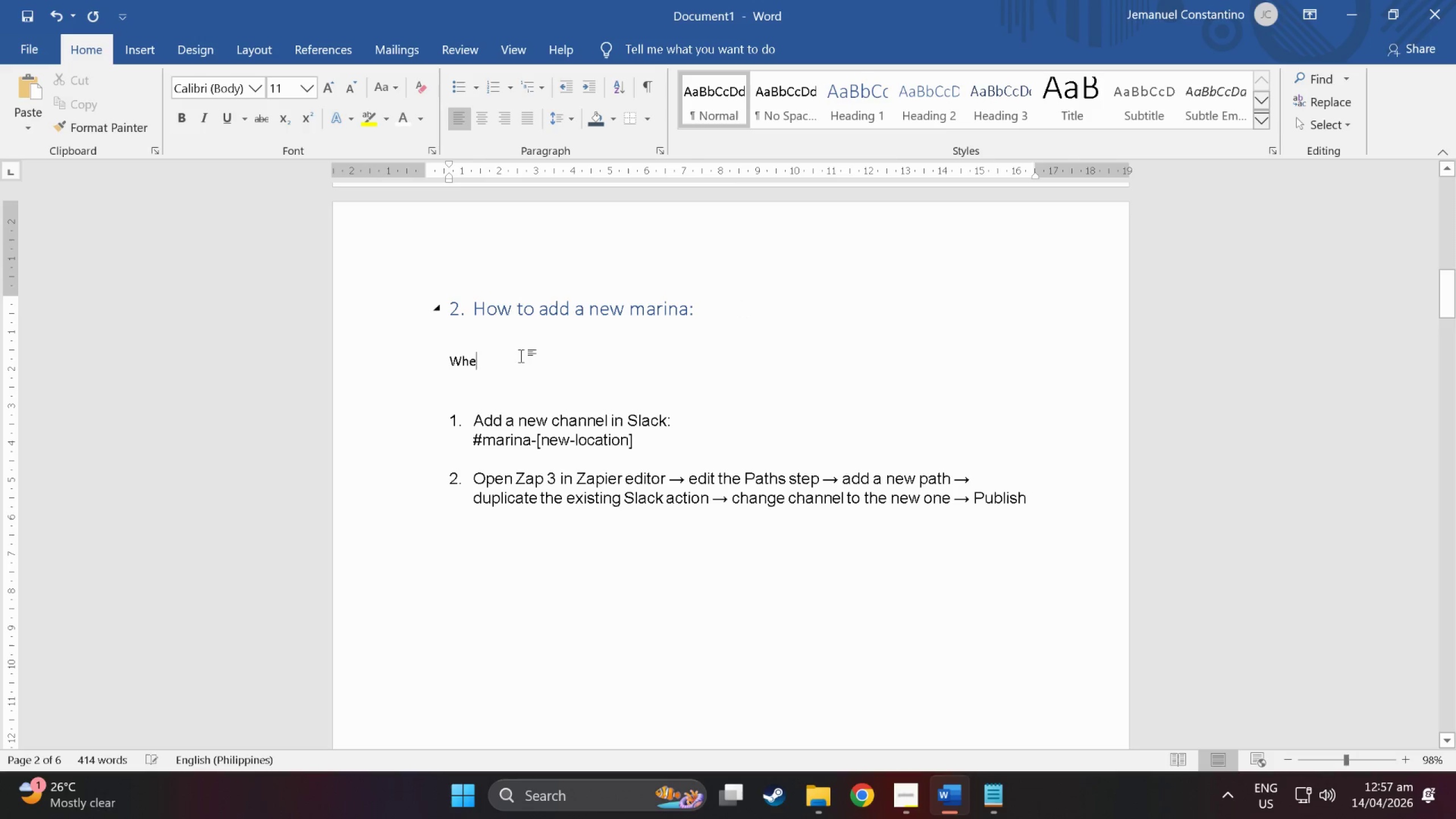 
key(Backspace)
 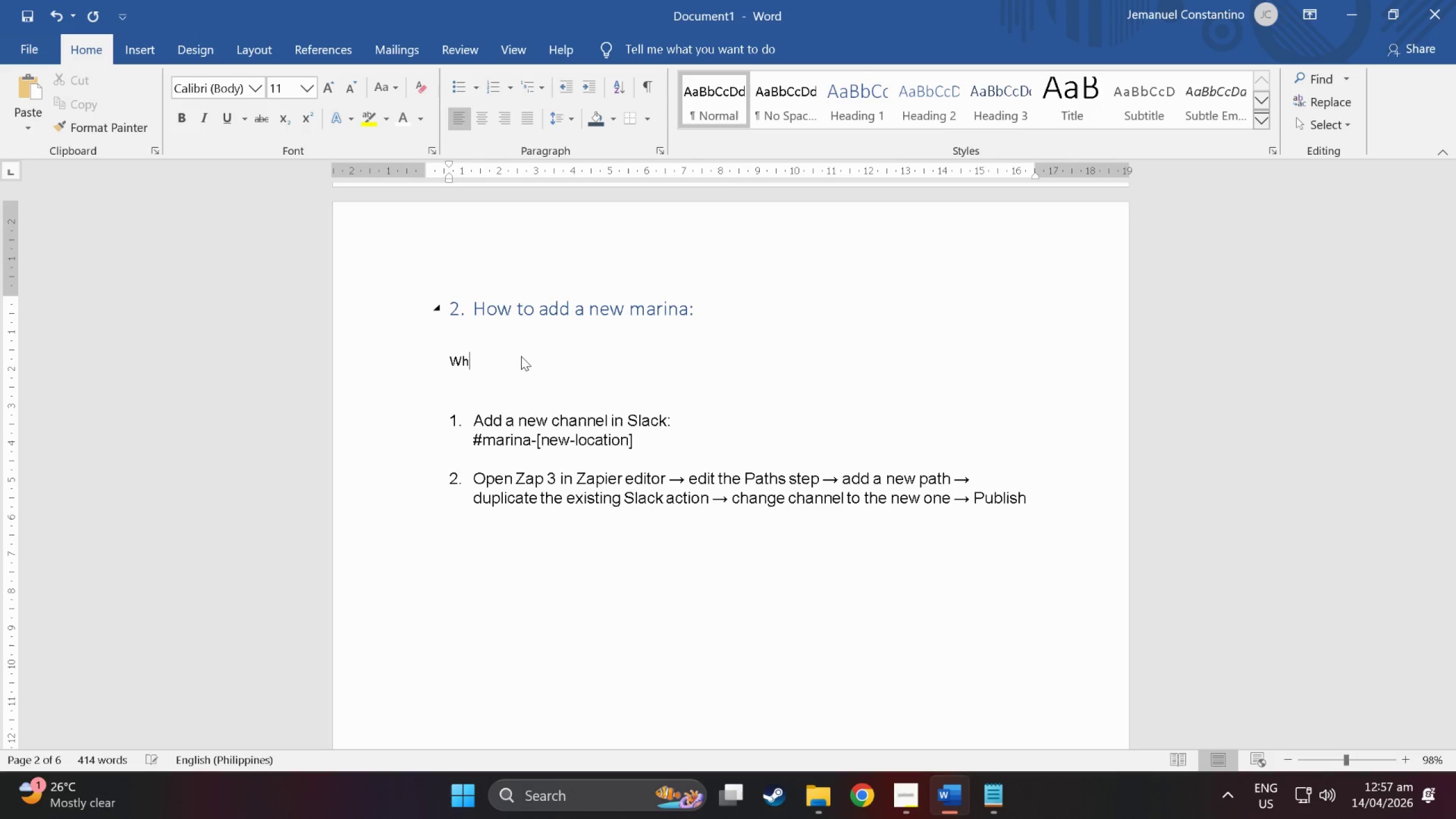 
key(Backspace)
 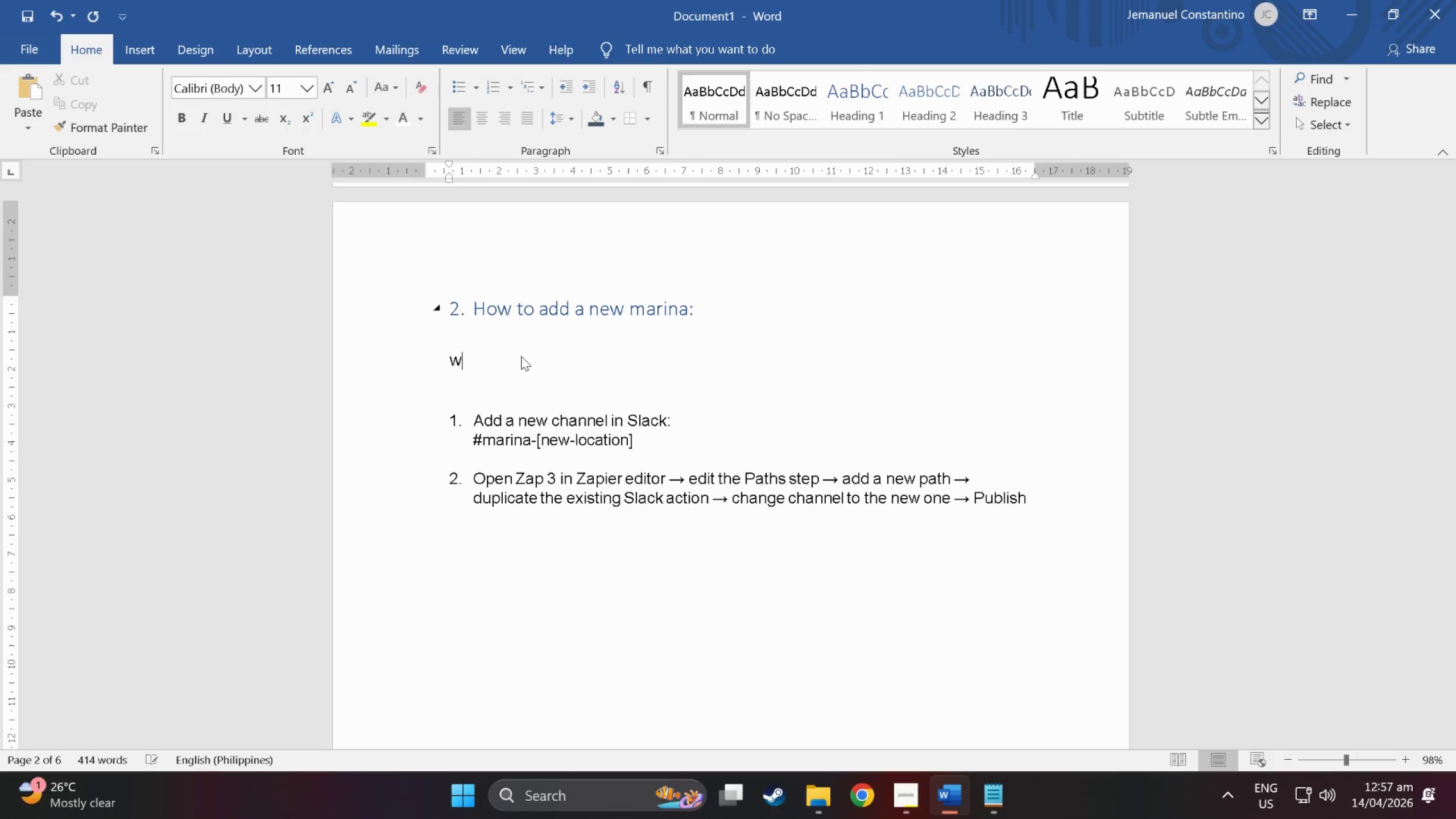 
key(Backspace)
 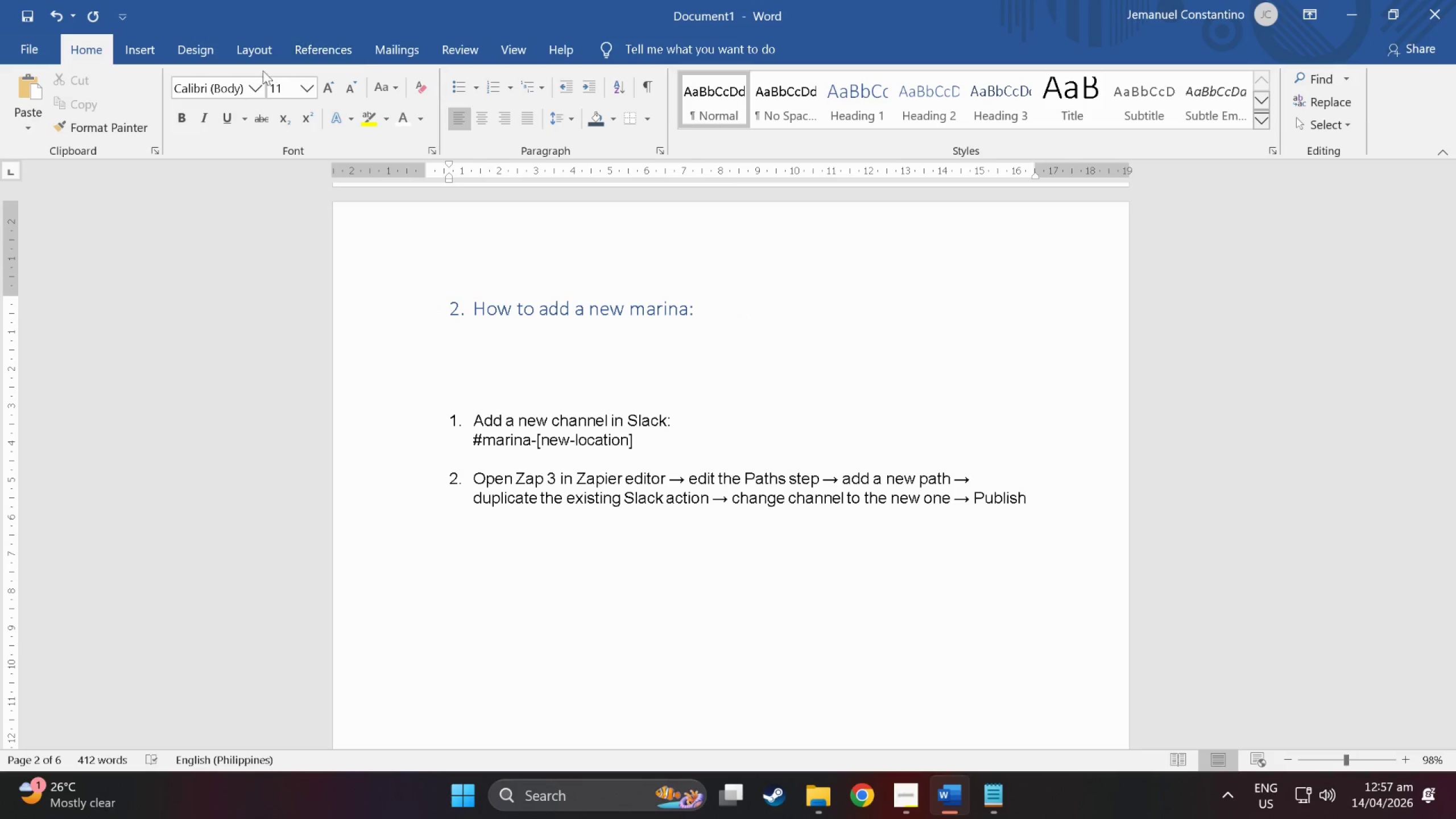 
left_click([255, 84])
 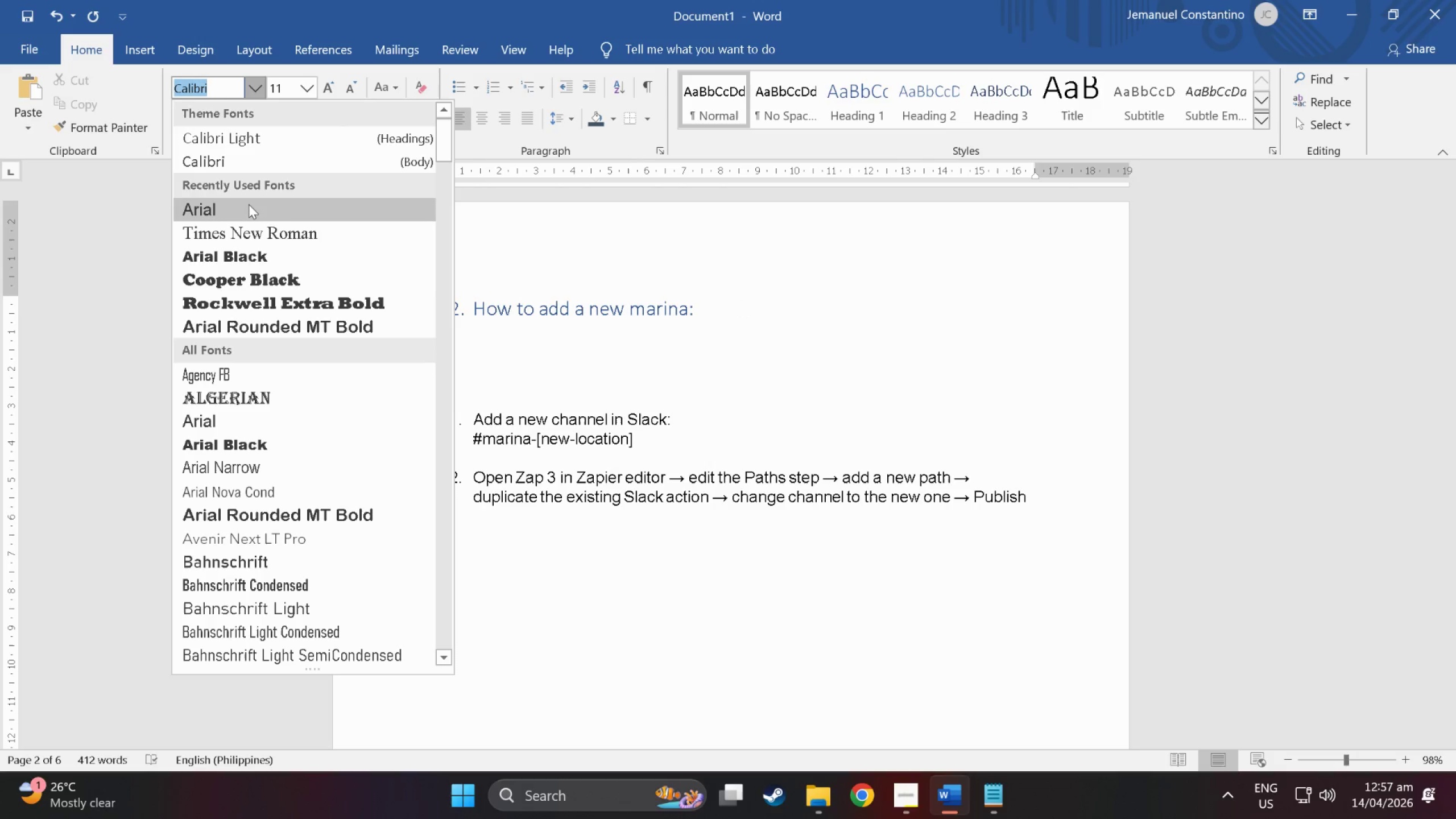 
left_click([249, 204])
 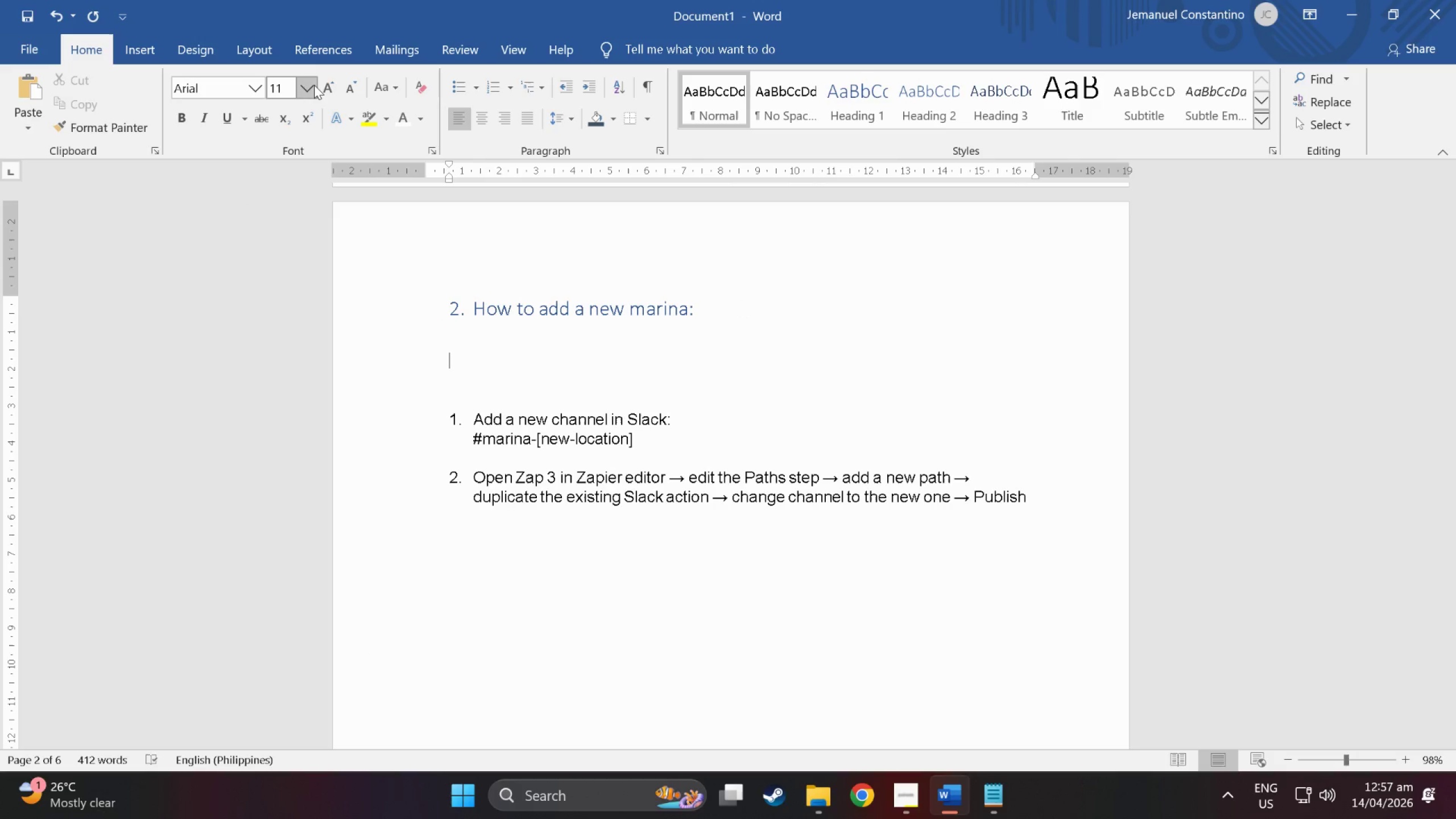 
left_click([323, 88])
 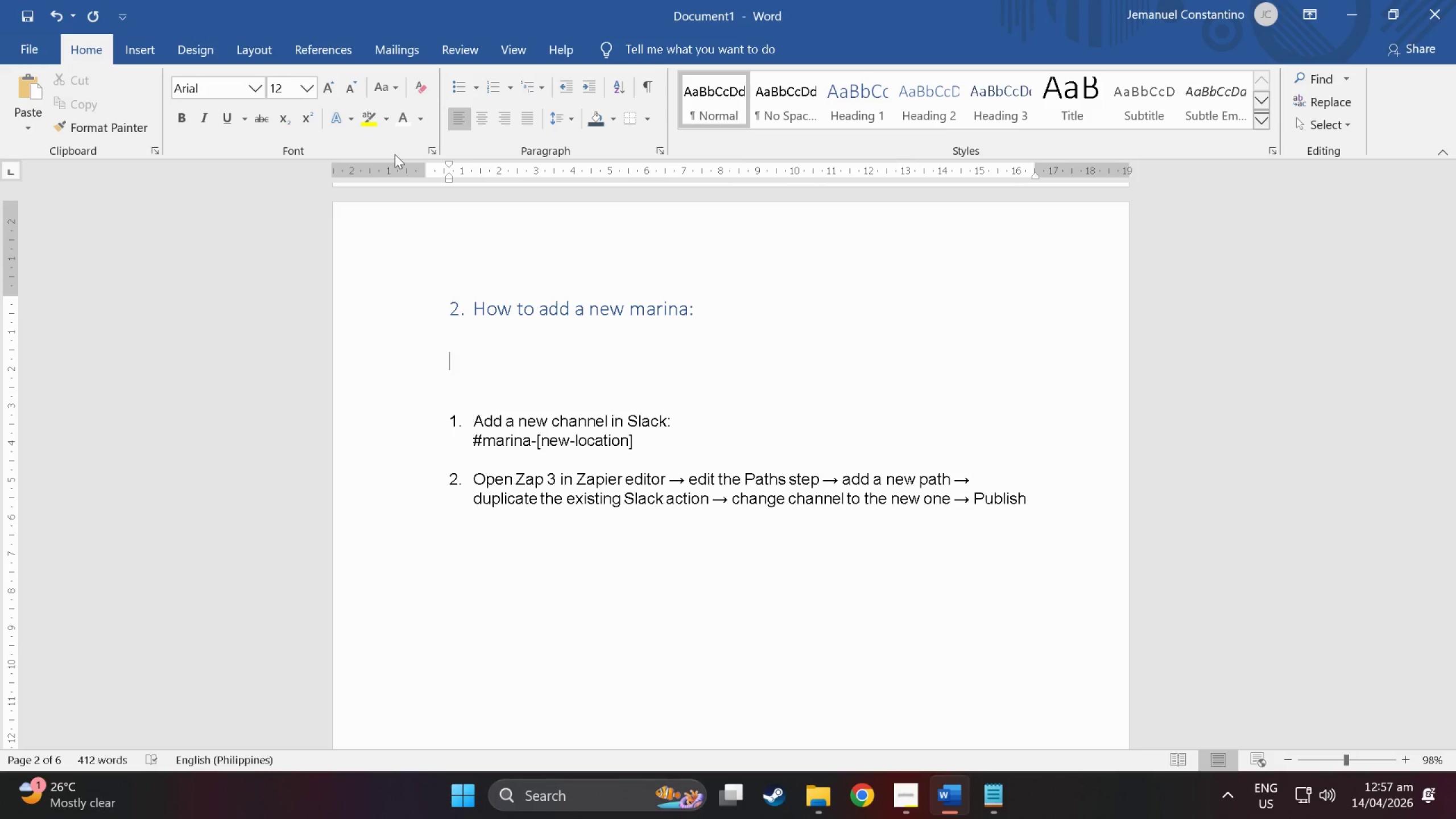 
type(When Azure Pier expands to a new location, follow these steps to add it to the automation syt)
key(Backspace)
type(stem.)
 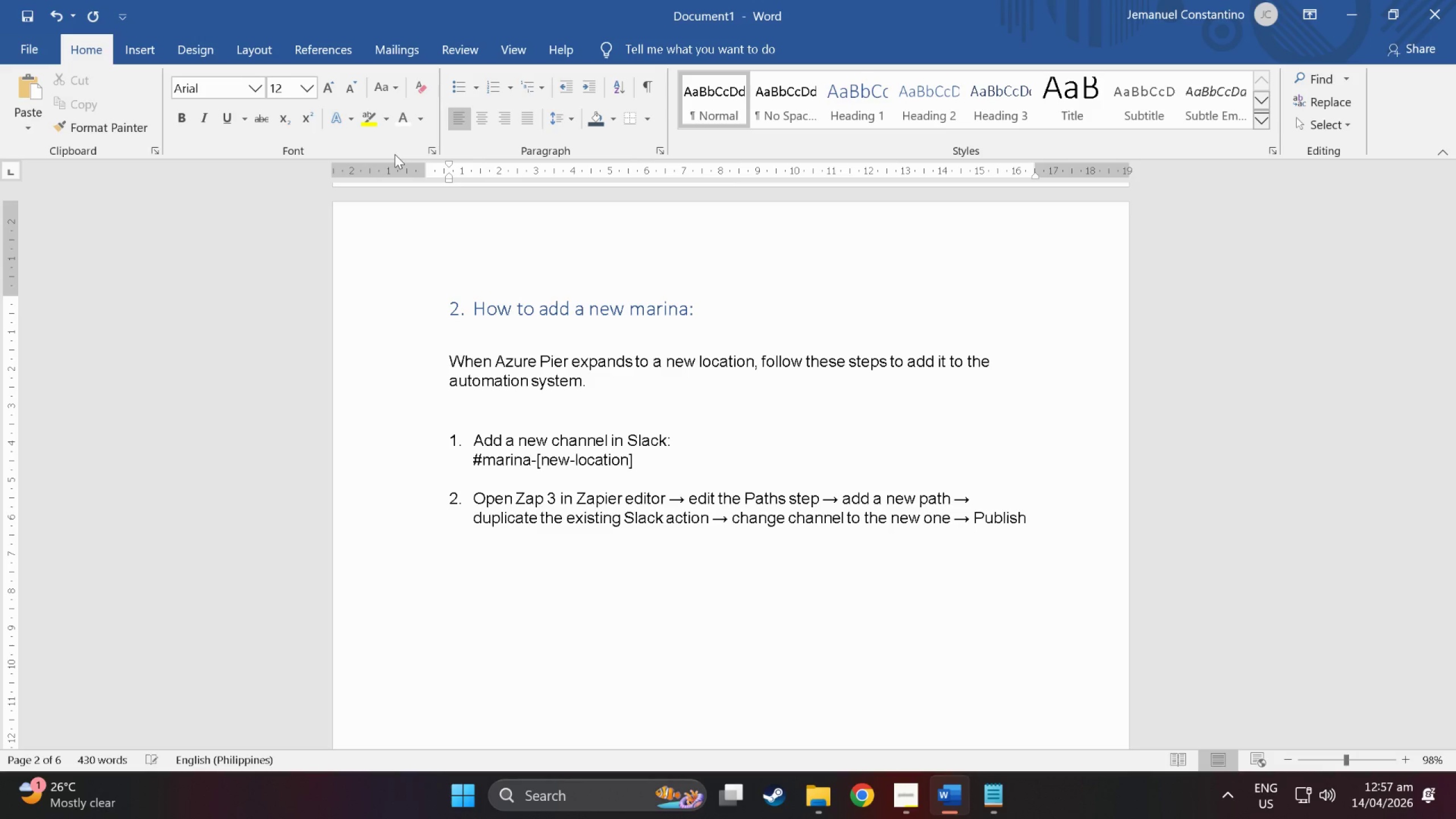 
wait(9.94)
 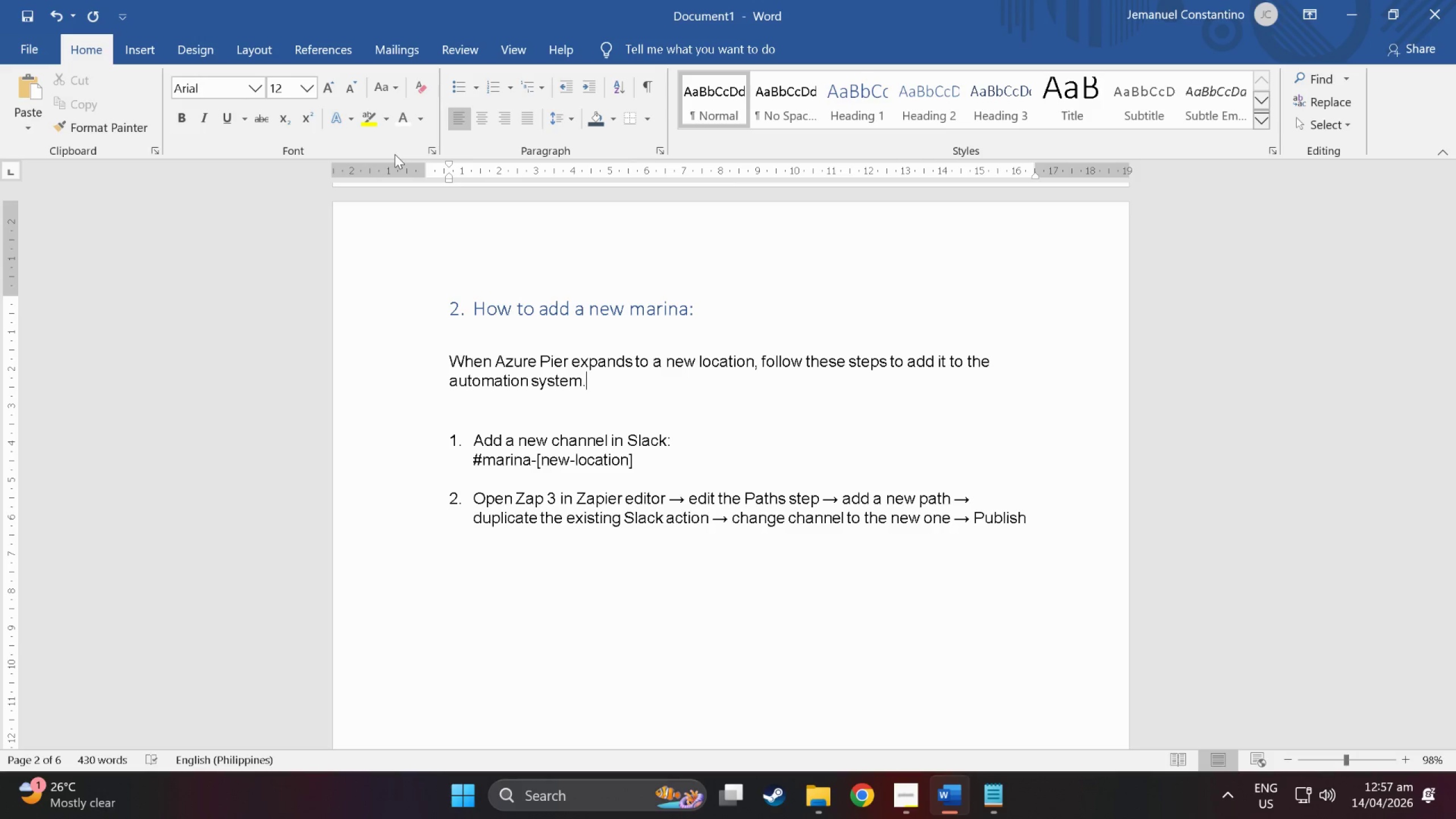 
scroll: coordinate [630, 470], scroll_direction: down, amount: 68.0
 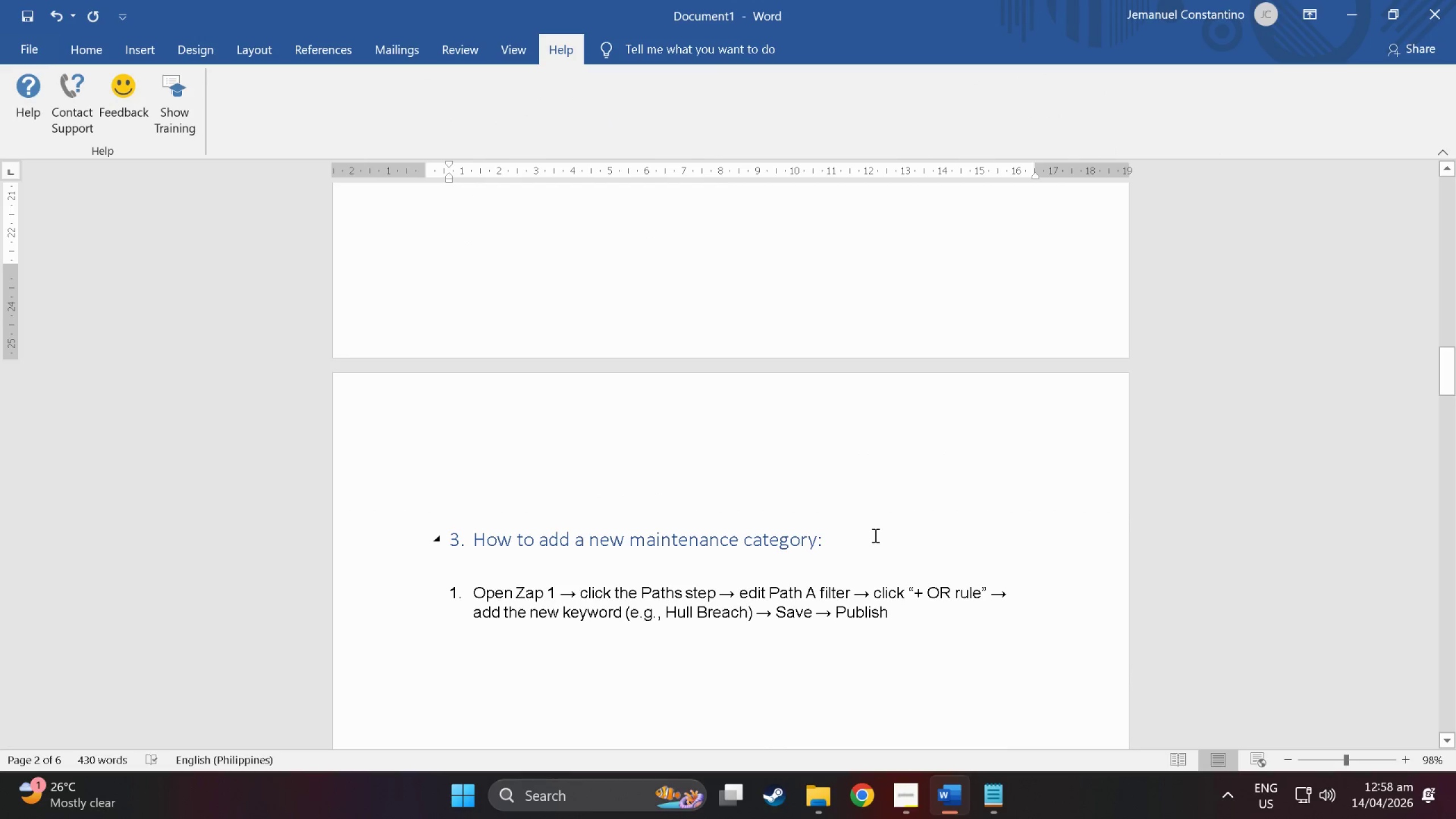 
left_click([874, 535])
 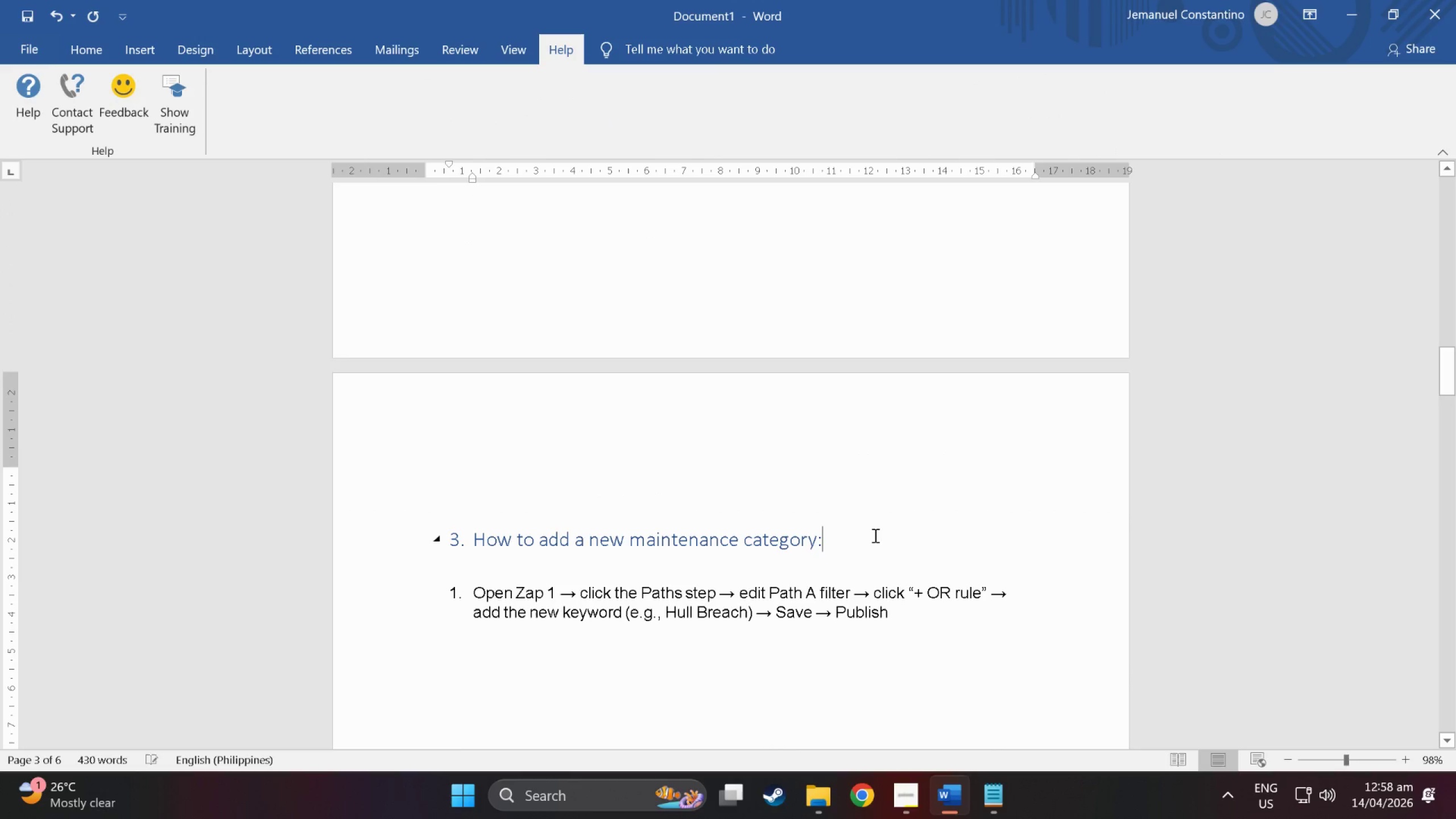 
key(NumpadEnter)
 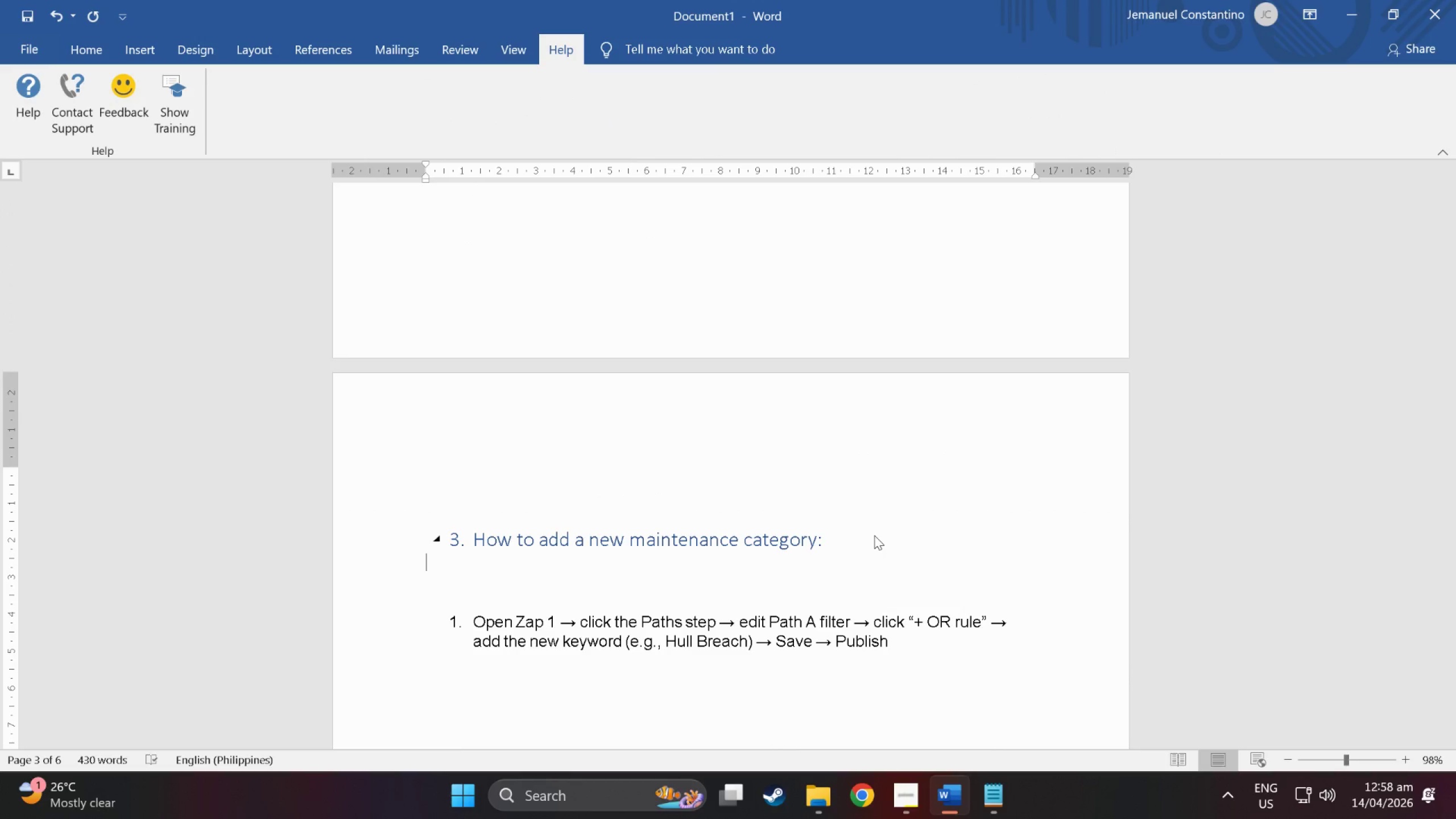 
key(NumpadEnter)
 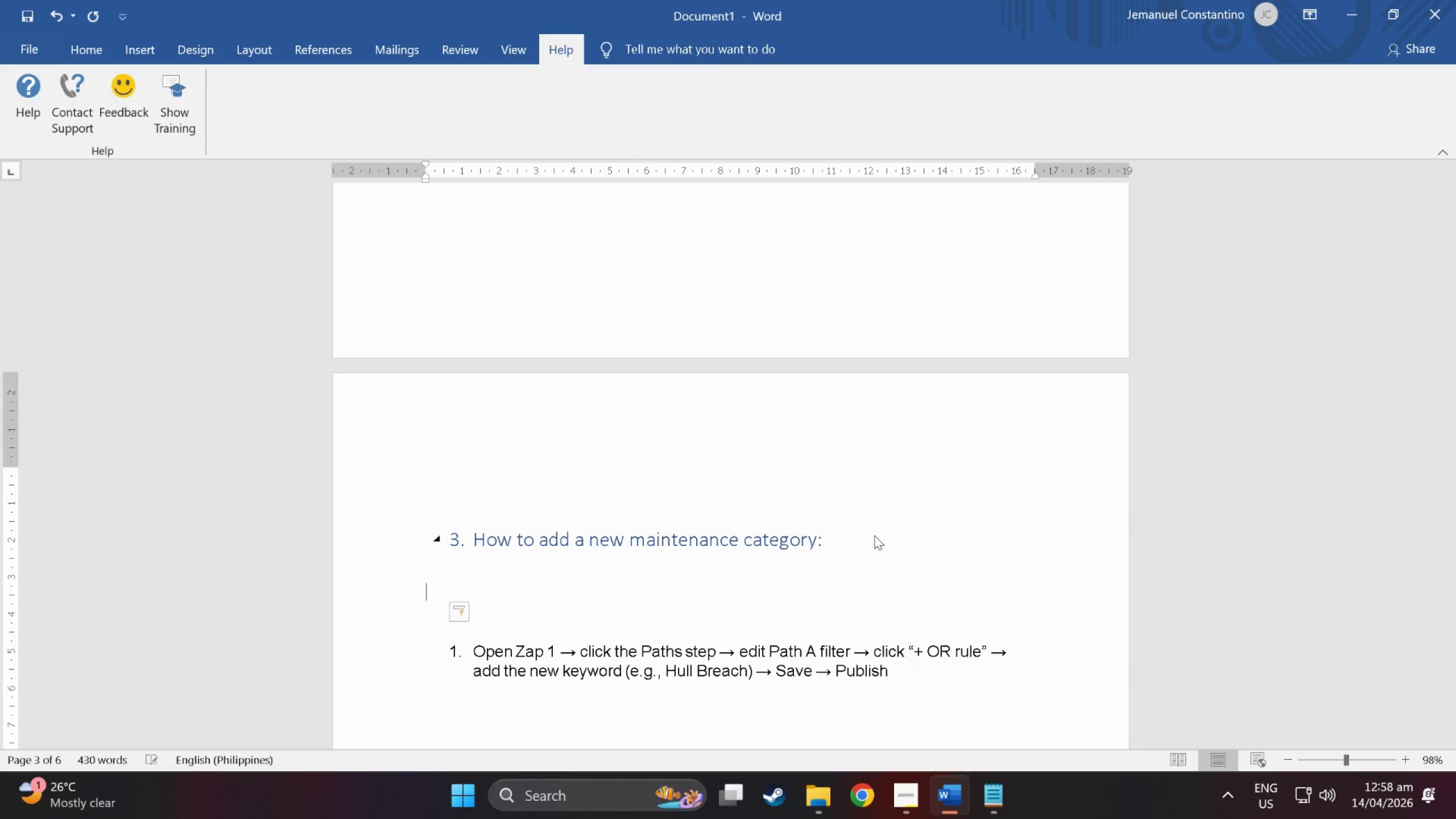 
key(Tab)
 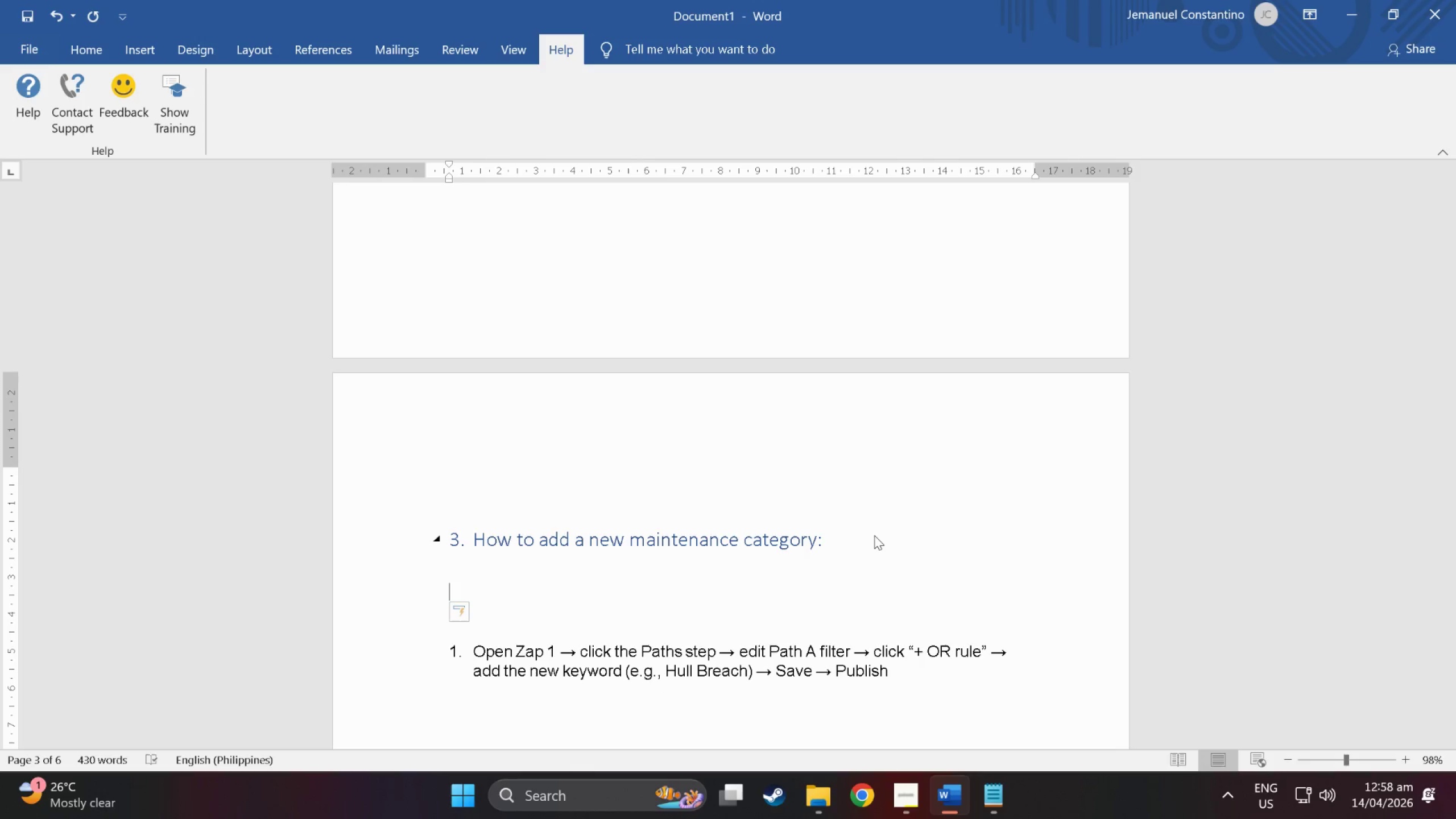 
type(By )
key(Backspace)
key(Backspace)
key(Backspace)
 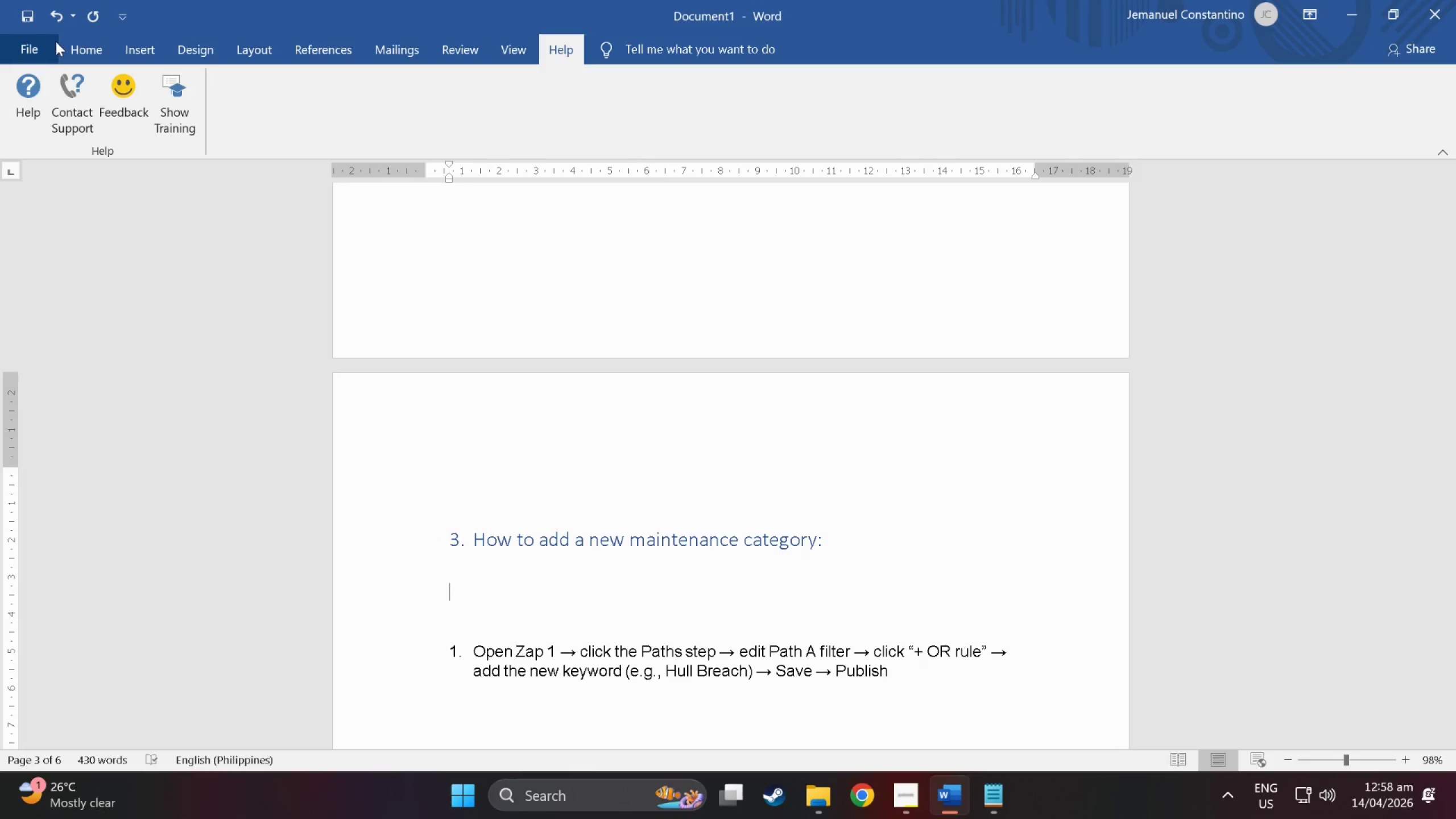 
left_click([75, 48])
 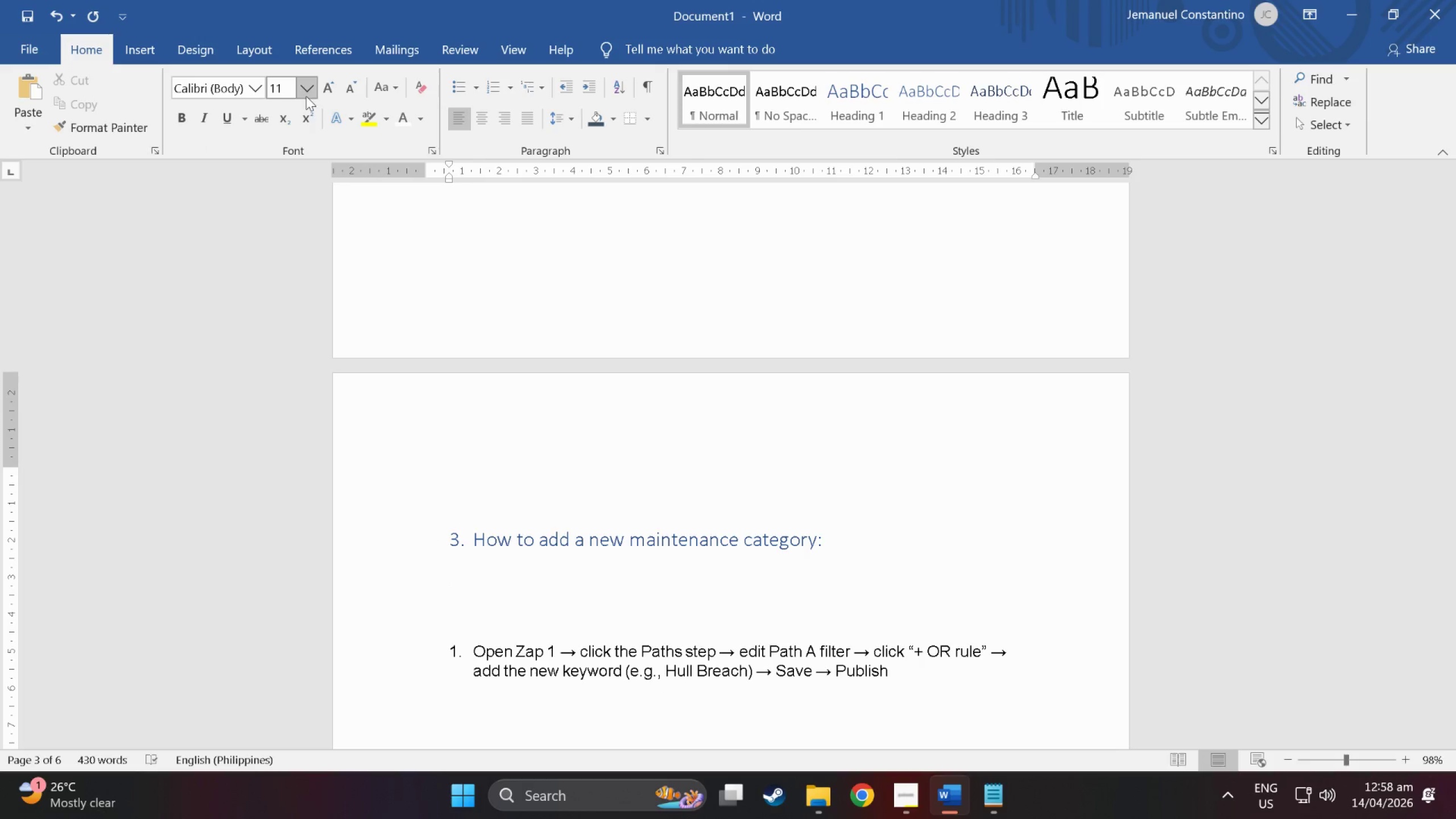 
left_click([263, 90])
 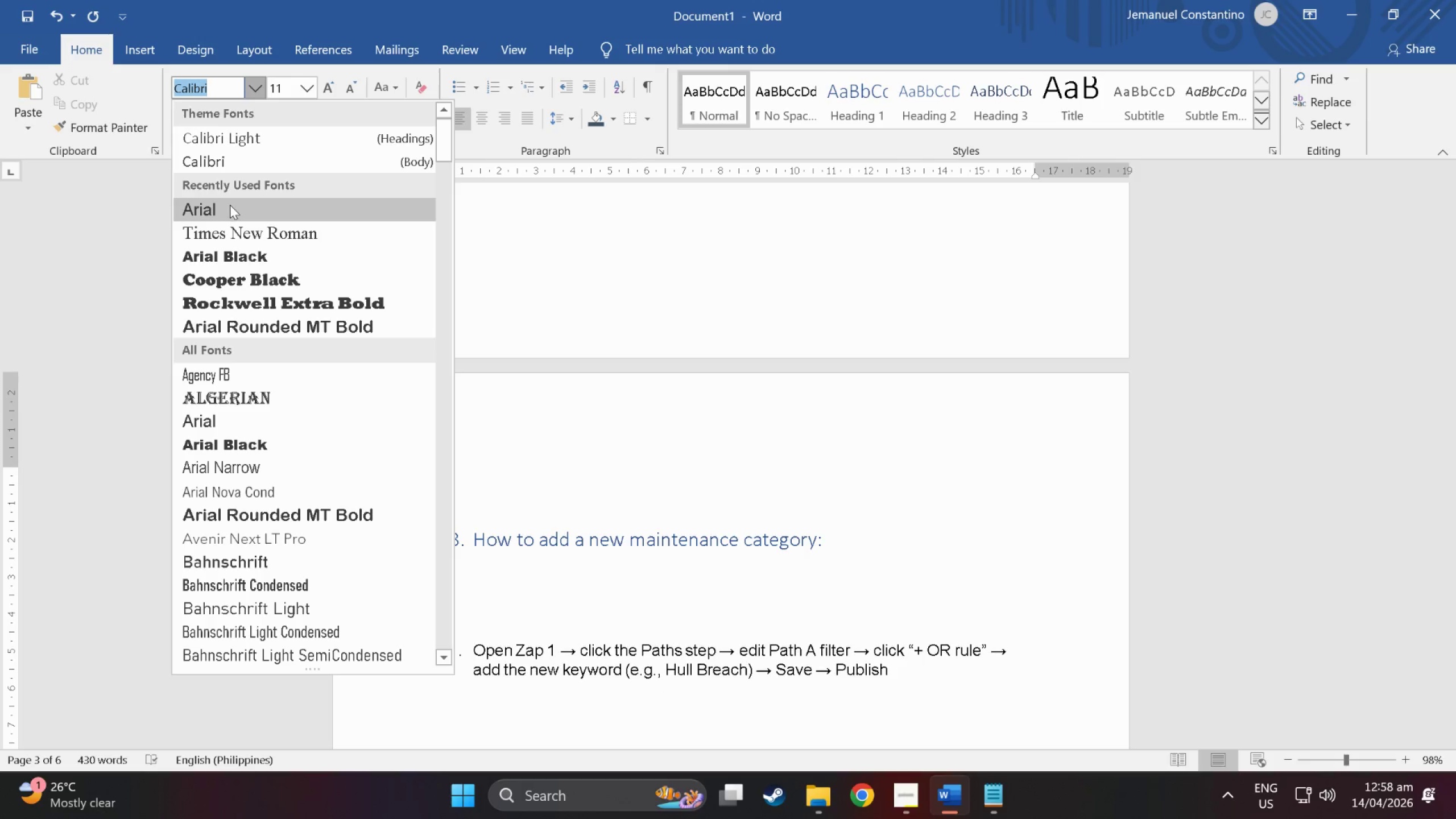 
left_click([230, 205])
 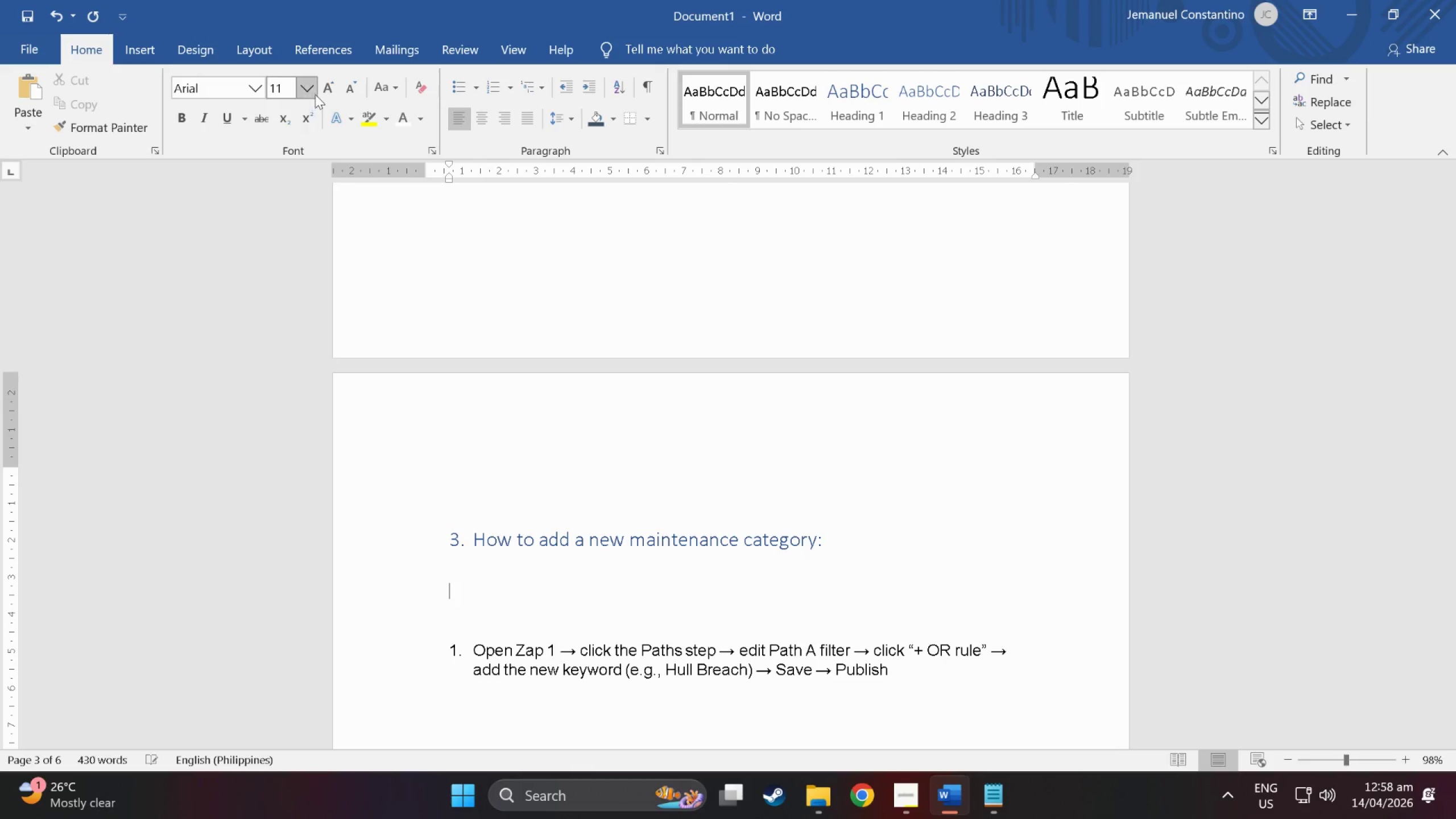 
left_click([328, 90])
 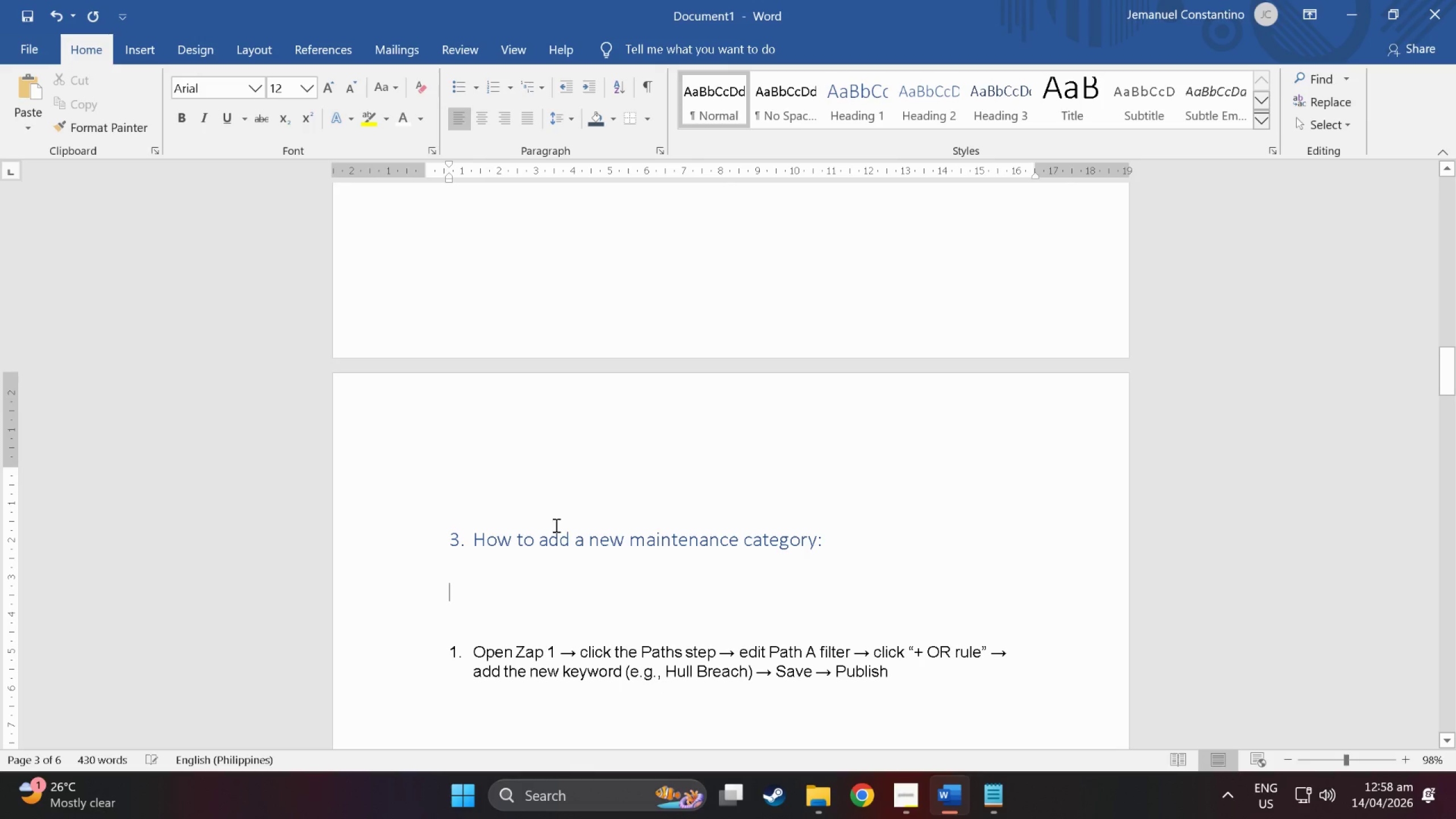 
type(By default, Zap 1 routes e,e)
key(Backspace)
key(Backspace)
type(mergencies based on two keywords: Submerged Hazard and Electrical Issue)
 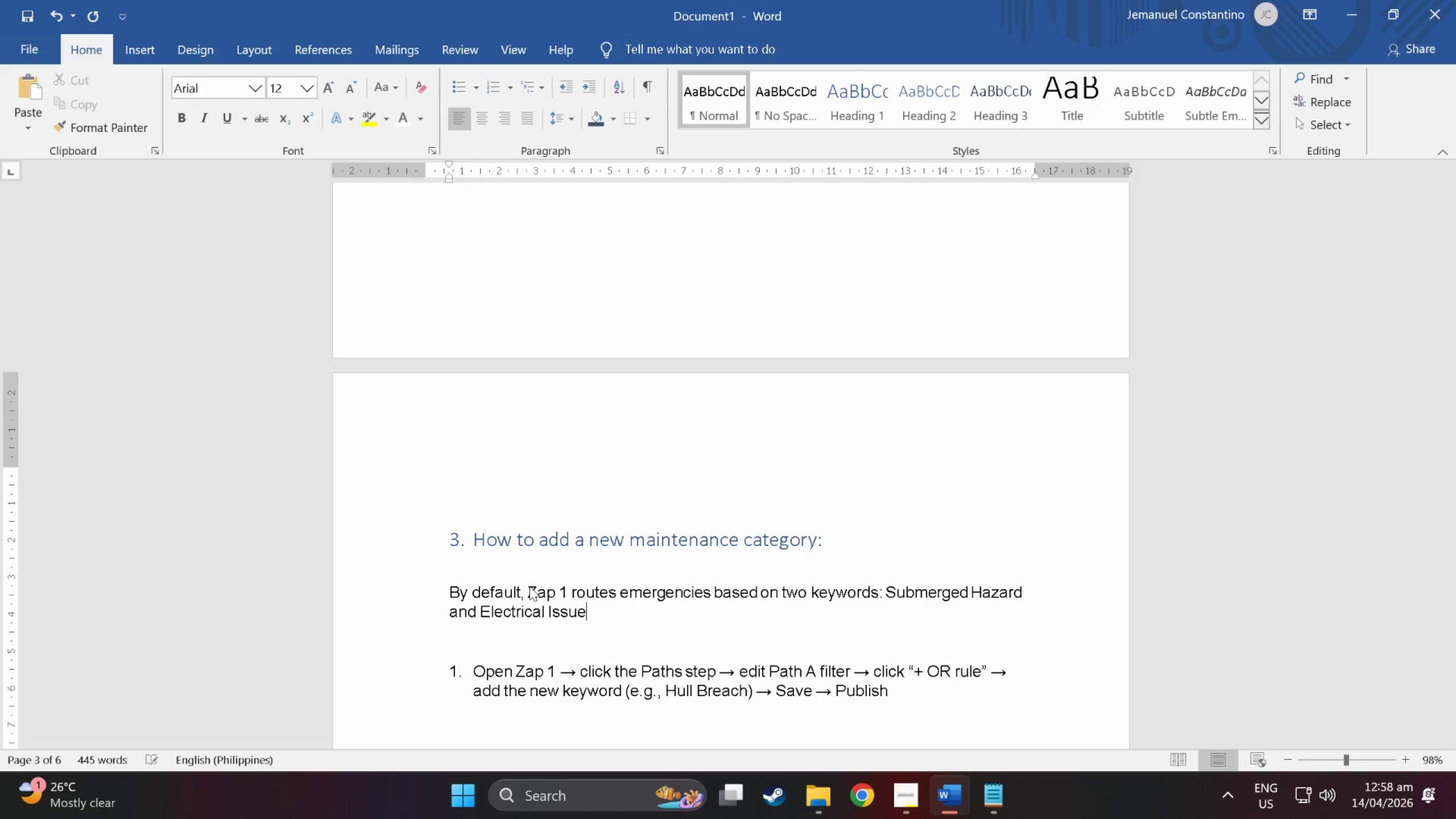 
wait(5.16)
 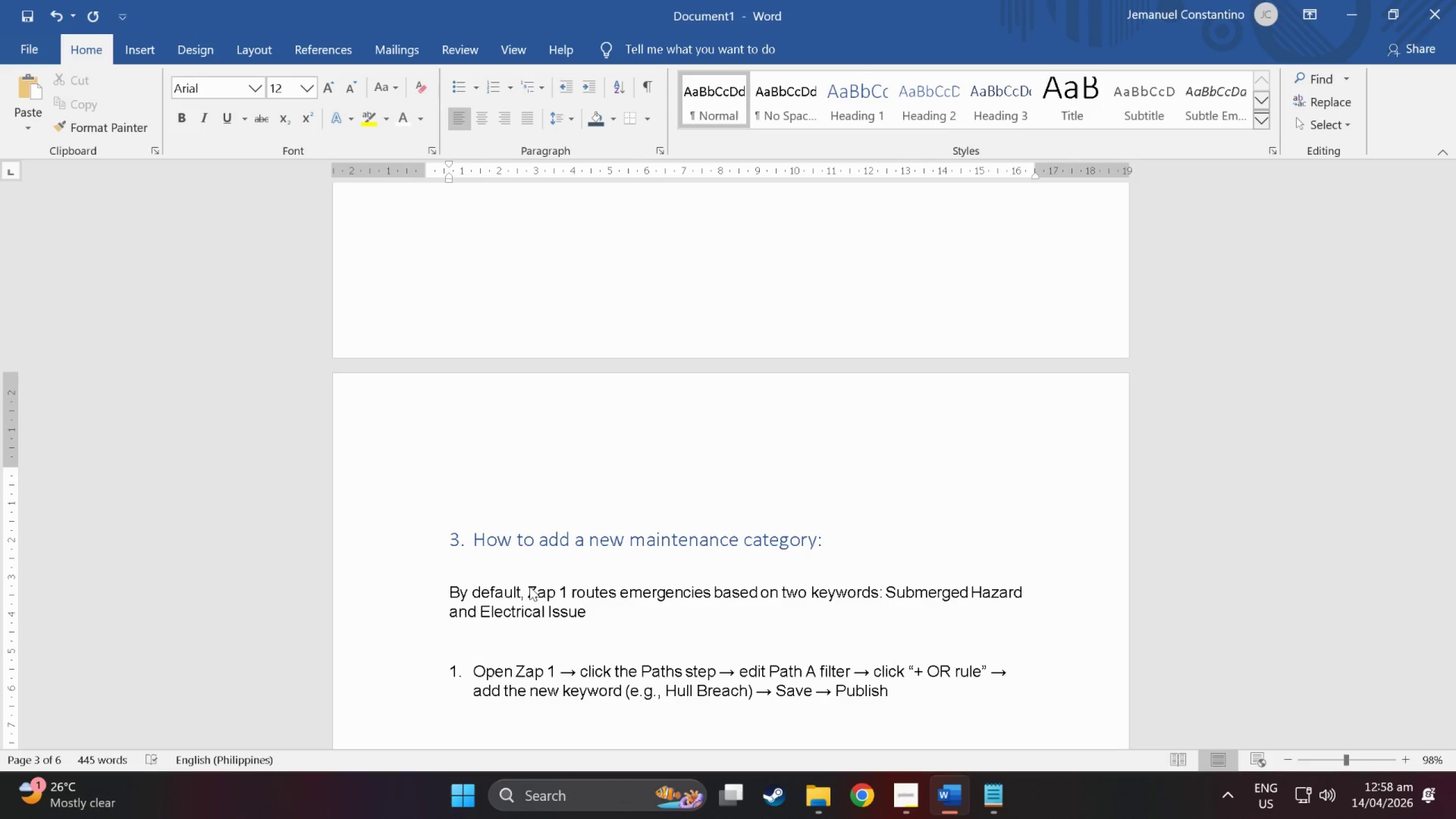 
type(. If a mew)
key(Backspace)
key(Backspace)
key(Backspace)
type(new Hazard)
key(Backspace)
key(Backspace)
key(Backspace)
key(Backspace)
key(Backspace)
key(Backspace)
type(hazard type)
 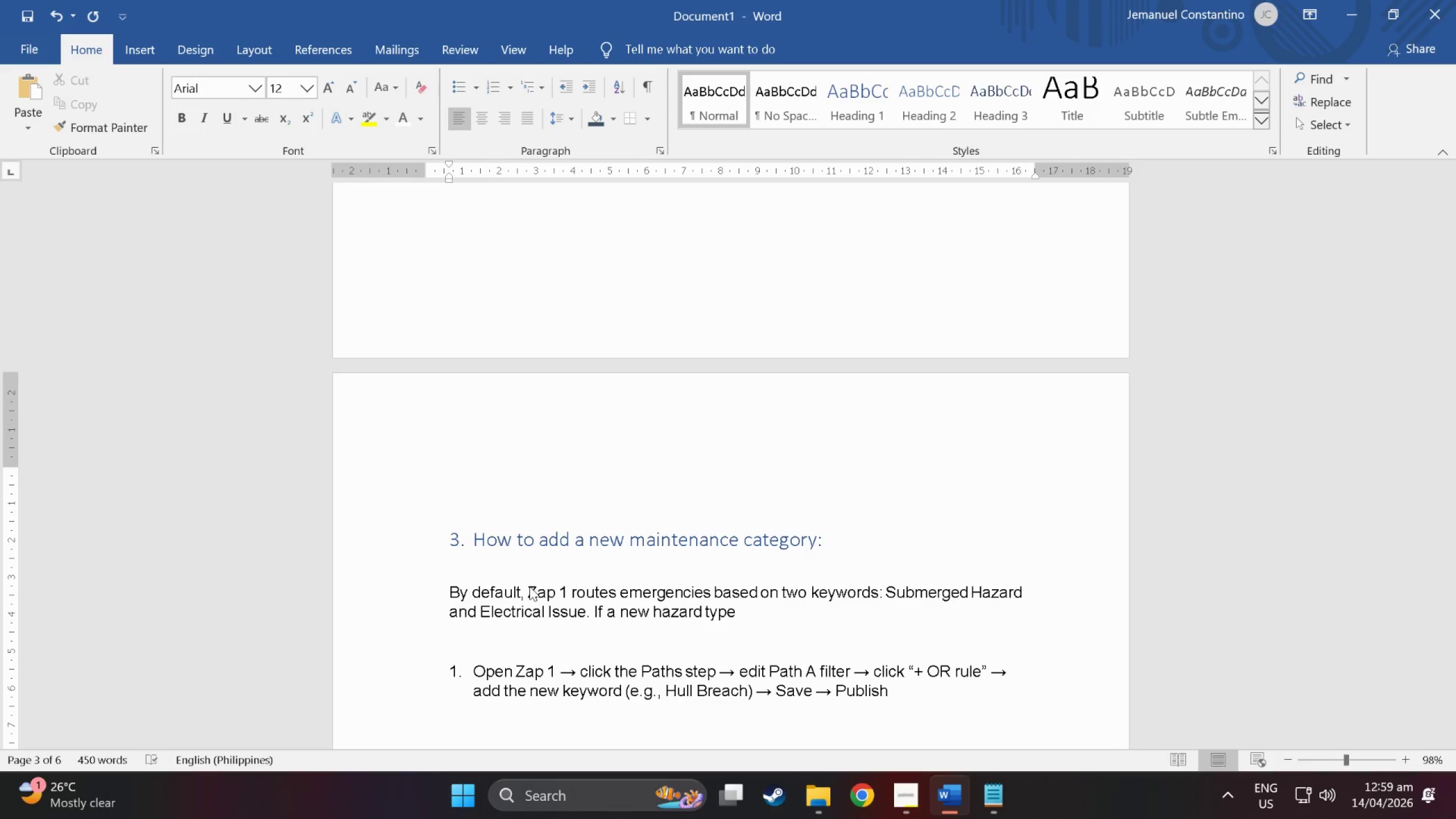 
wait(8.08)
 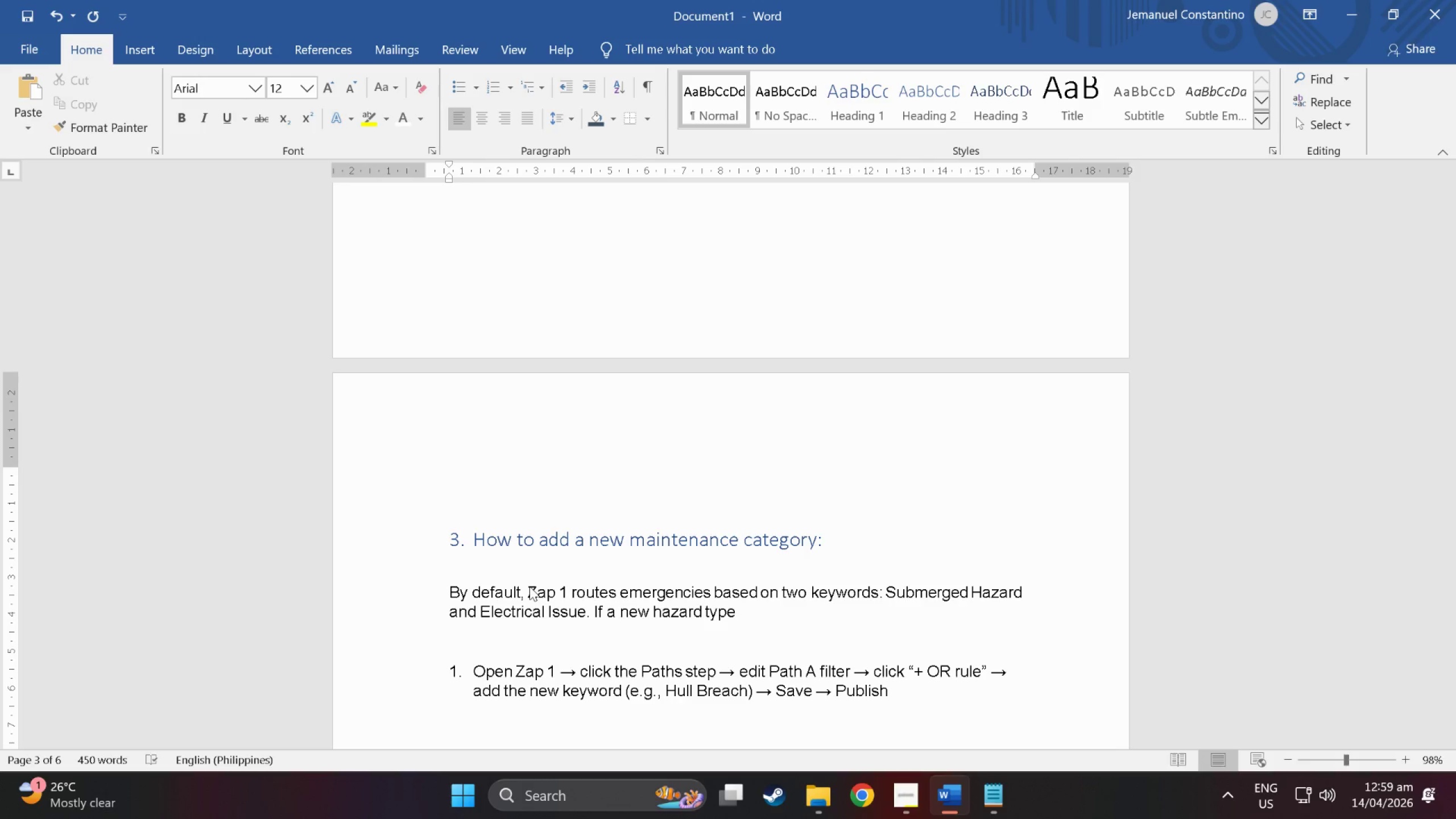 
type( needs emergency treatment)
 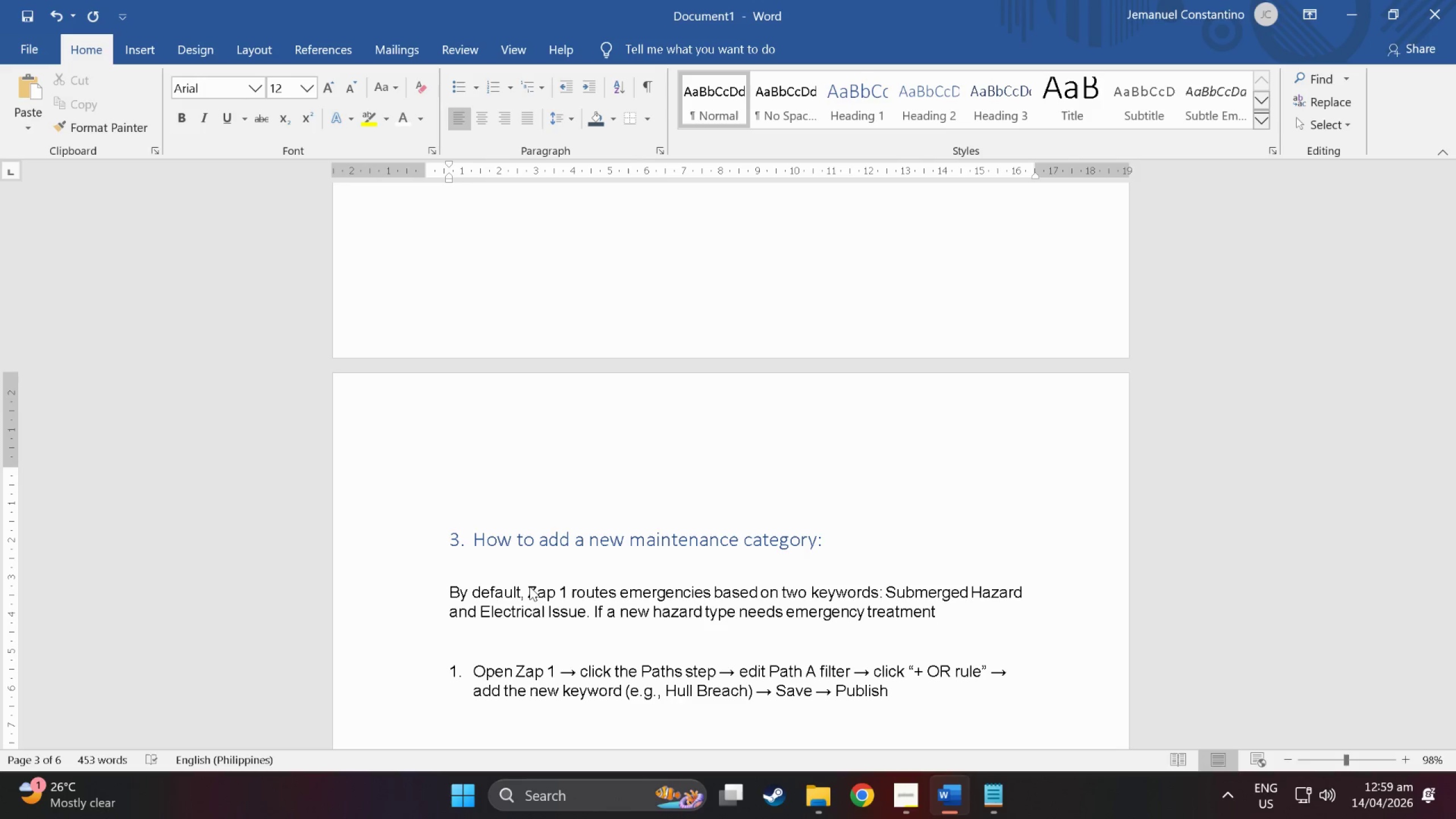 
type( (eg)
key(Backspace)
type(.g, Hull Breach, Ha)
key(Backspace)
key(Backspace)
type(Gas Leak), follow ther)
key(Backspace)
type(se steps.)
 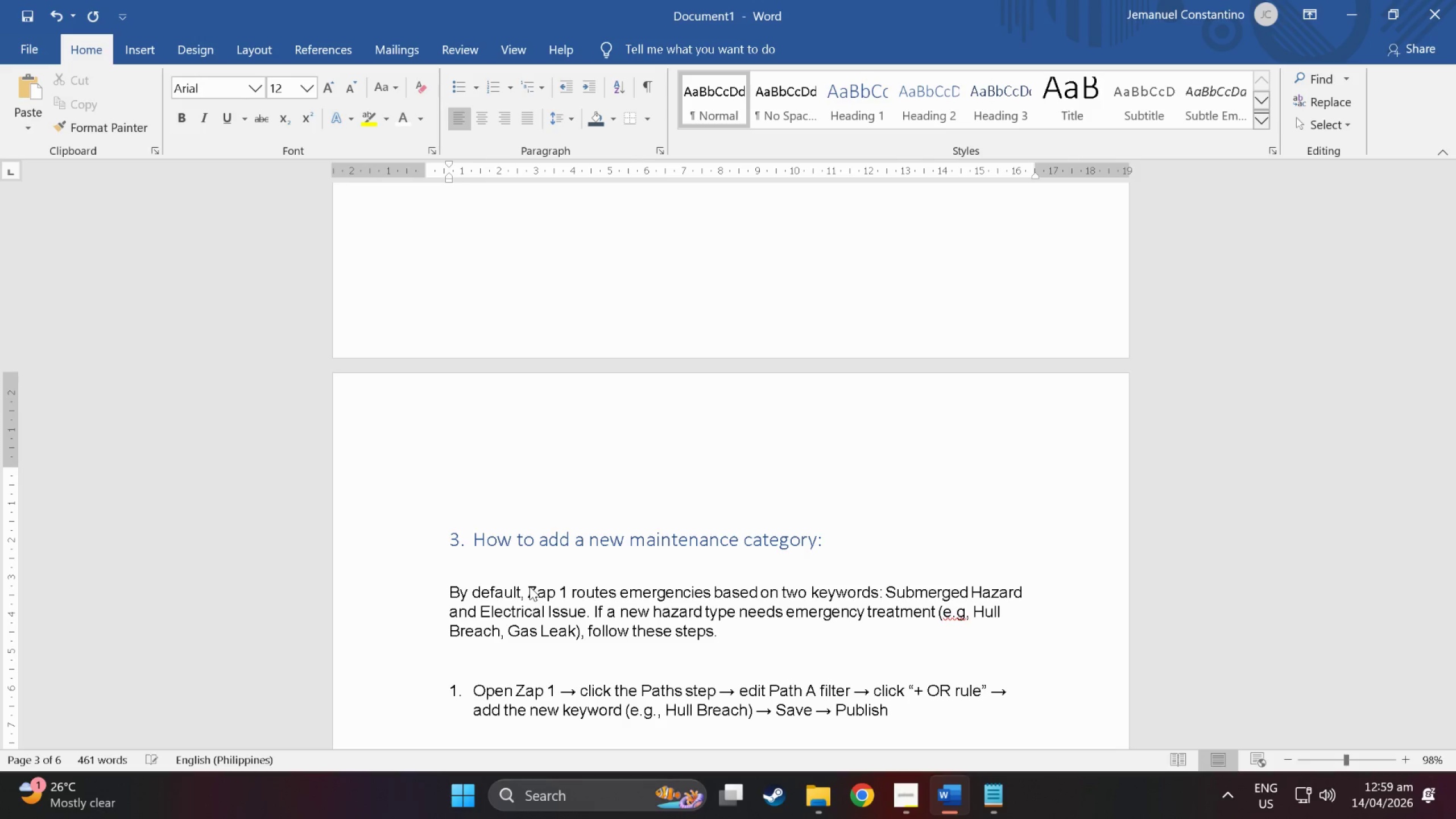 
scroll: coordinate [642, 498], scroll_direction: down, amount: 29.0
 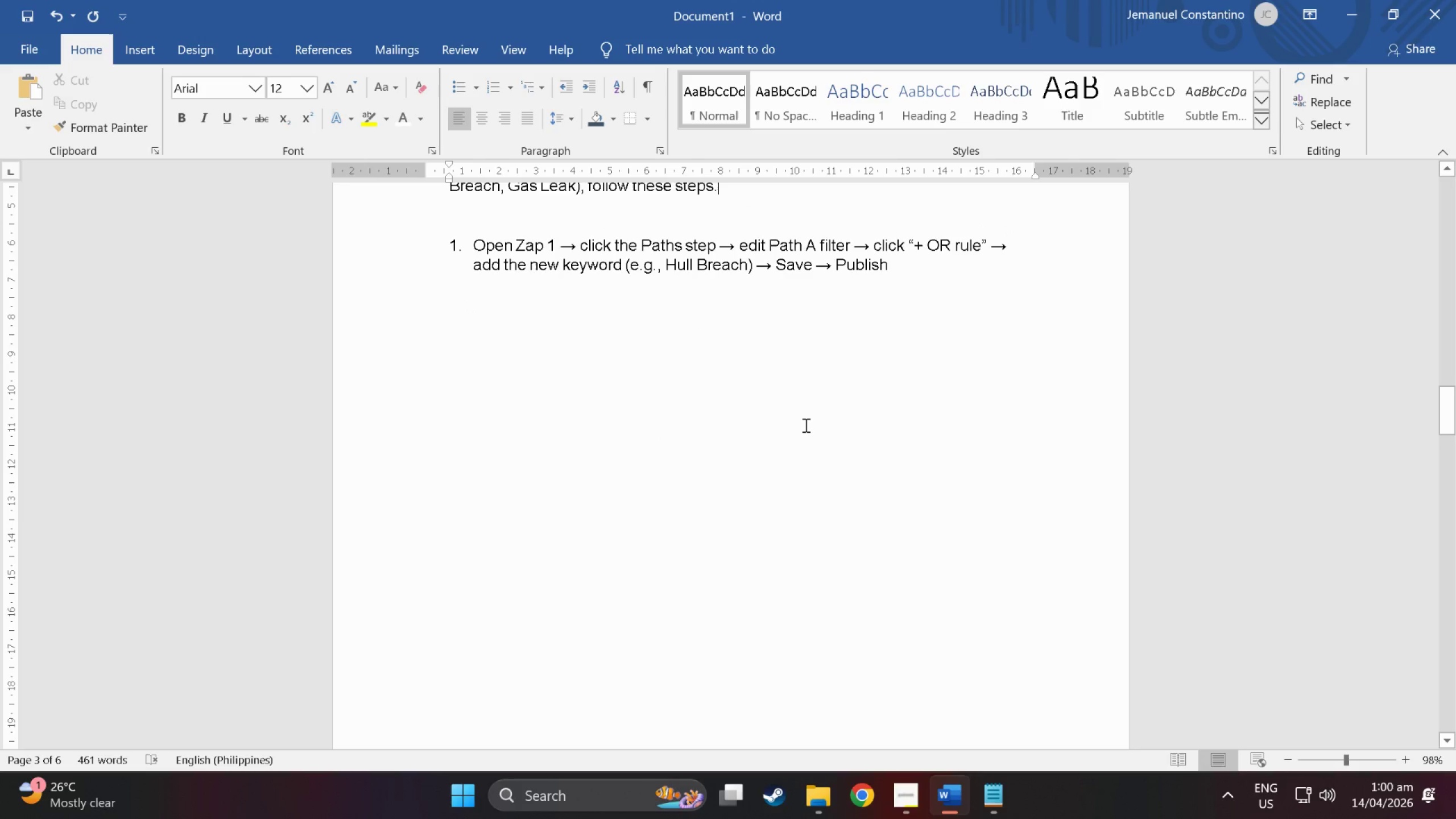 
wait(8.23)
 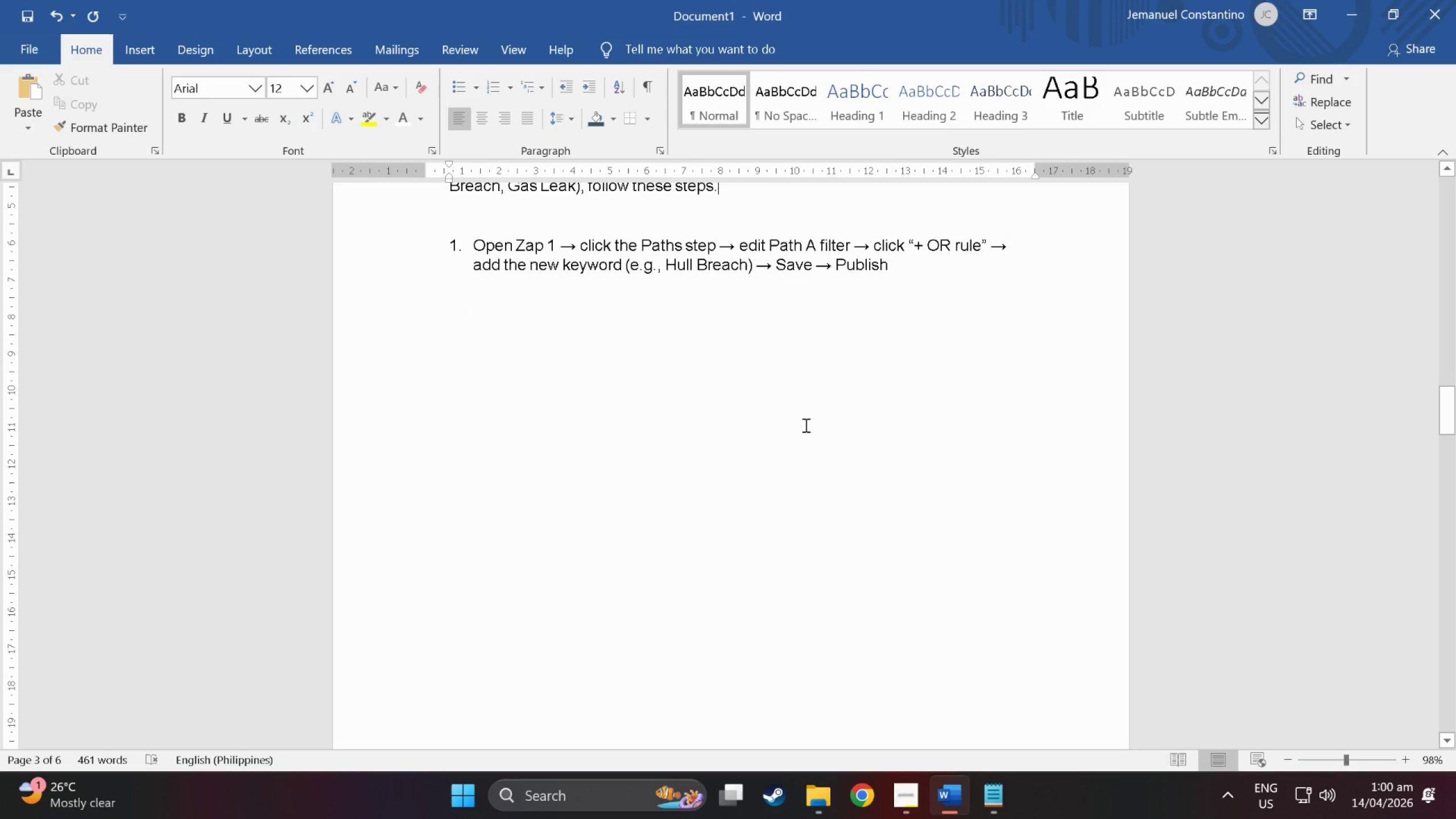 
double_click([919, 282])
 